 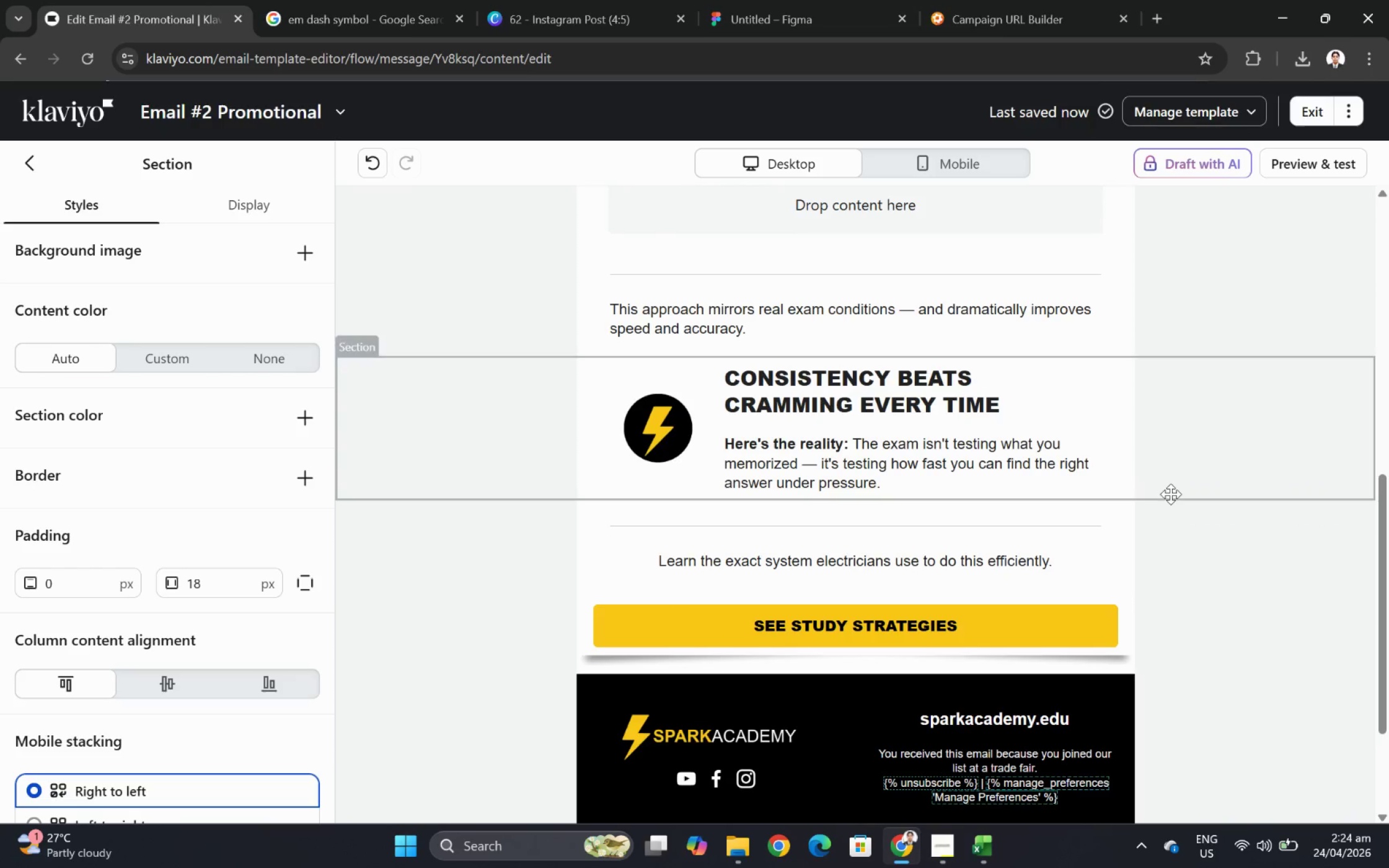 
scroll: coordinate [1170, 494], scroll_direction: up, amount: 4.0
 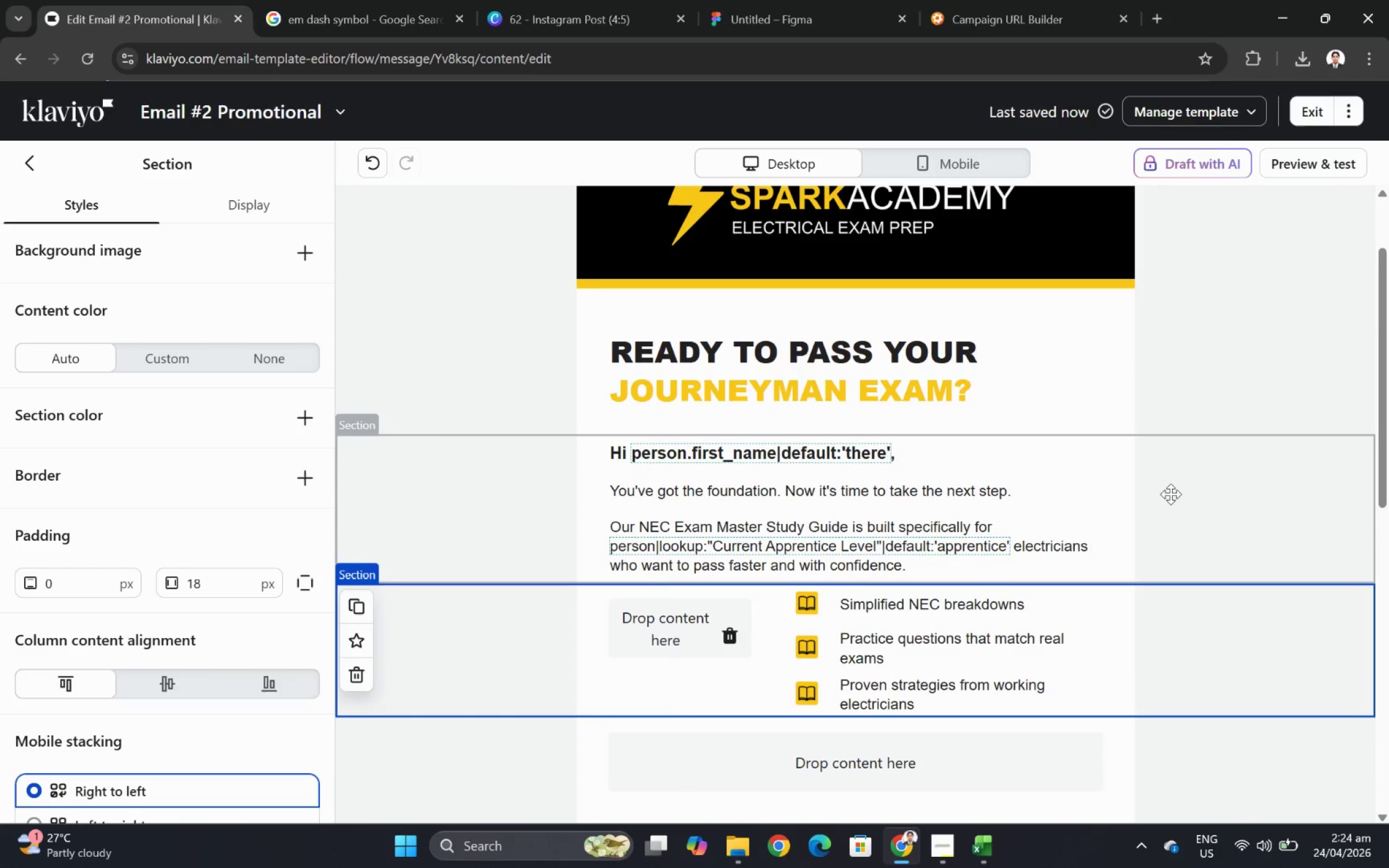 
scroll: coordinate [1163, 499], scroll_direction: down, amount: 1.0
 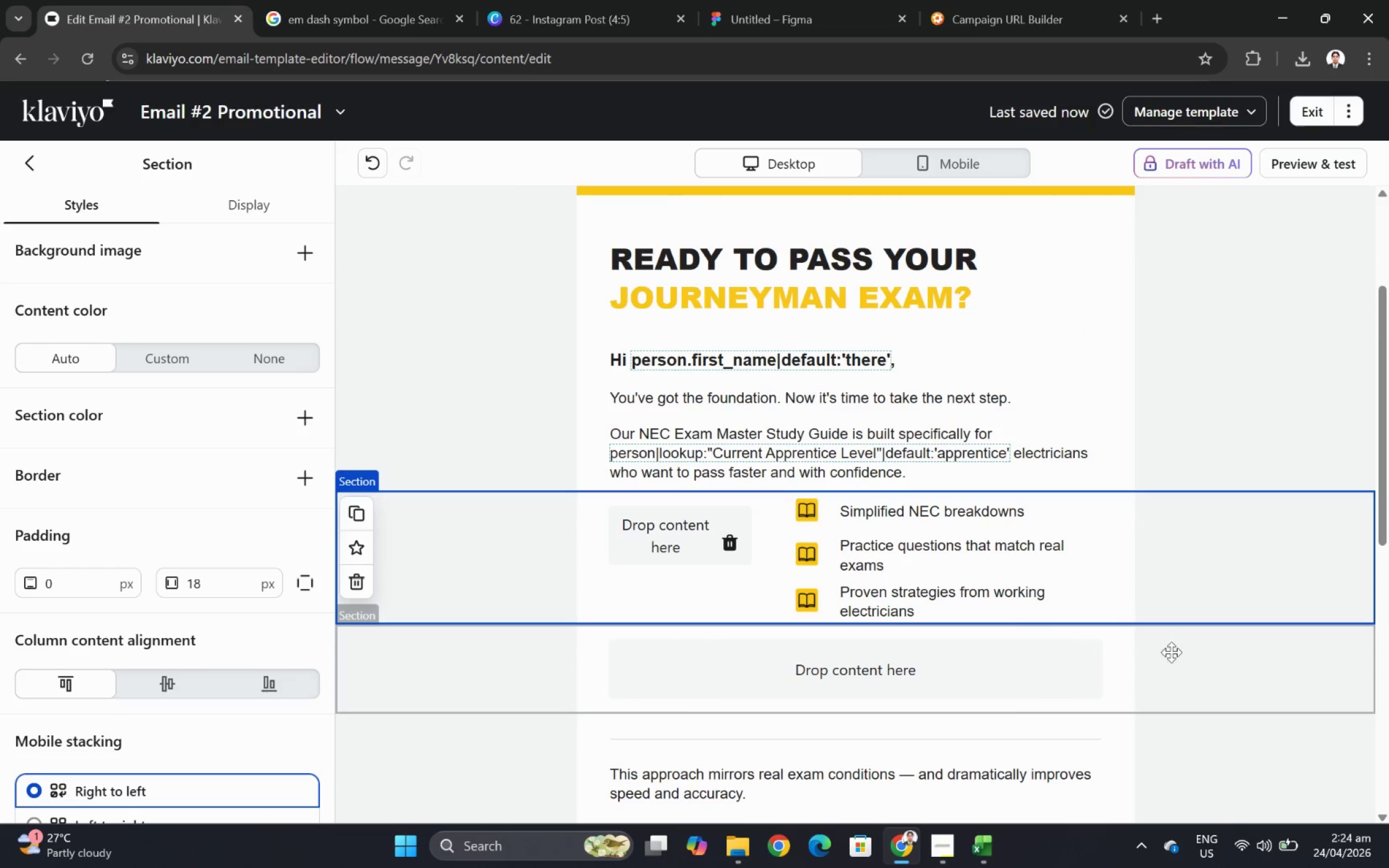 
left_click([1219, 697])
 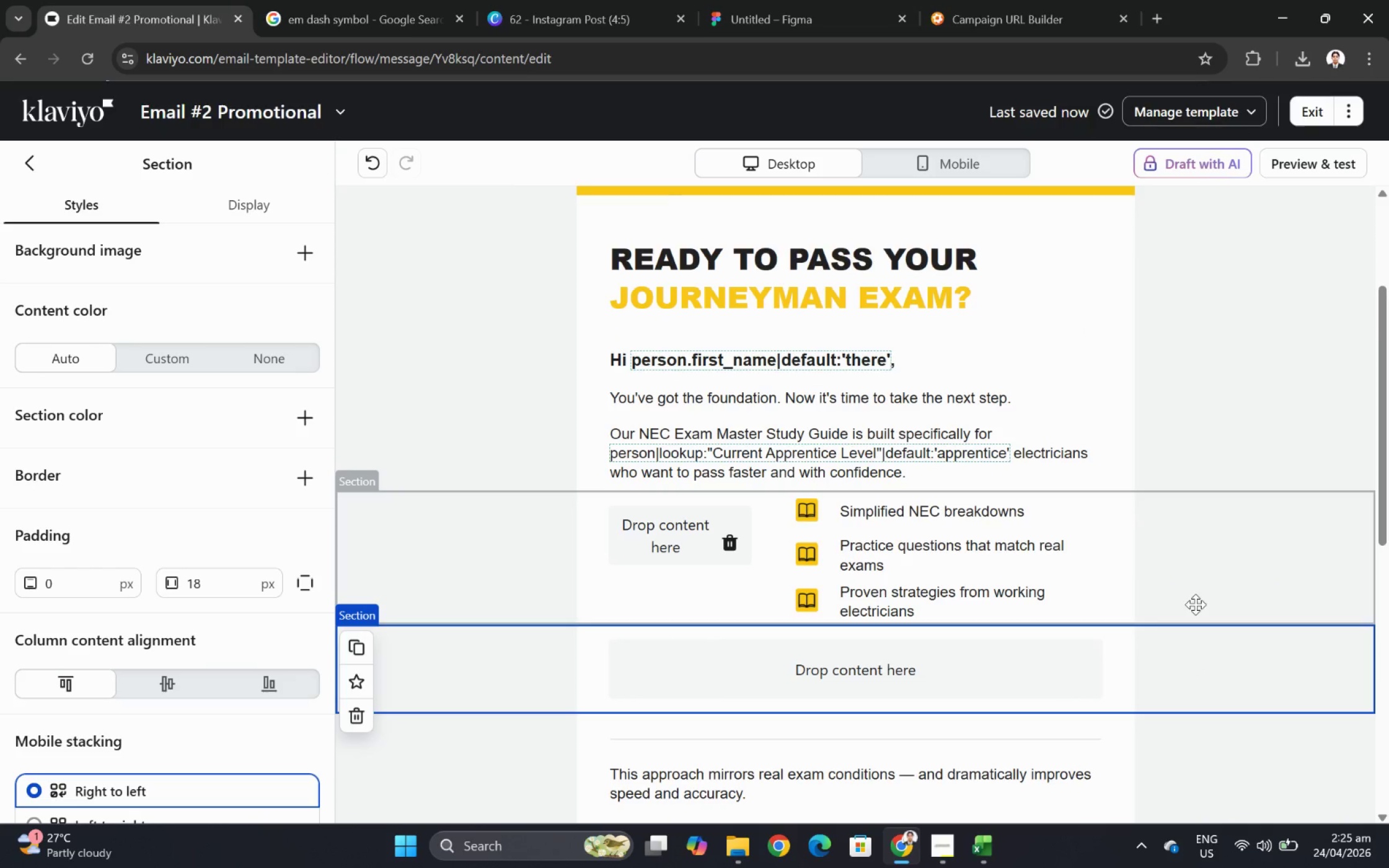 
wait(15.16)
 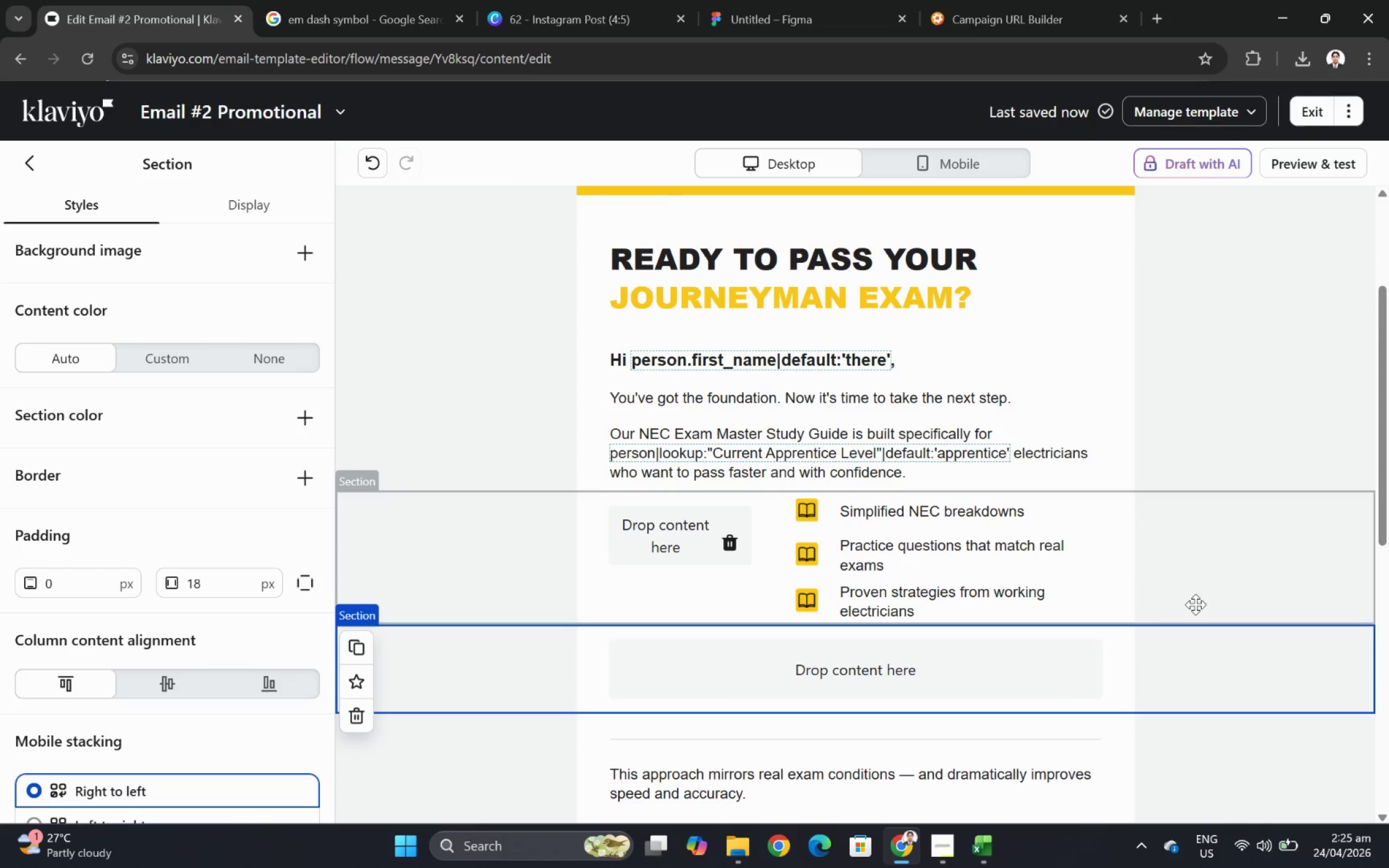 
left_click([896, 448])
 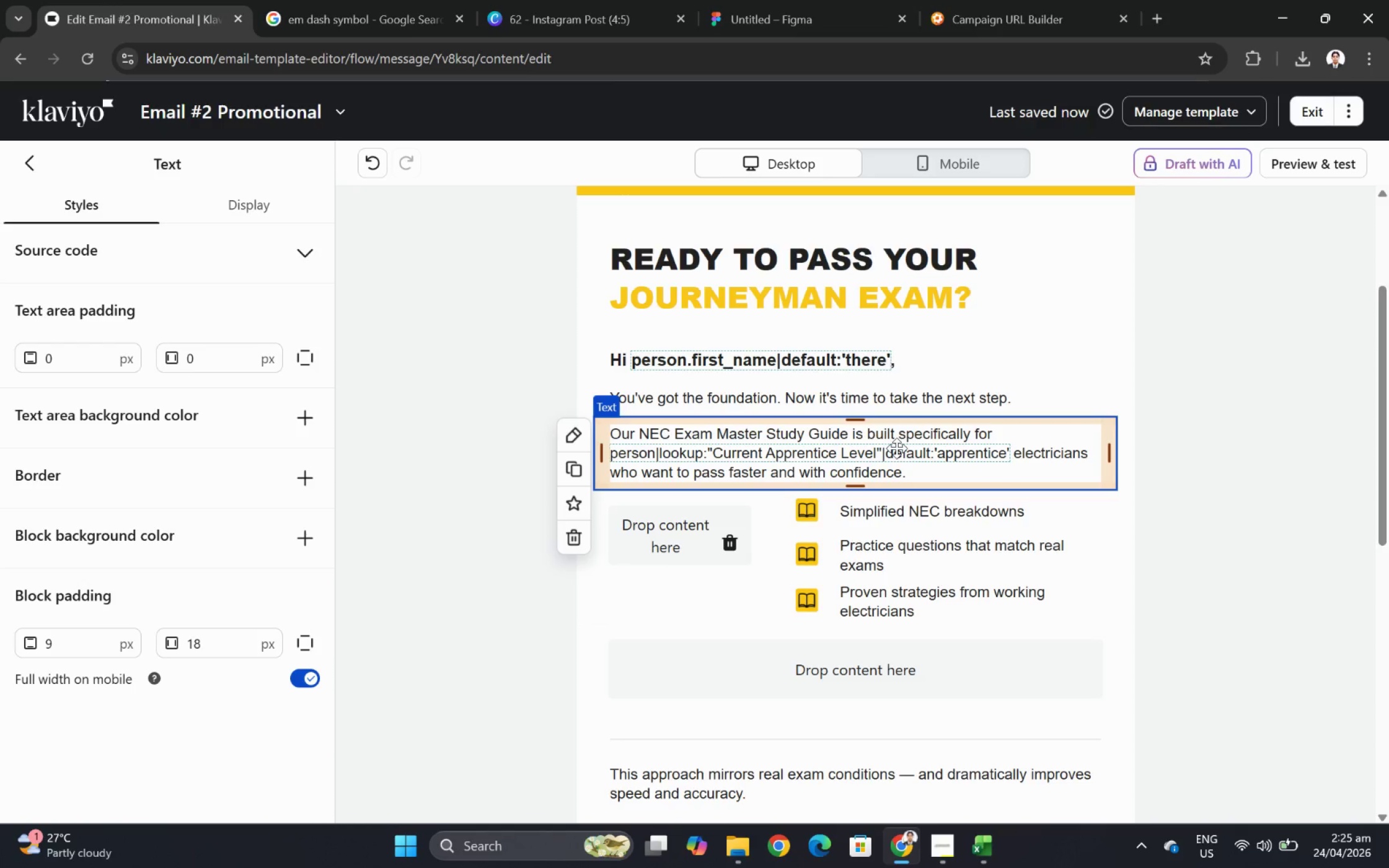 
double_click([896, 448])
 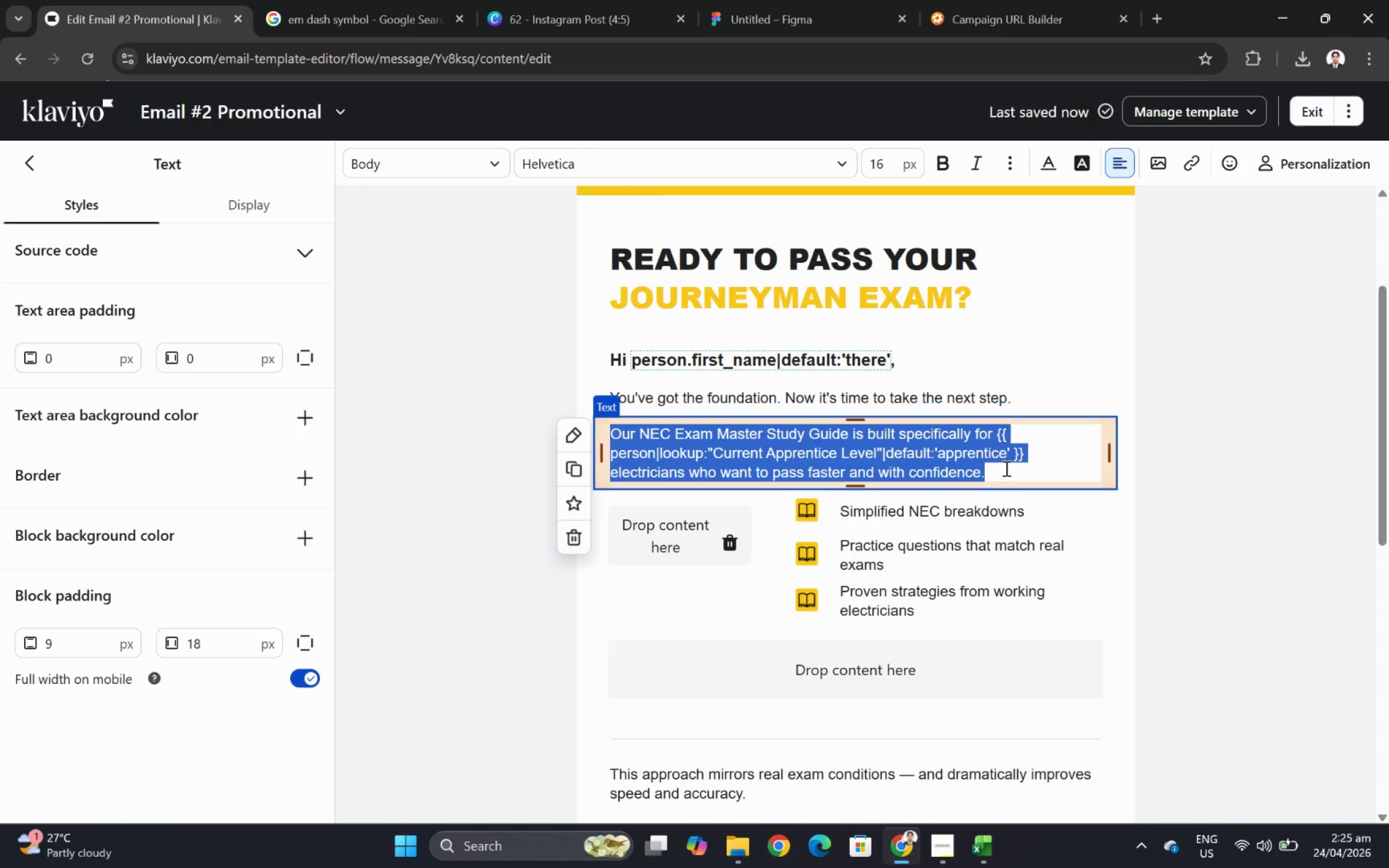 
left_click([1019, 463])
 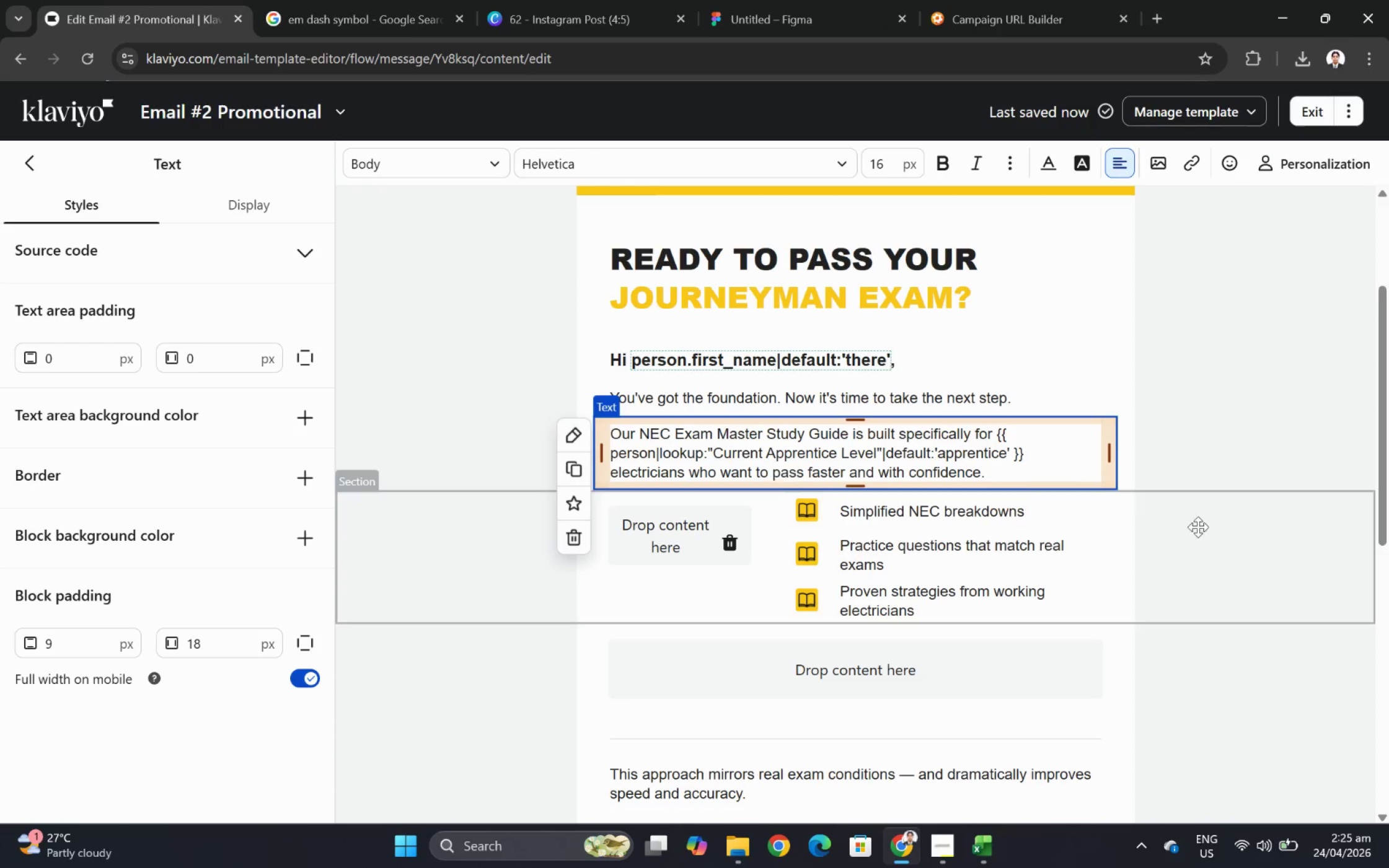 
left_click([1260, 549])
 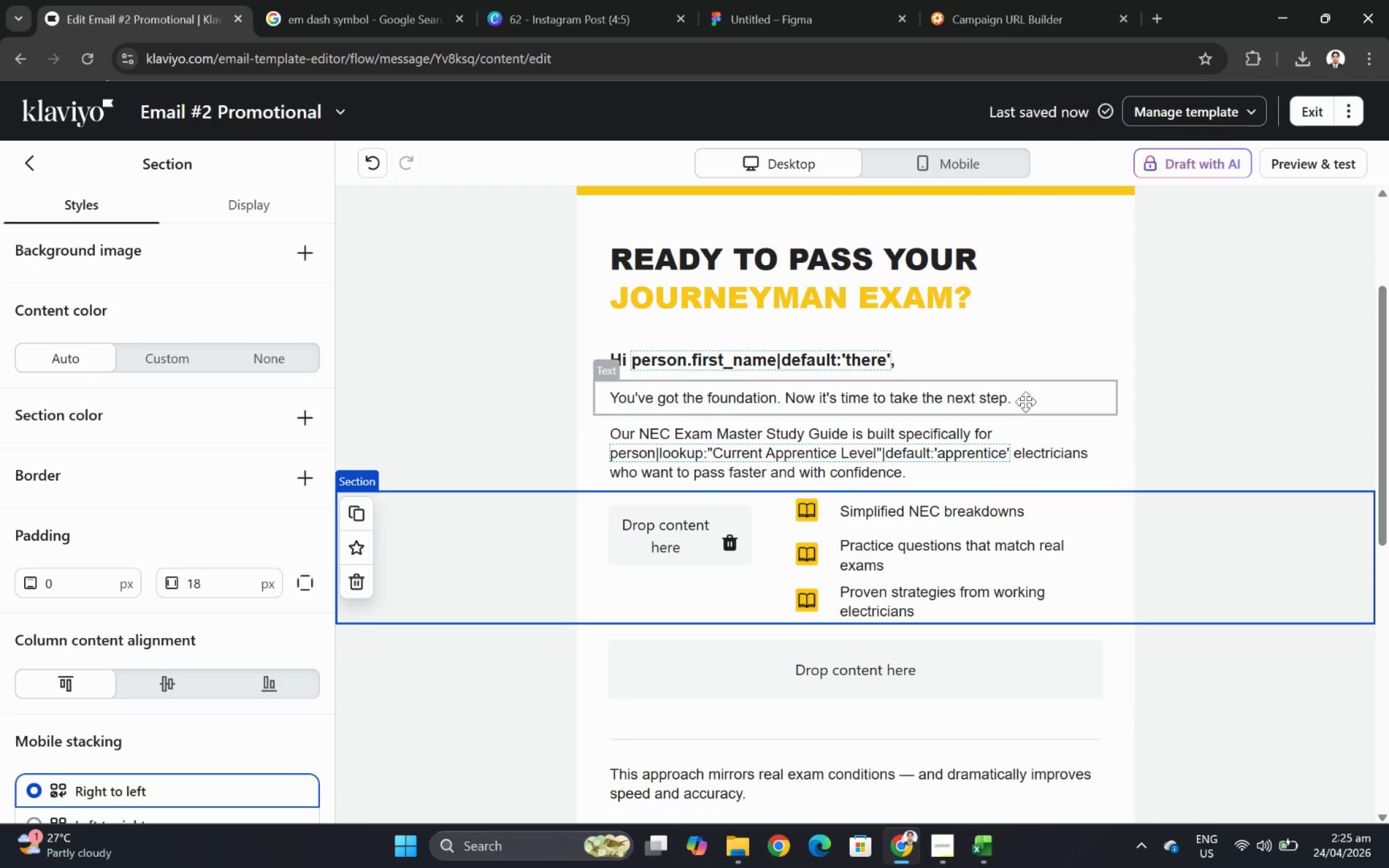 
left_click([1023, 397])
 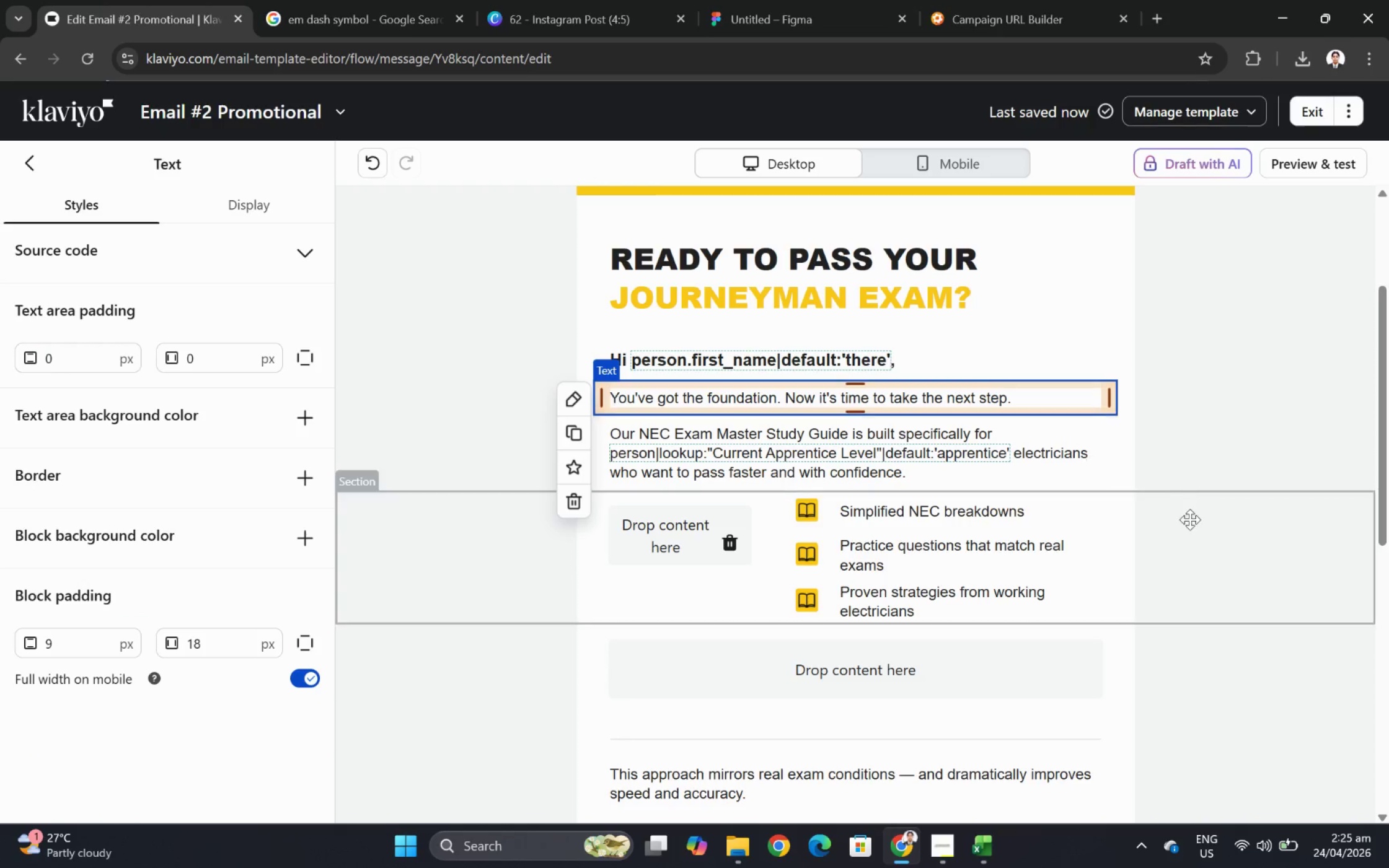 
left_click([1193, 522])
 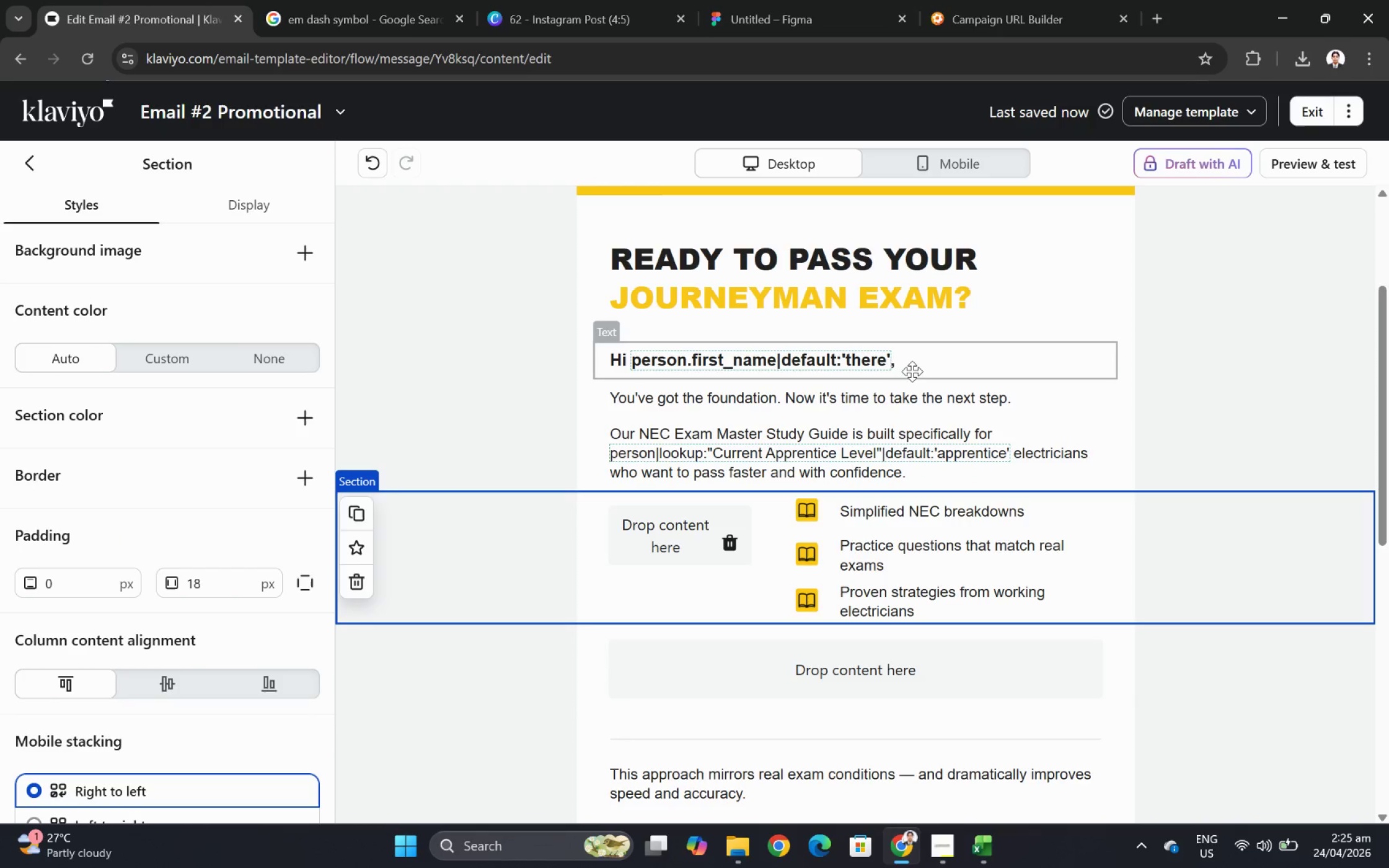 
double_click([912, 369])
 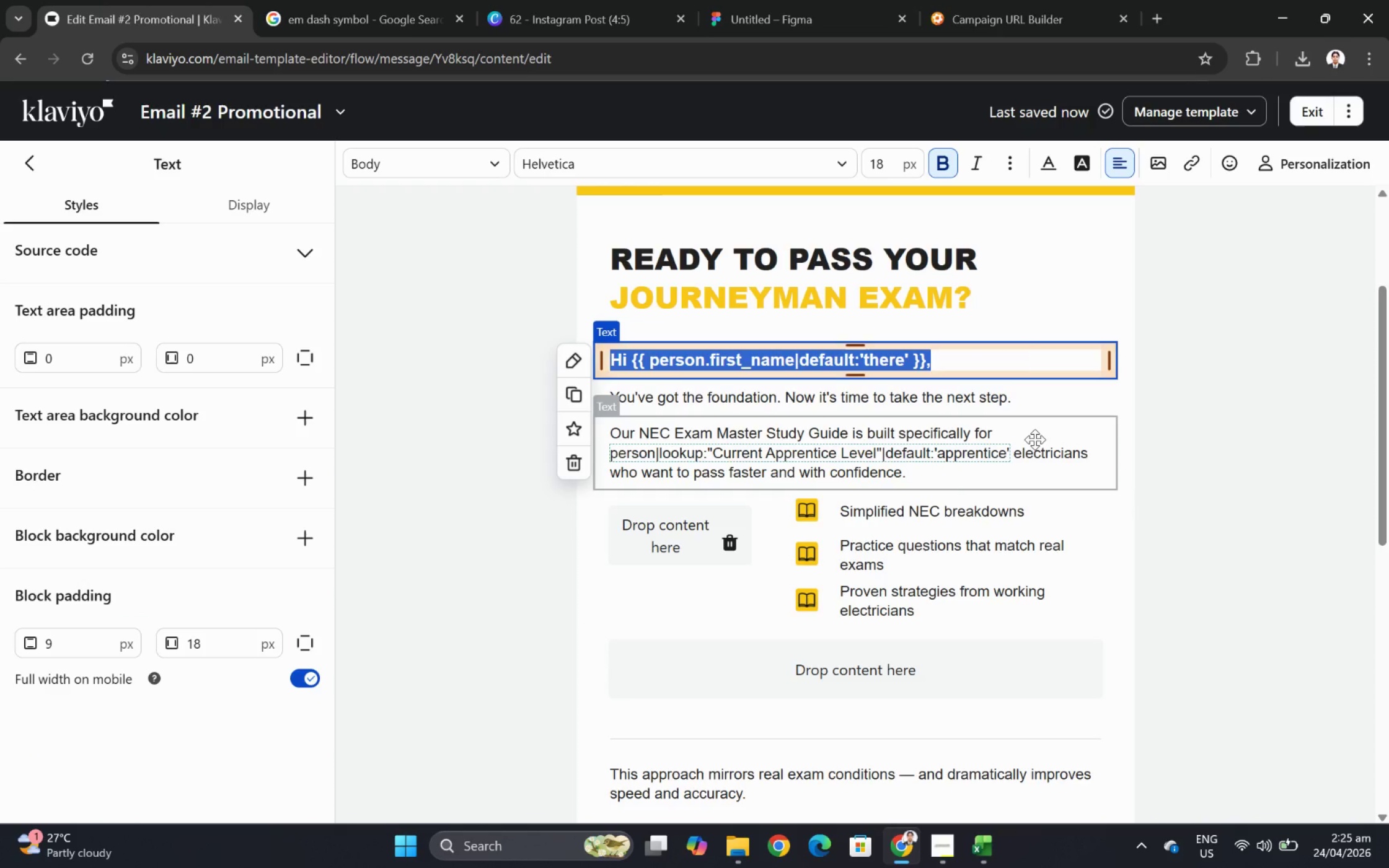 
left_click([1062, 455])
 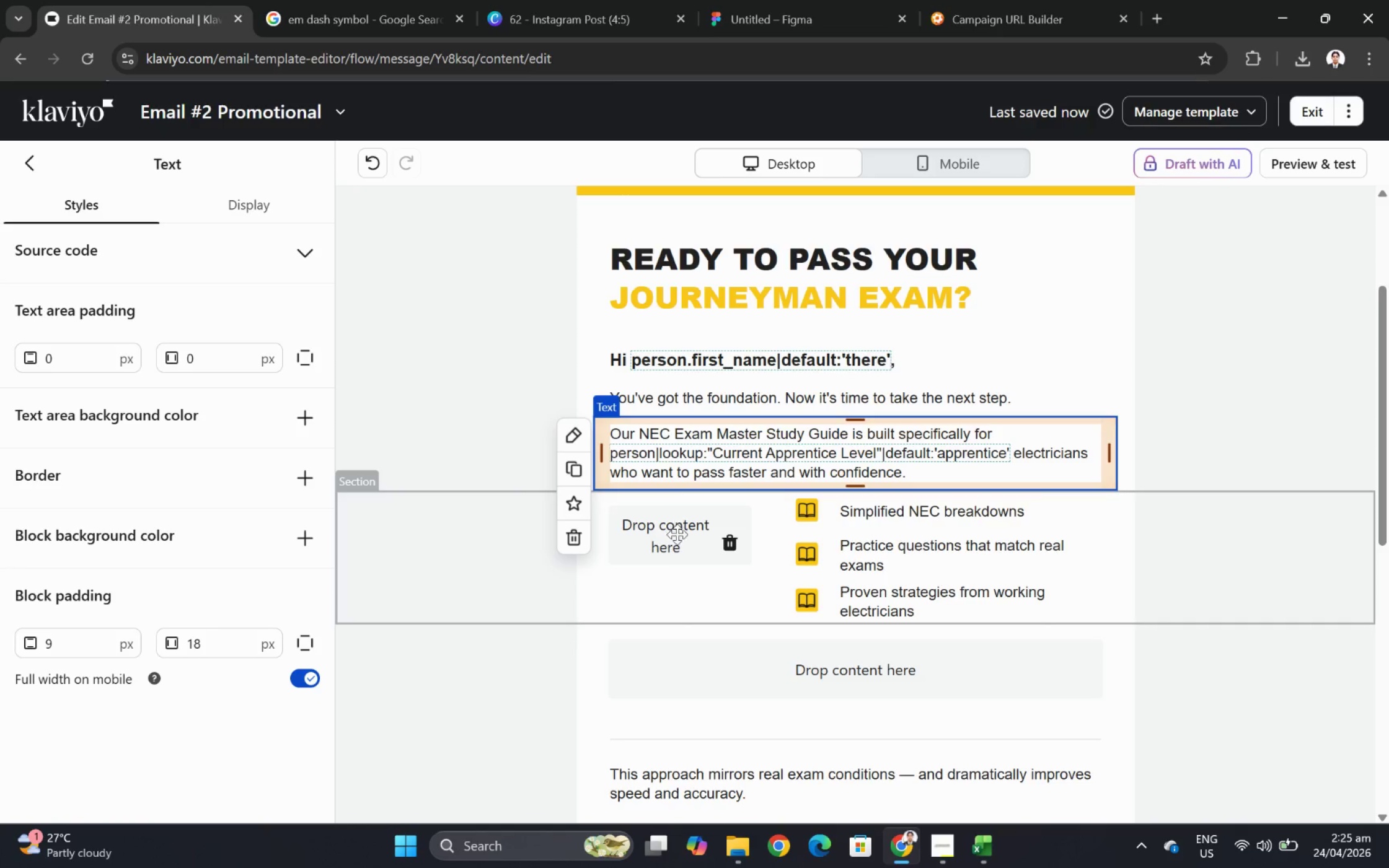 
left_click([661, 544])
 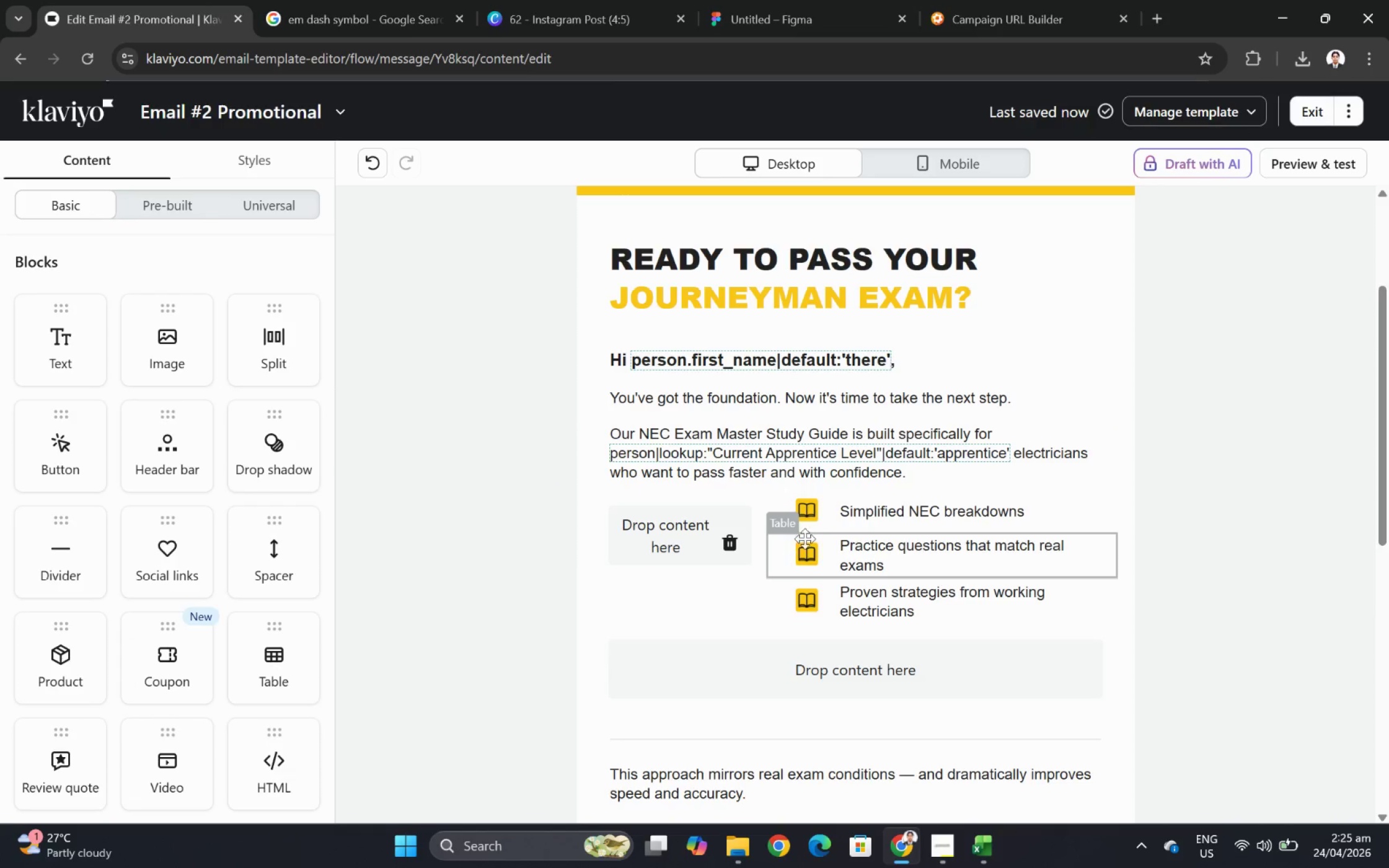 
wait(5.32)
 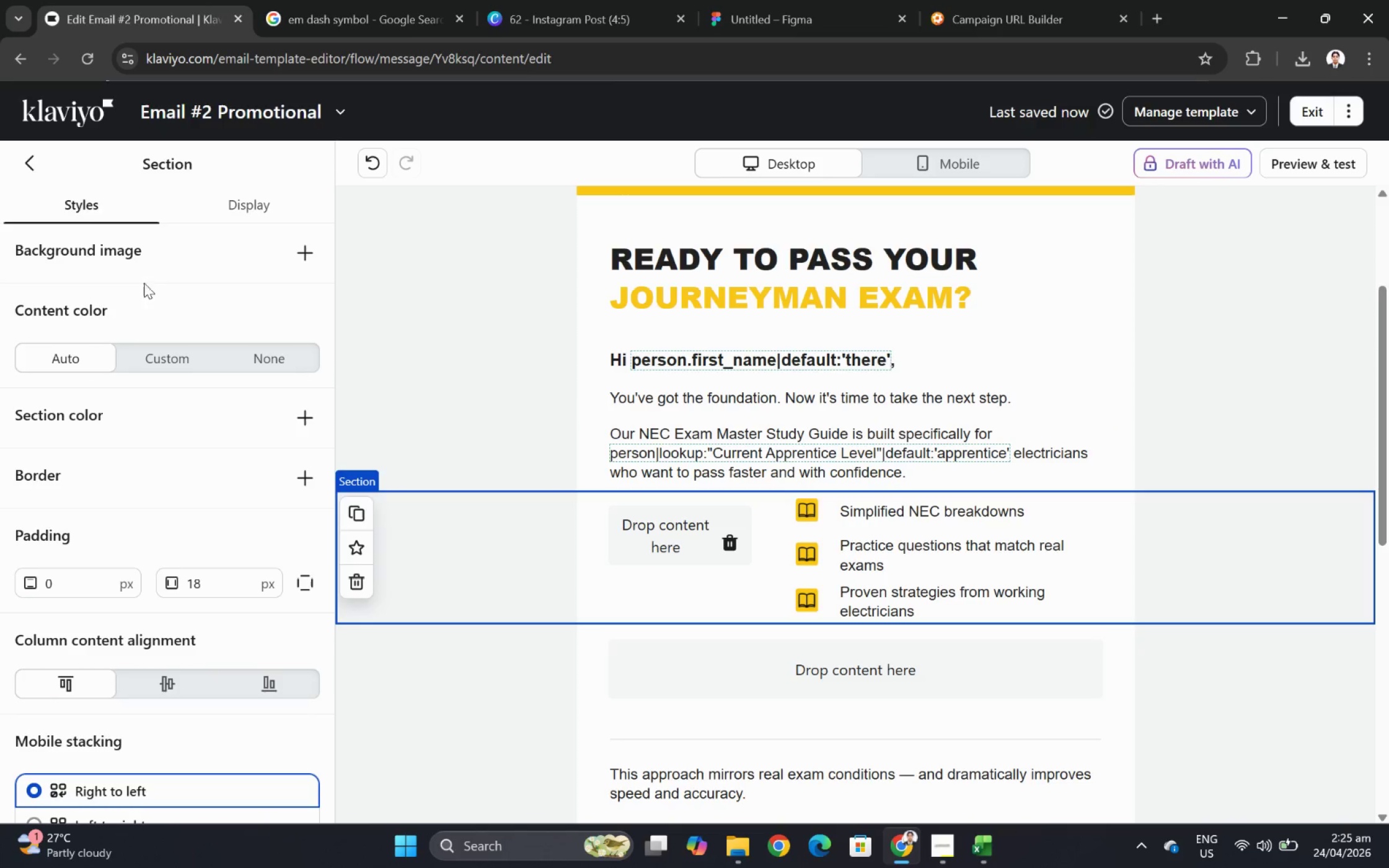 
left_click([811, 546])
 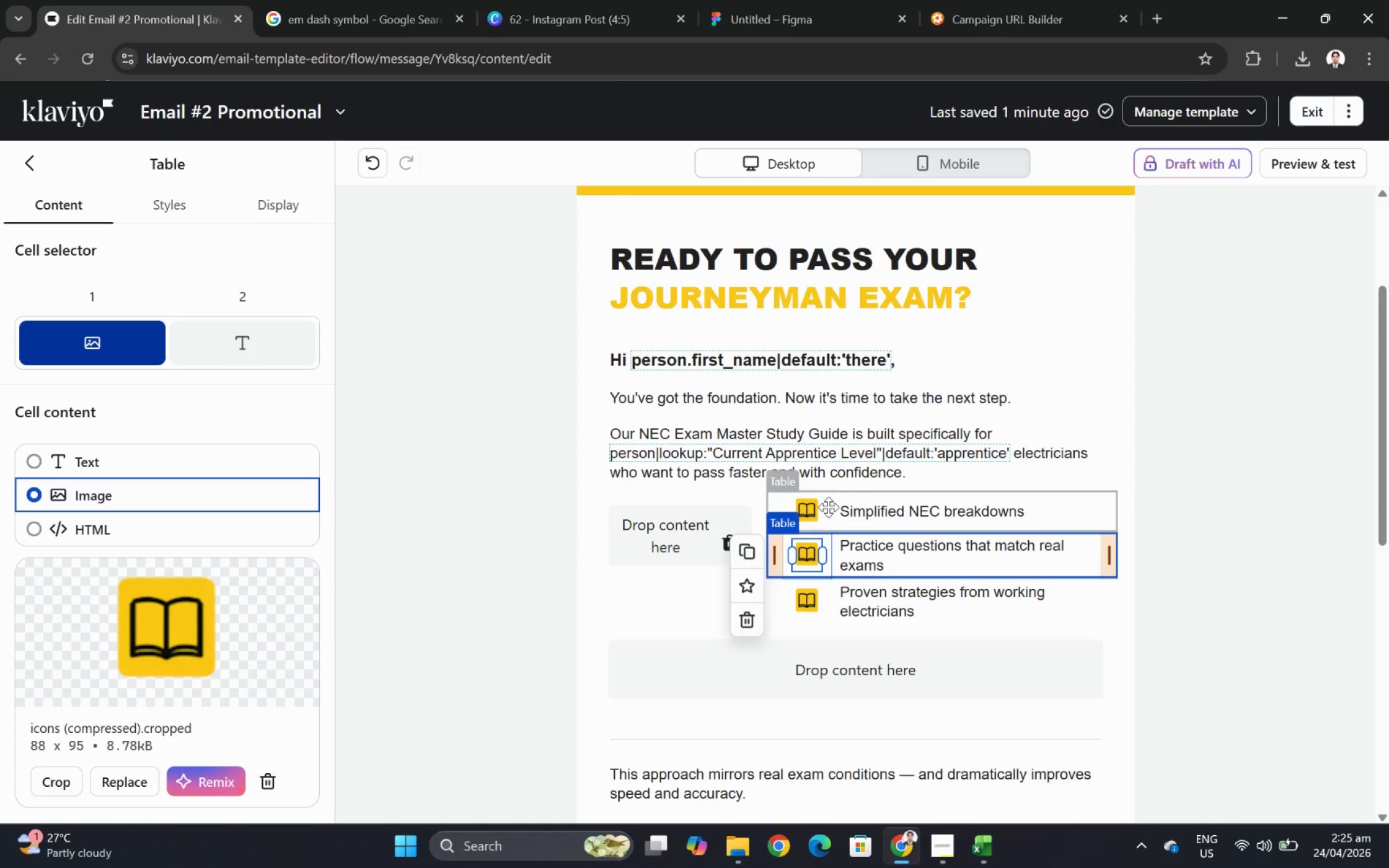 
left_click([817, 506])
 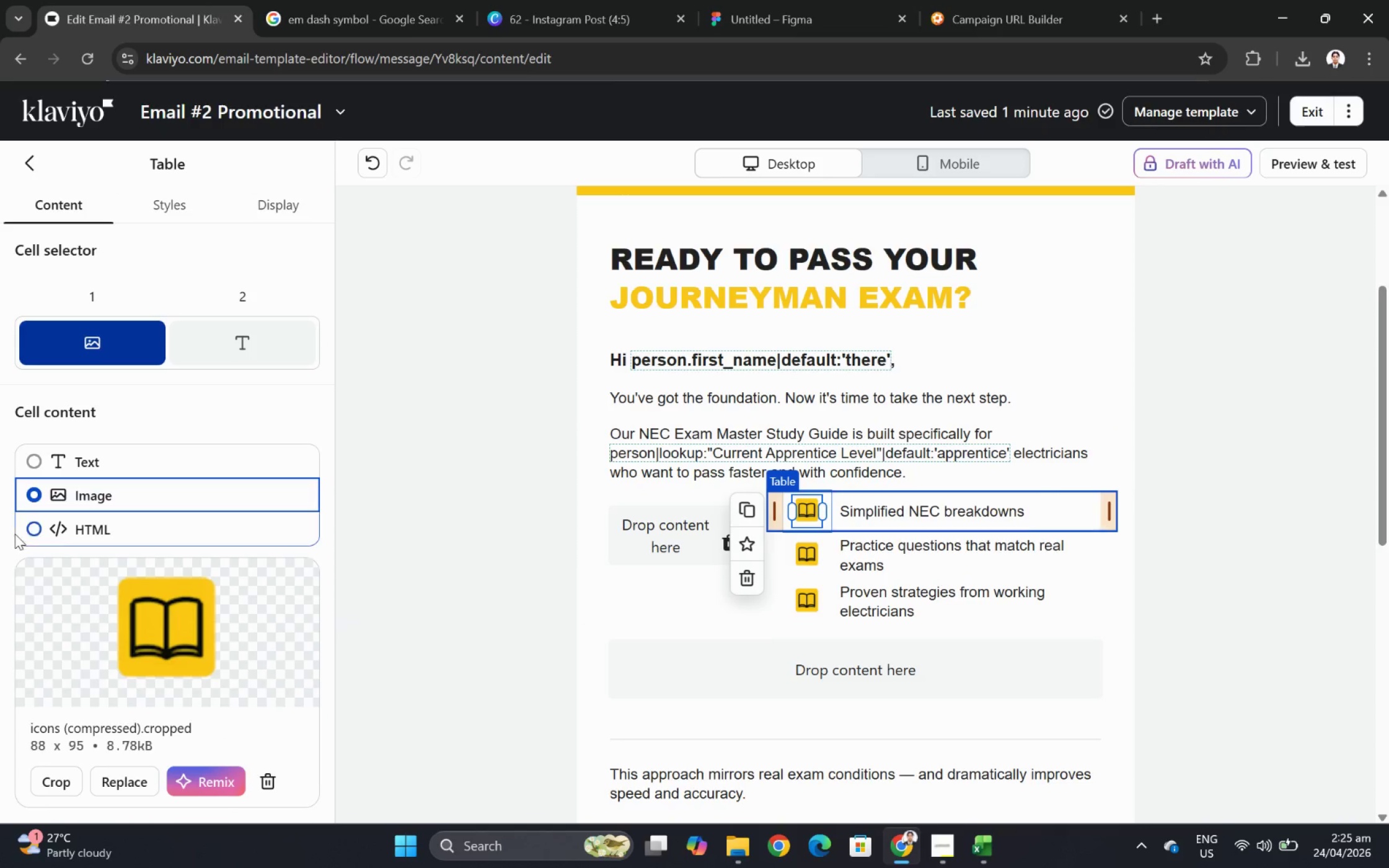 
scroll: coordinate [164, 579], scroll_direction: down, amount: 2.0
 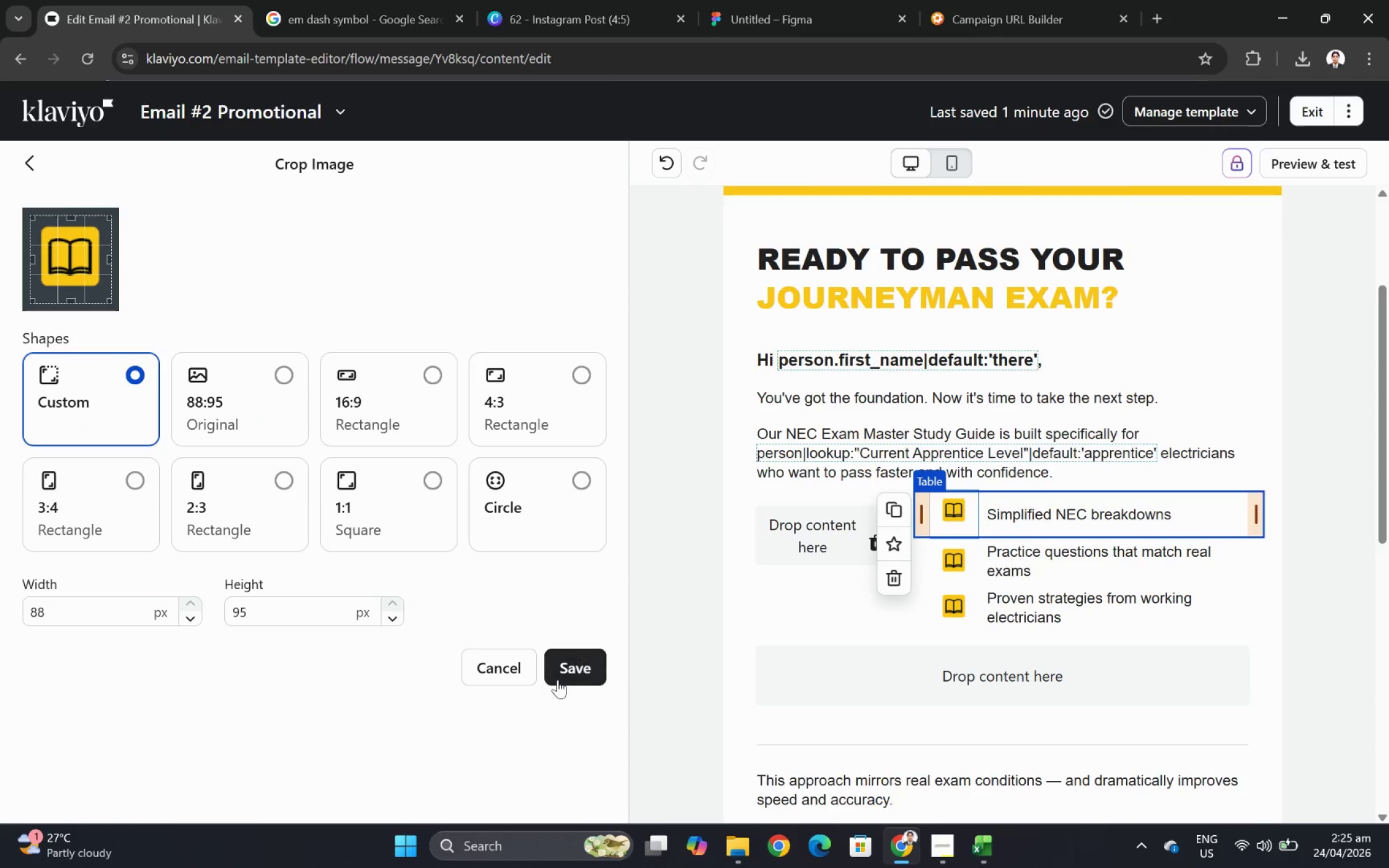 
left_click([509, 666])
 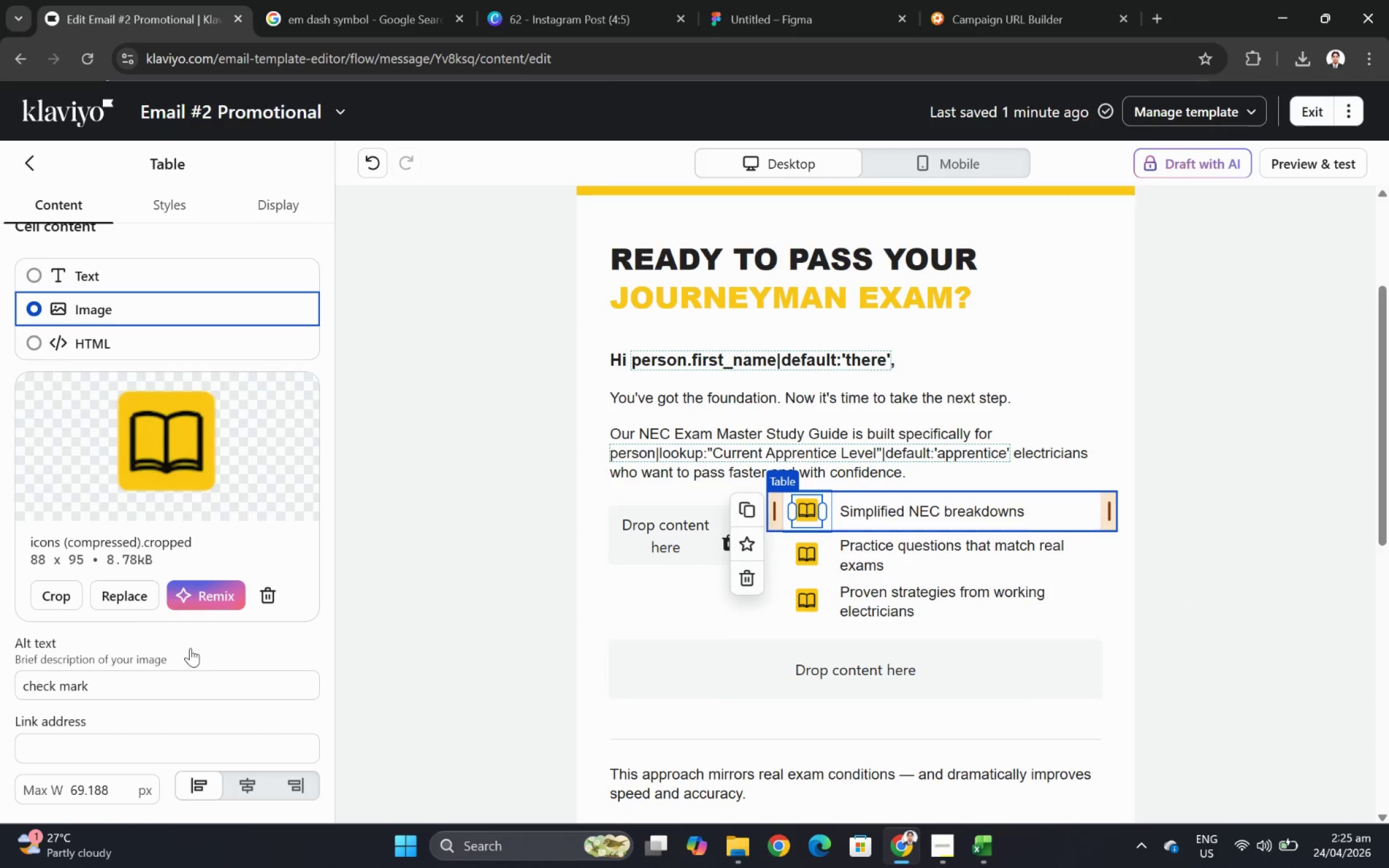 
scroll: coordinate [200, 639], scroll_direction: down, amount: 3.0
 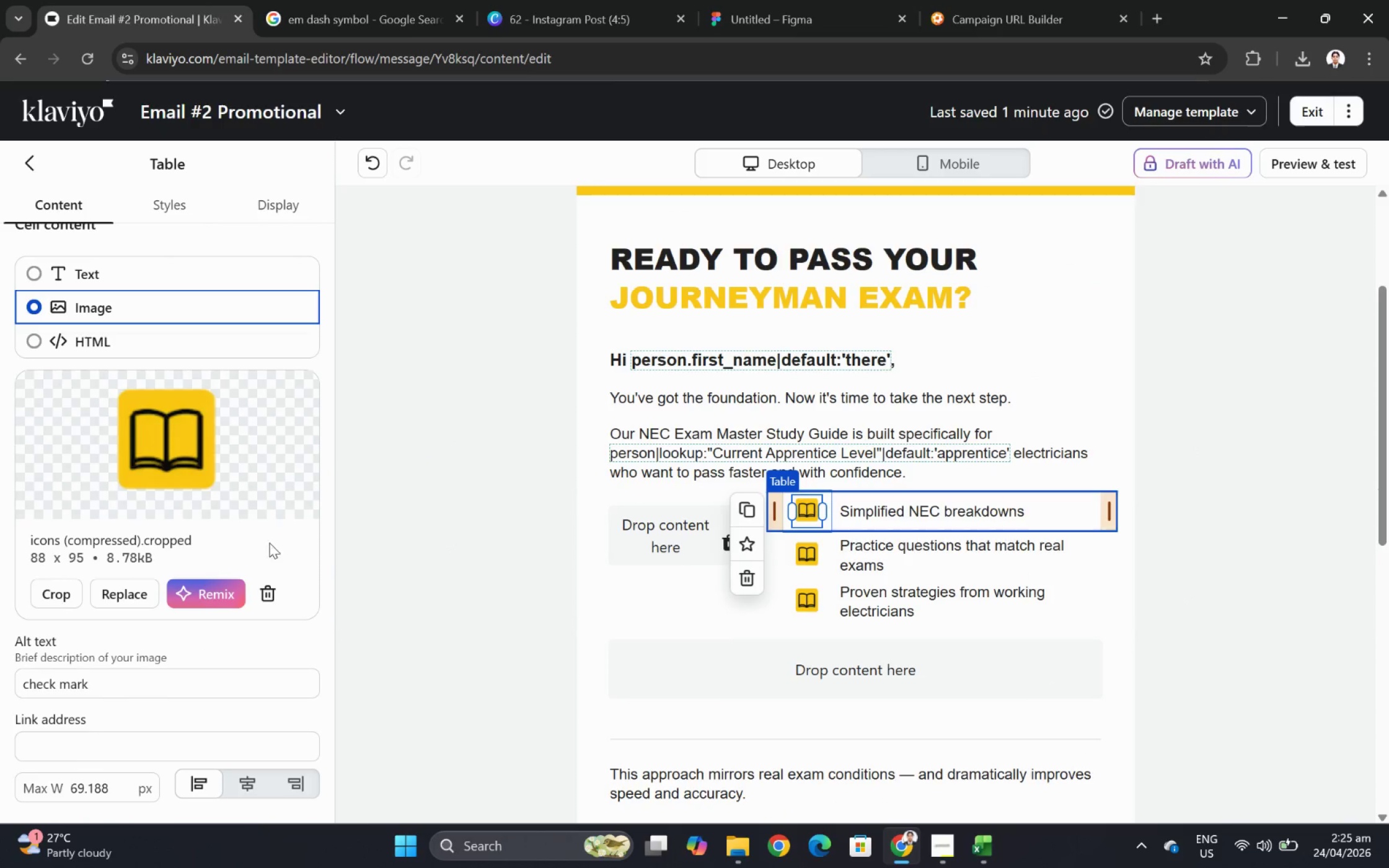 
left_click([125, 598])
 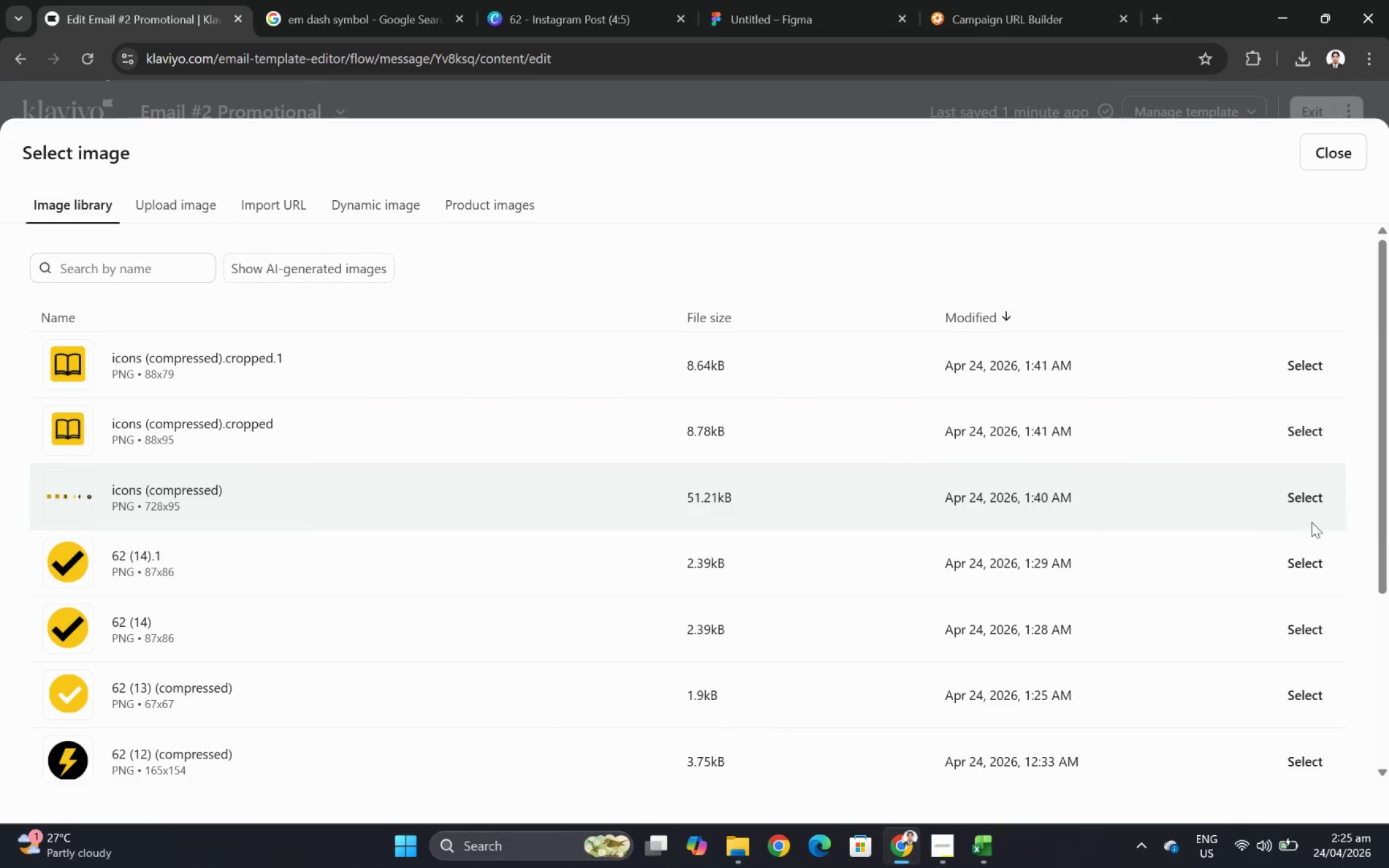 
left_click([1310, 502])
 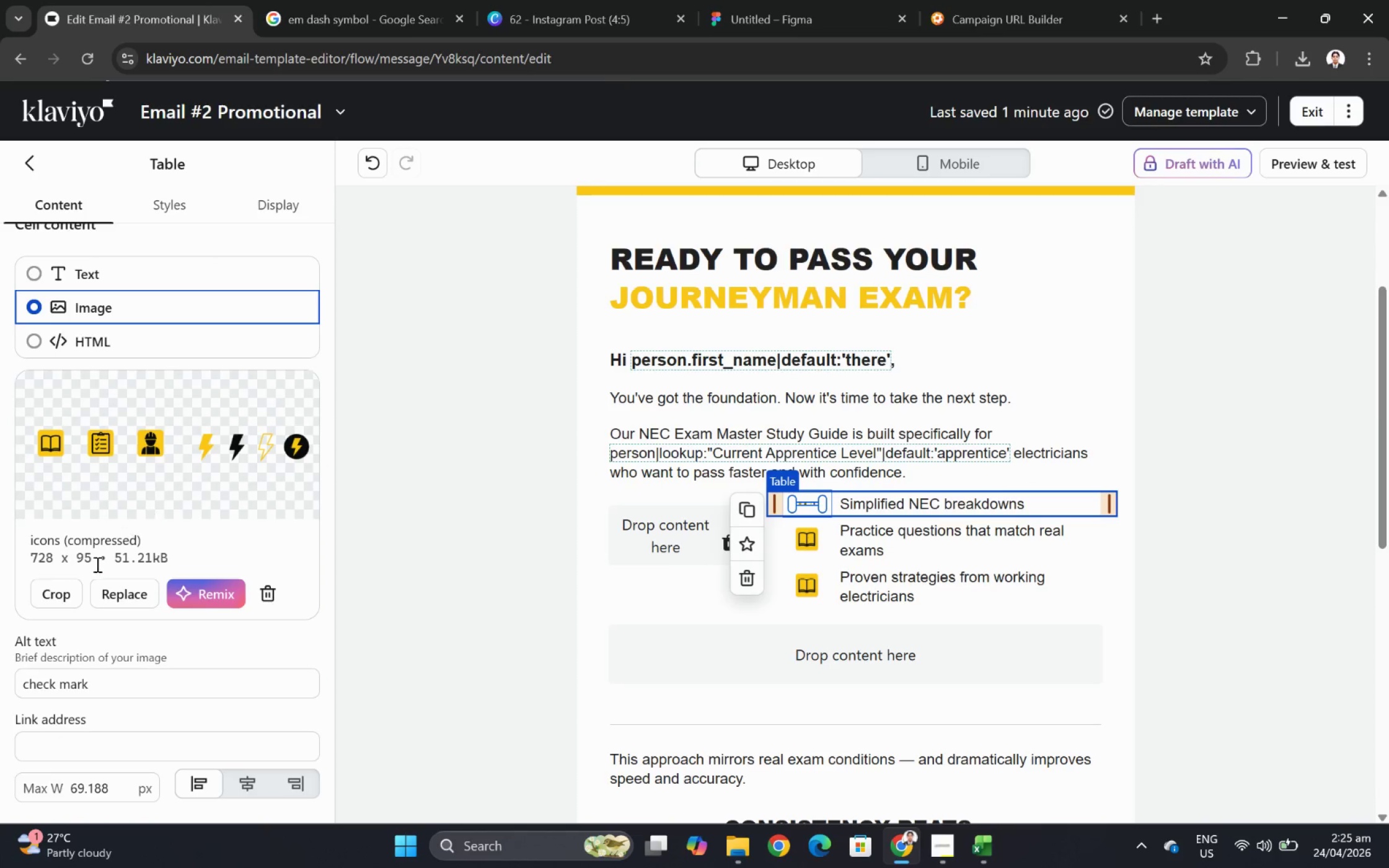 
left_click([68, 600])
 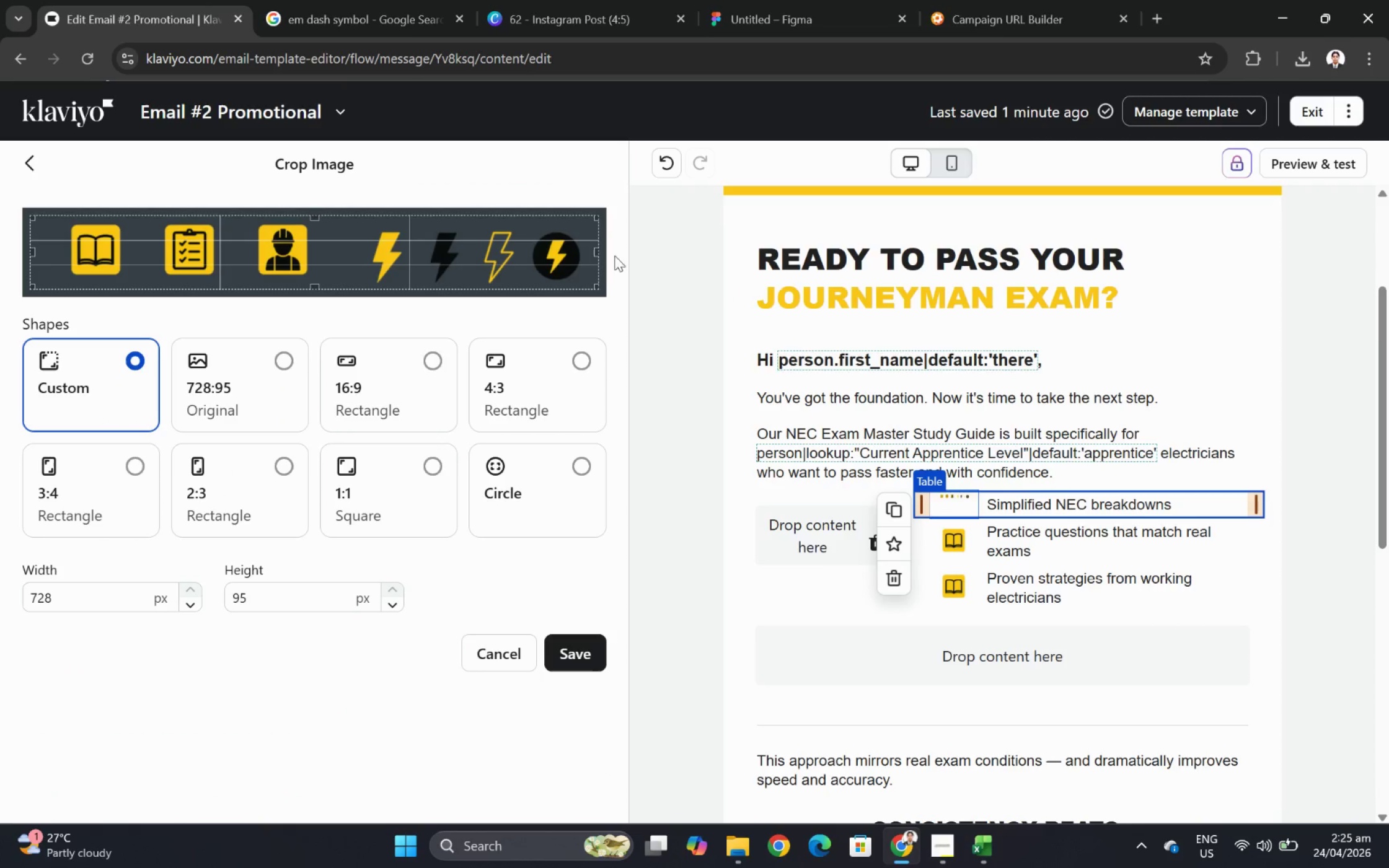 
left_click_drag(start_coordinate=[596, 250], to_coordinate=[220, 264])
 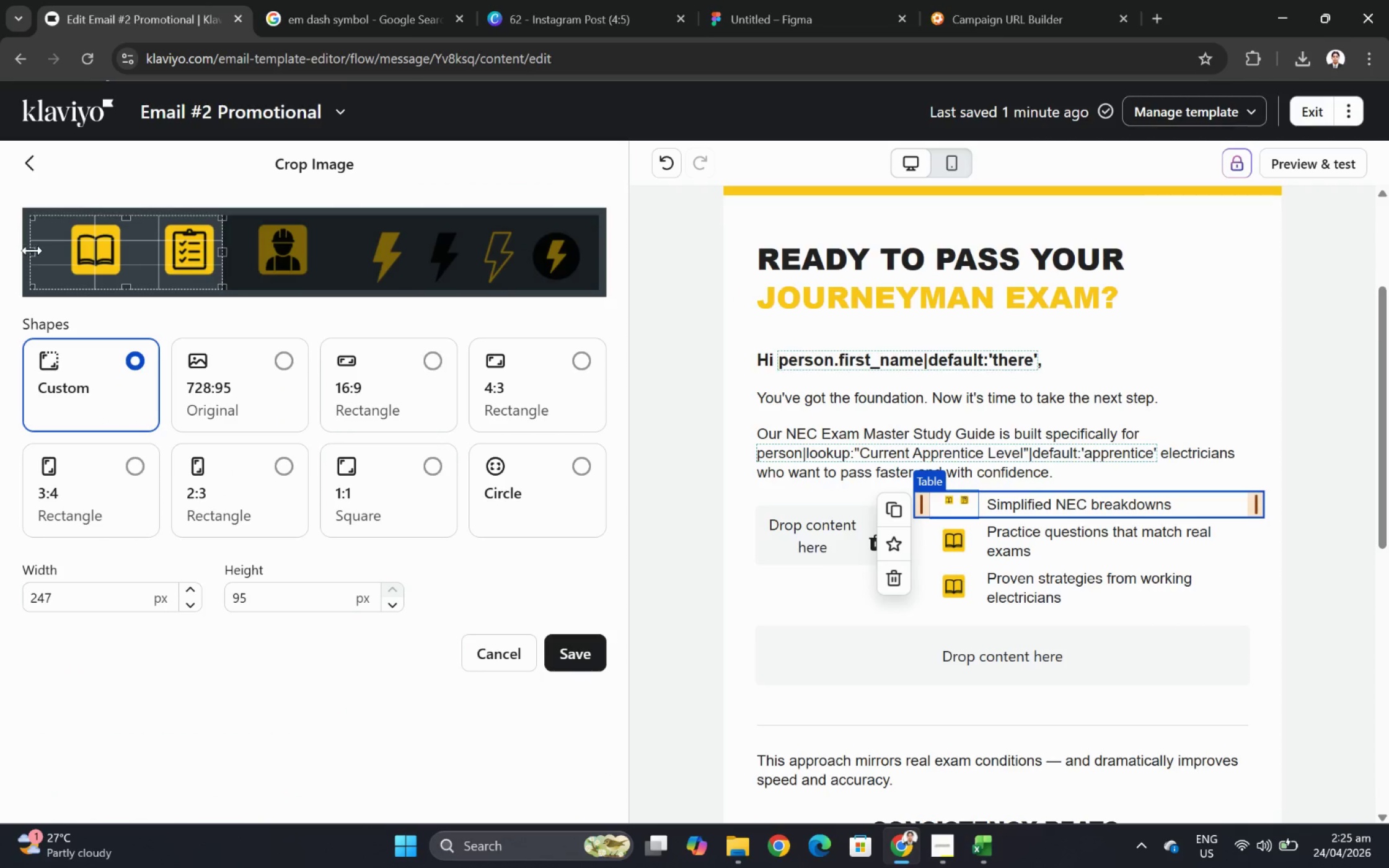 
left_click_drag(start_coordinate=[33, 250], to_coordinate=[161, 254])
 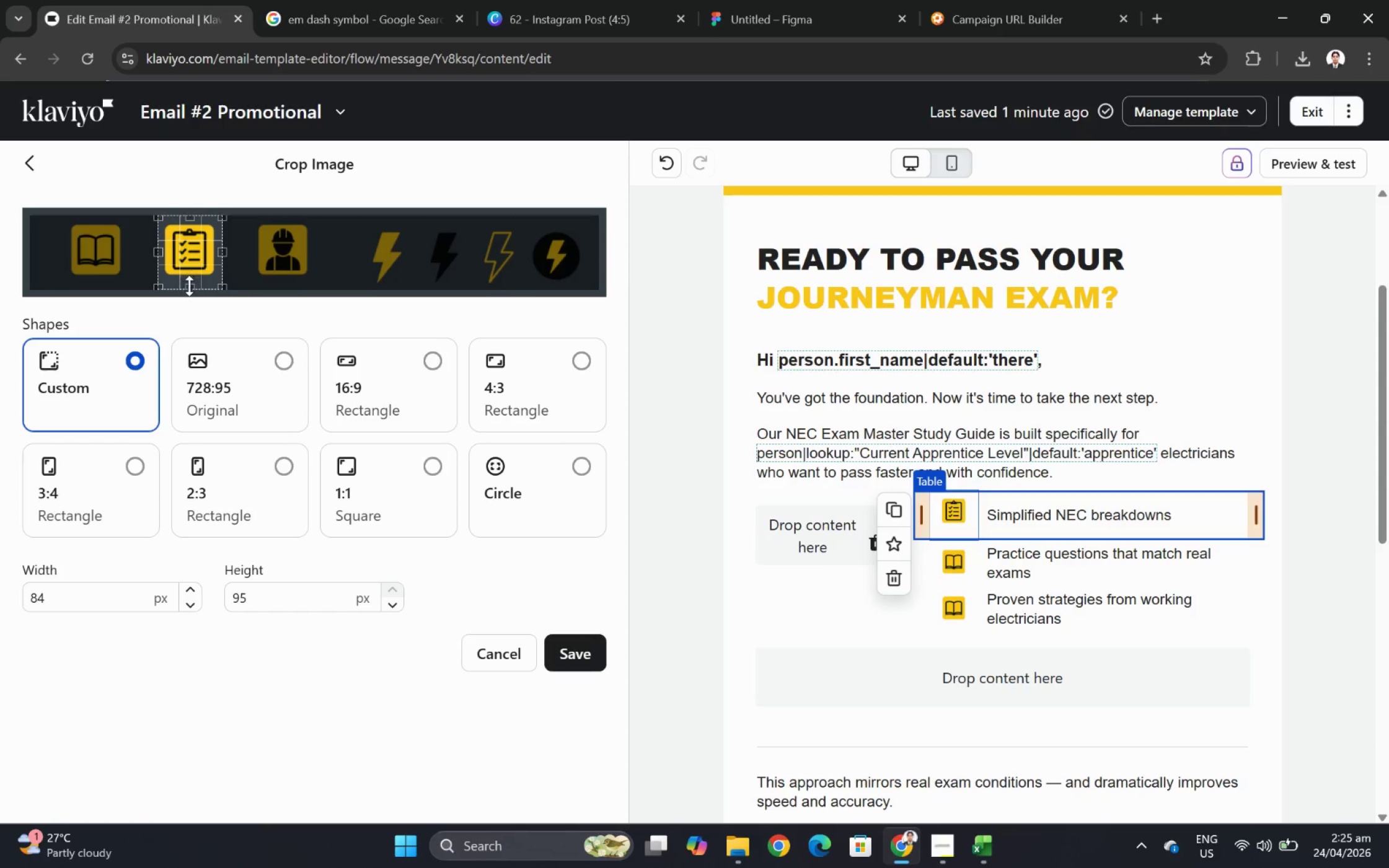 
left_click_drag(start_coordinate=[189, 286], to_coordinate=[190, 276])
 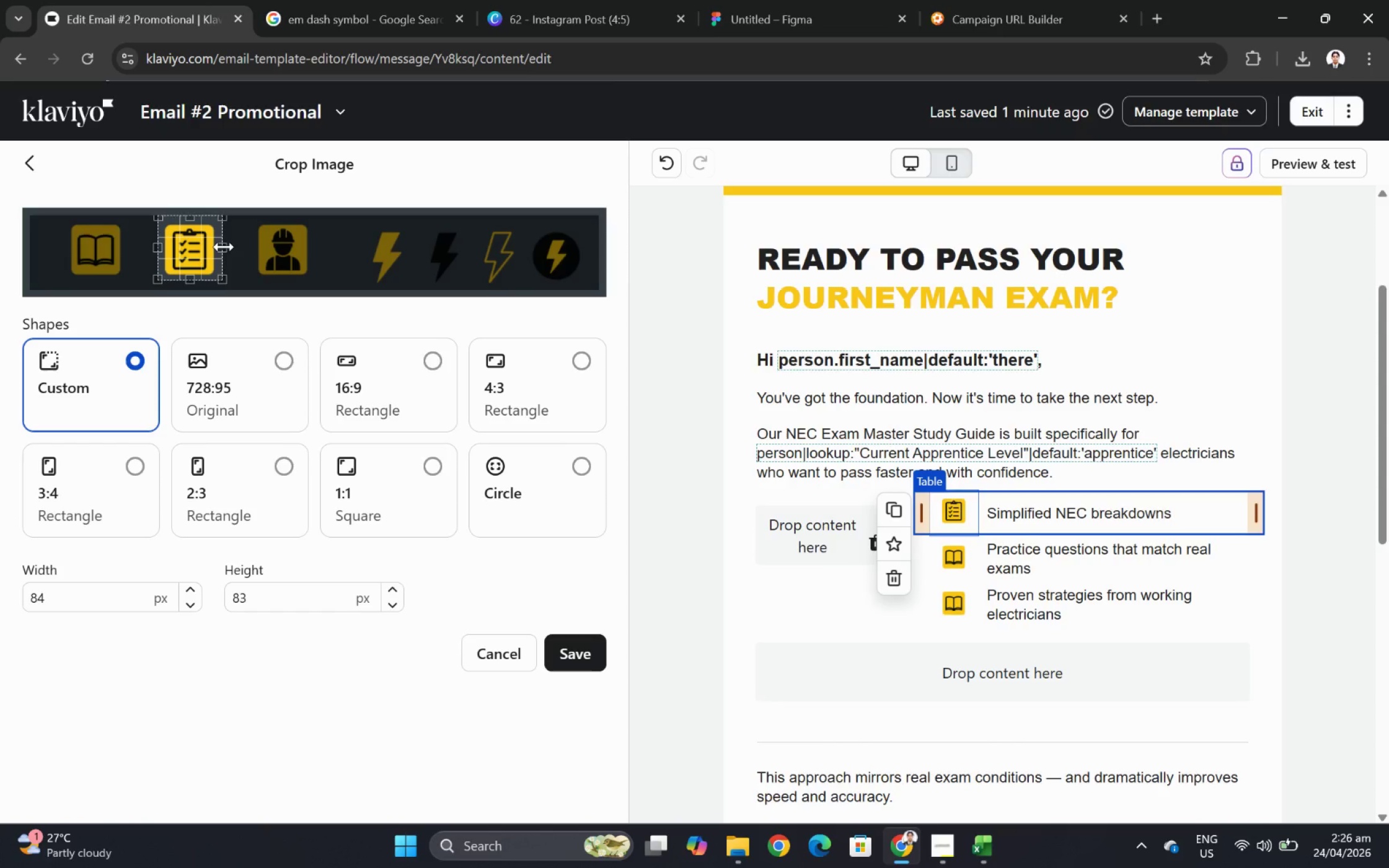 
left_click([224, 247])
 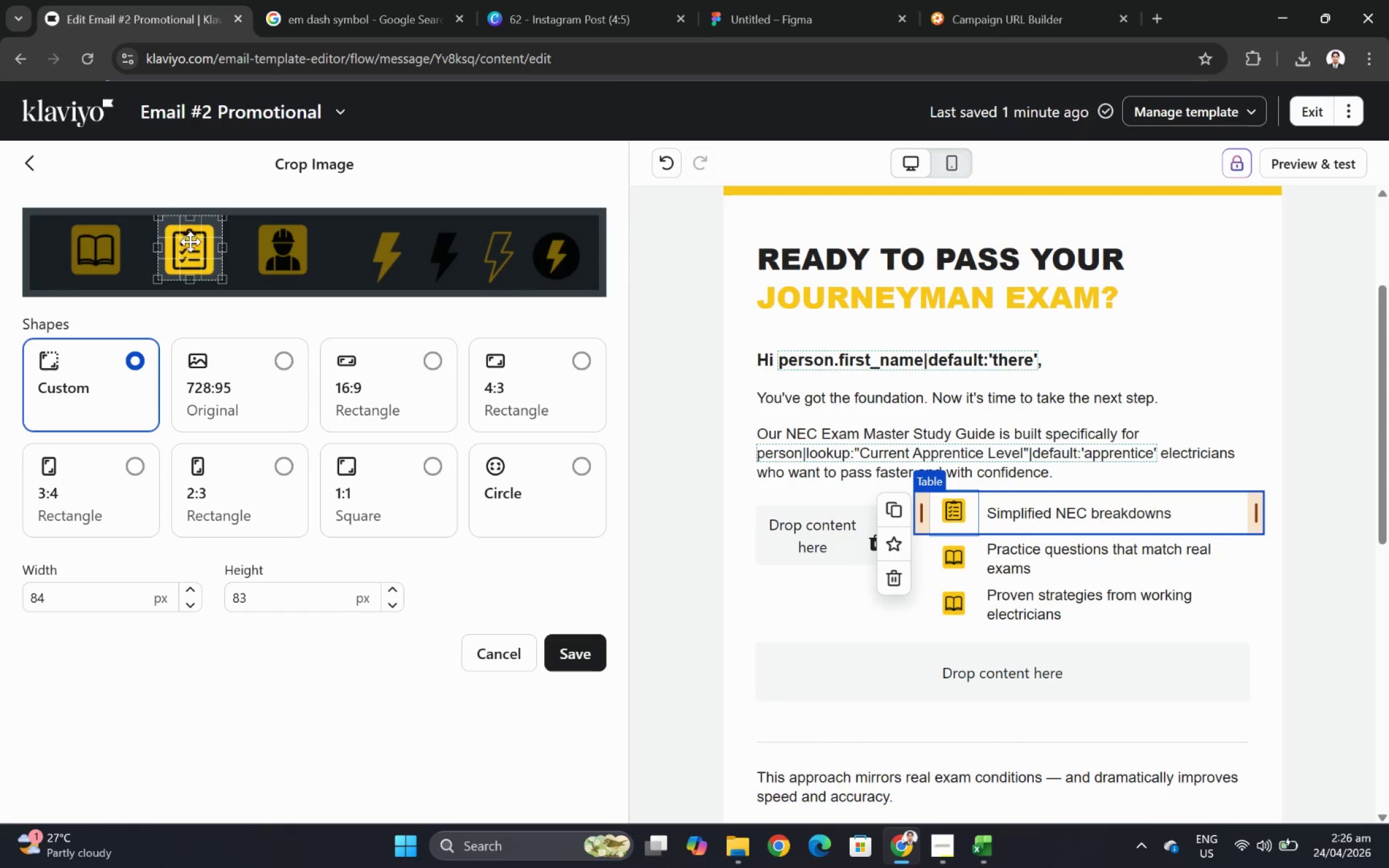 
left_click_drag(start_coordinate=[190, 239], to_coordinate=[190, 242])
 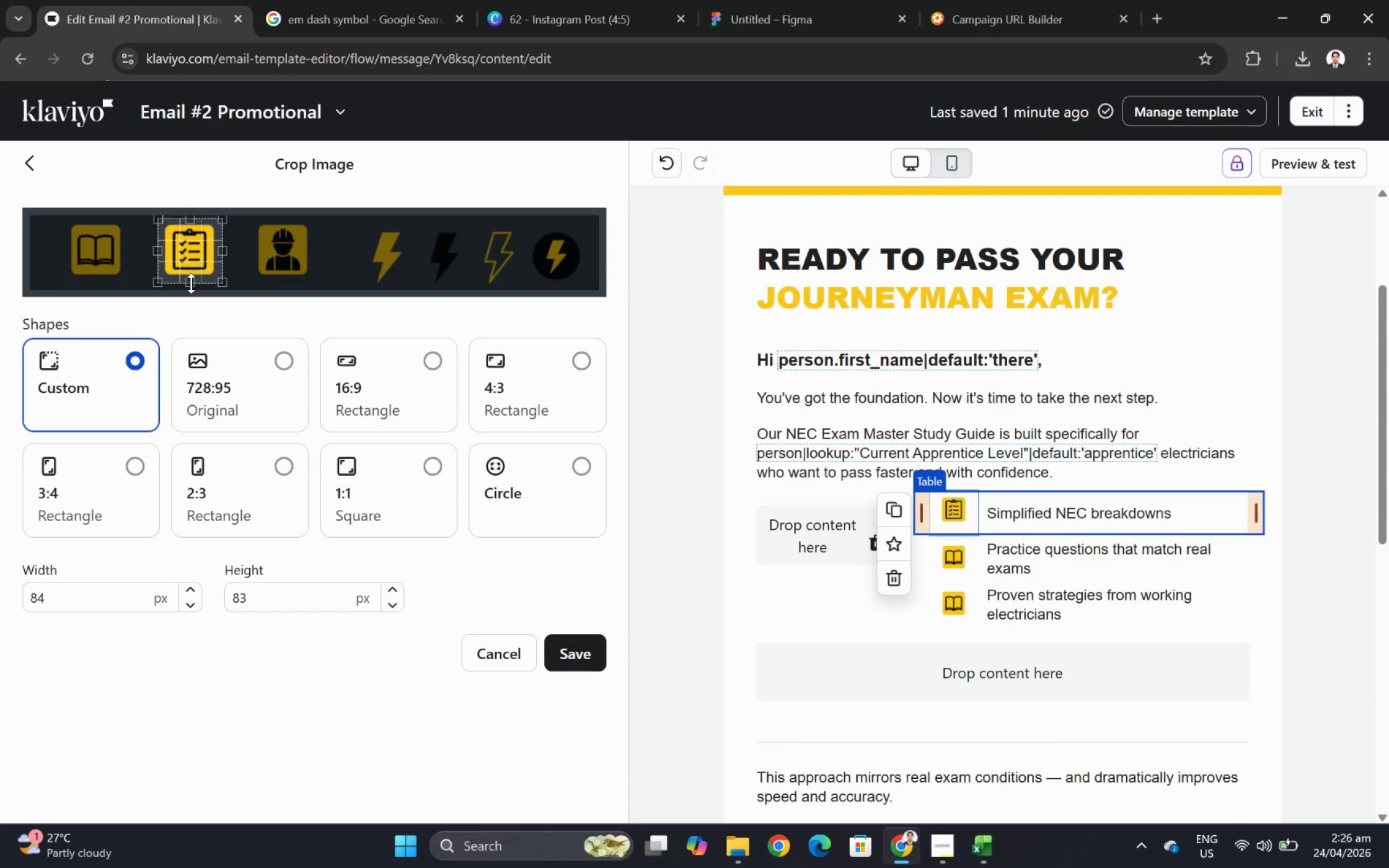 
left_click_drag(start_coordinate=[191, 283], to_coordinate=[192, 279])
 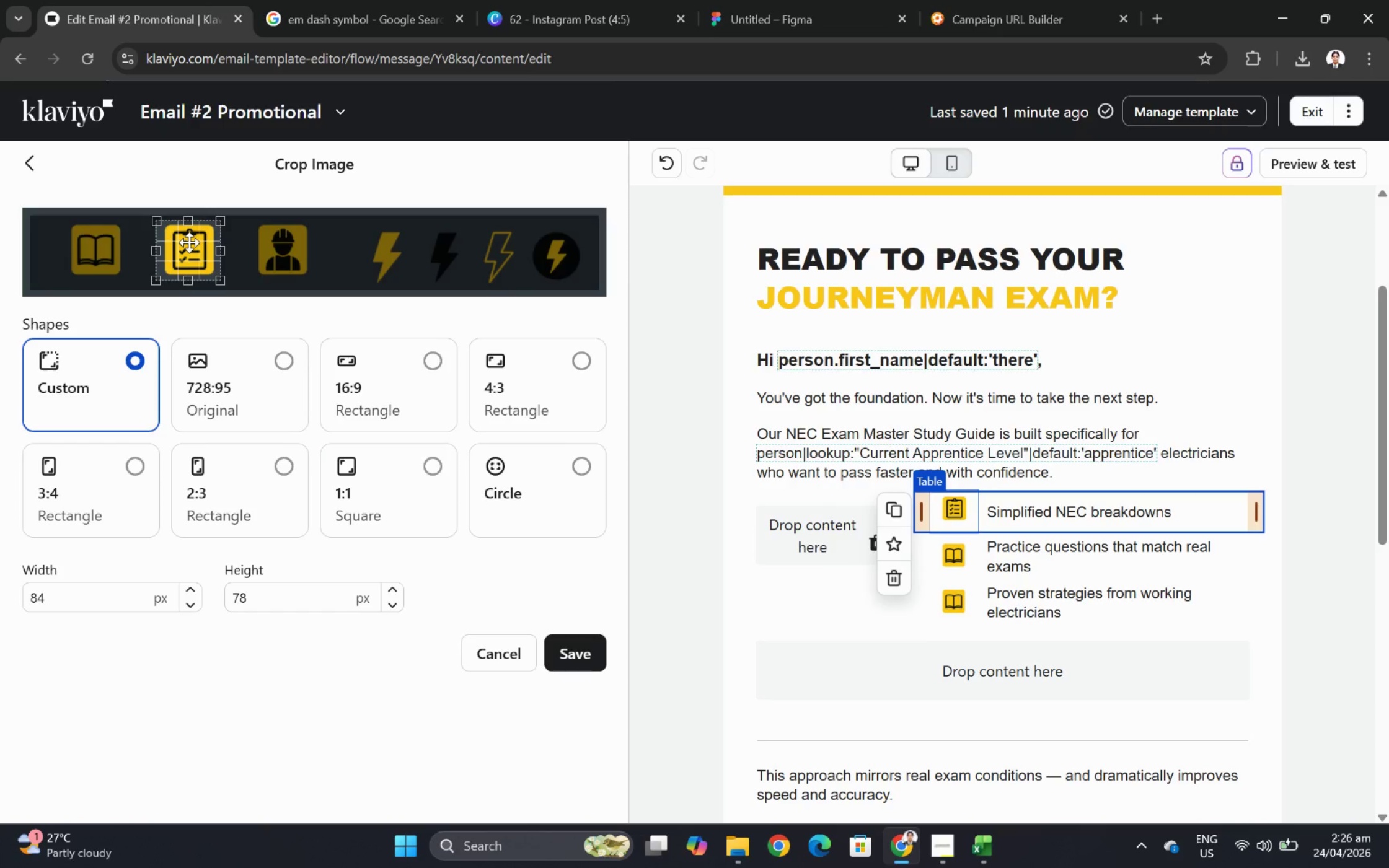 
wait(10.62)
 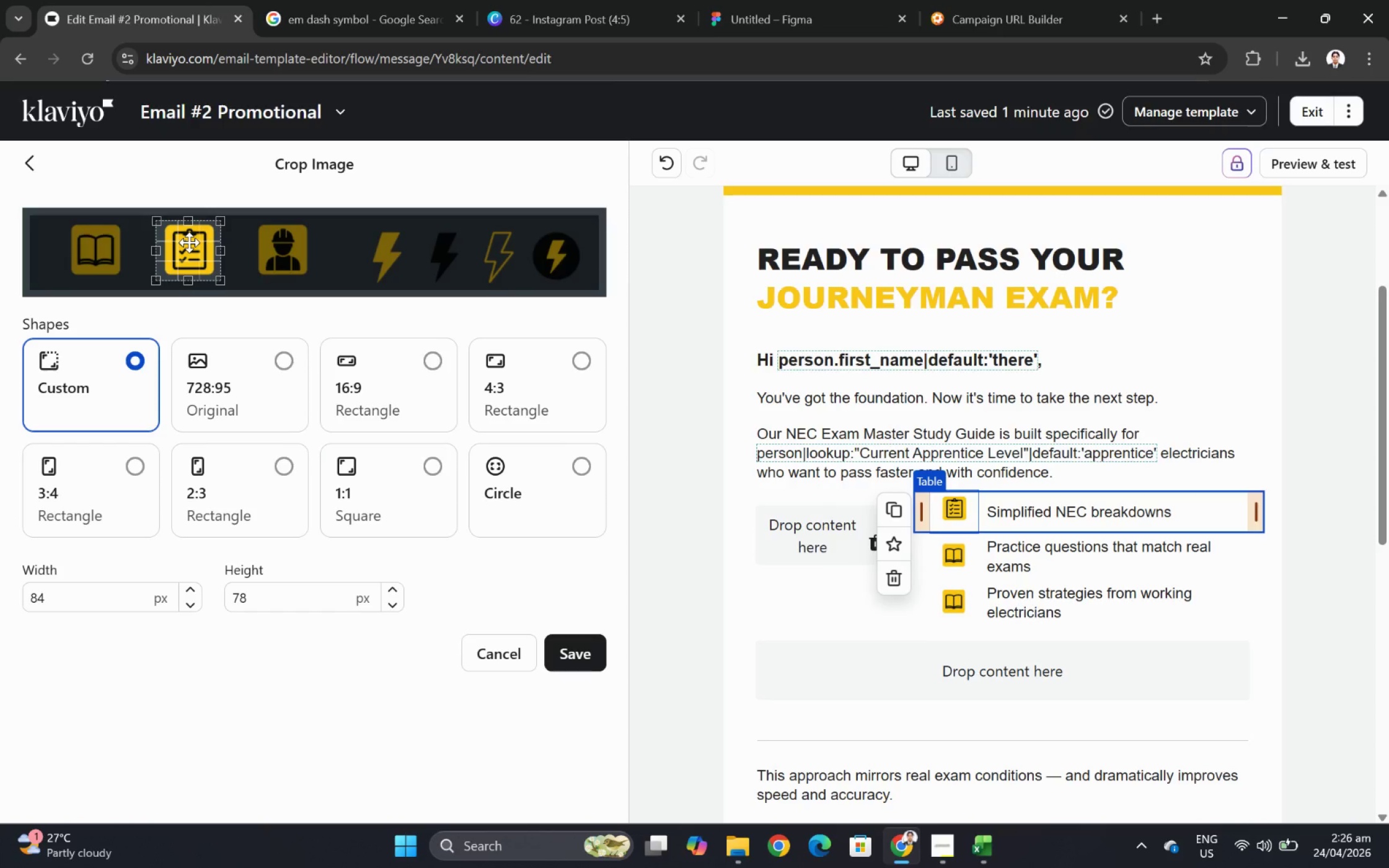 
left_click([580, 654])
 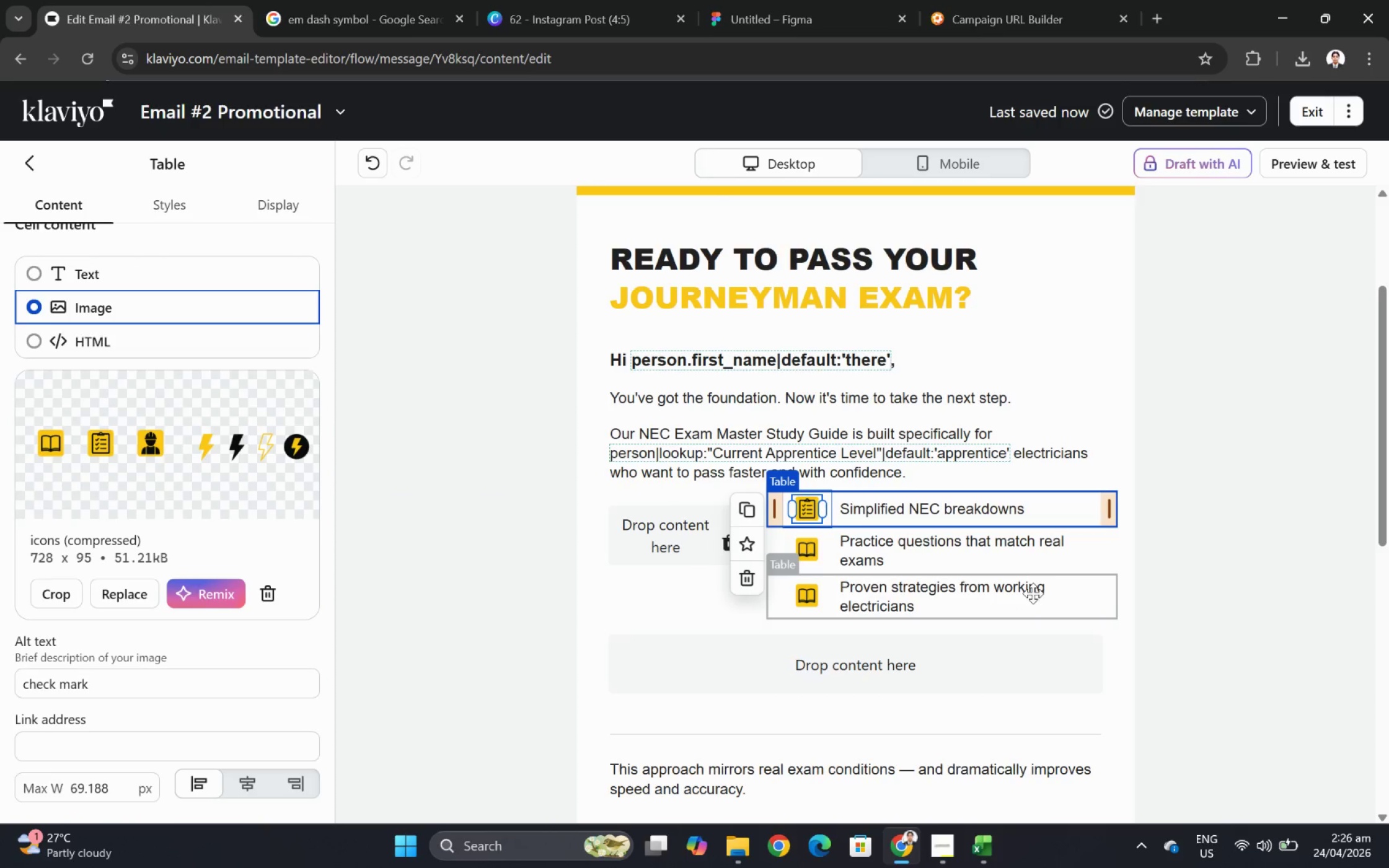 
wait(8.77)
 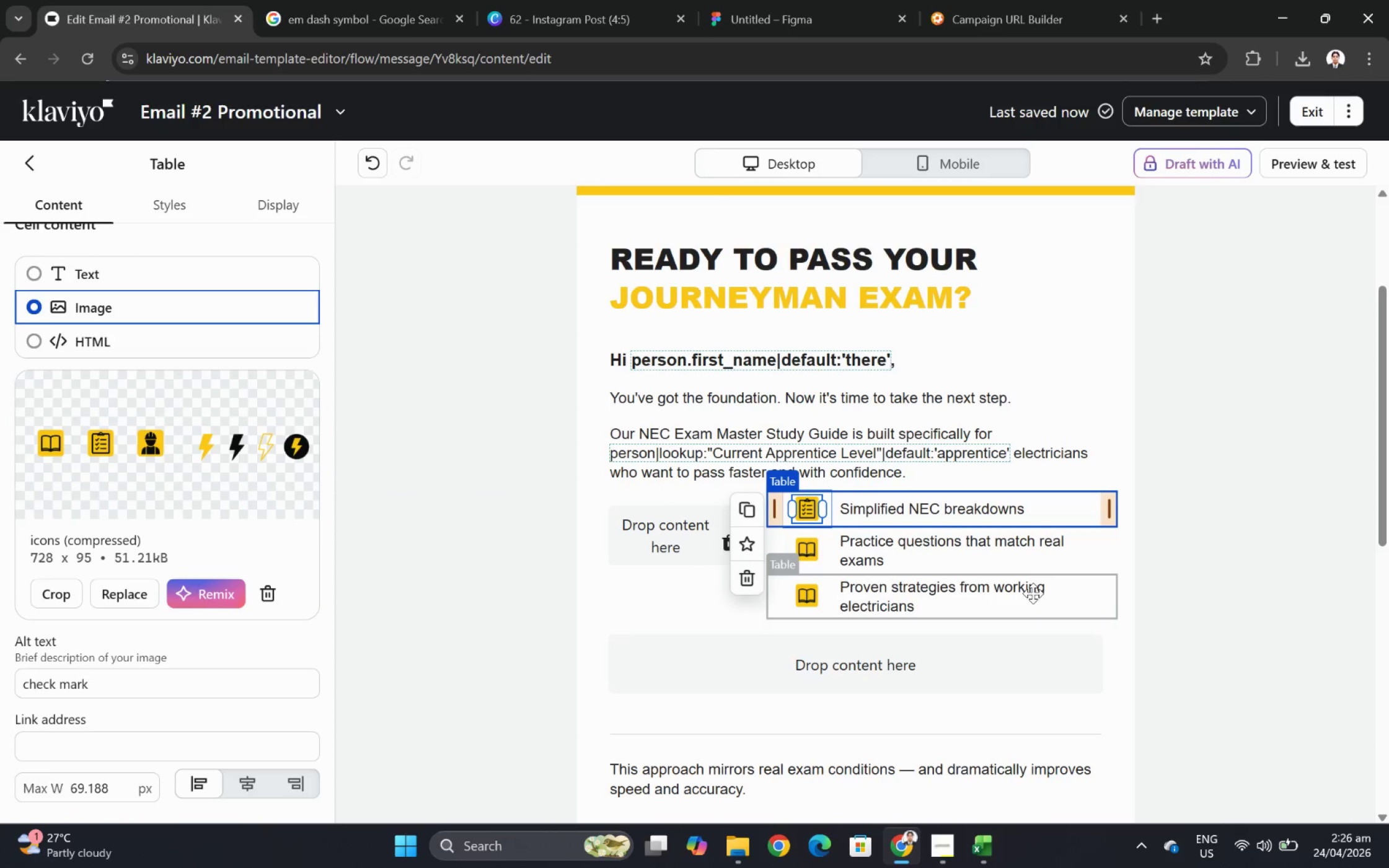 
left_click([810, 511])
 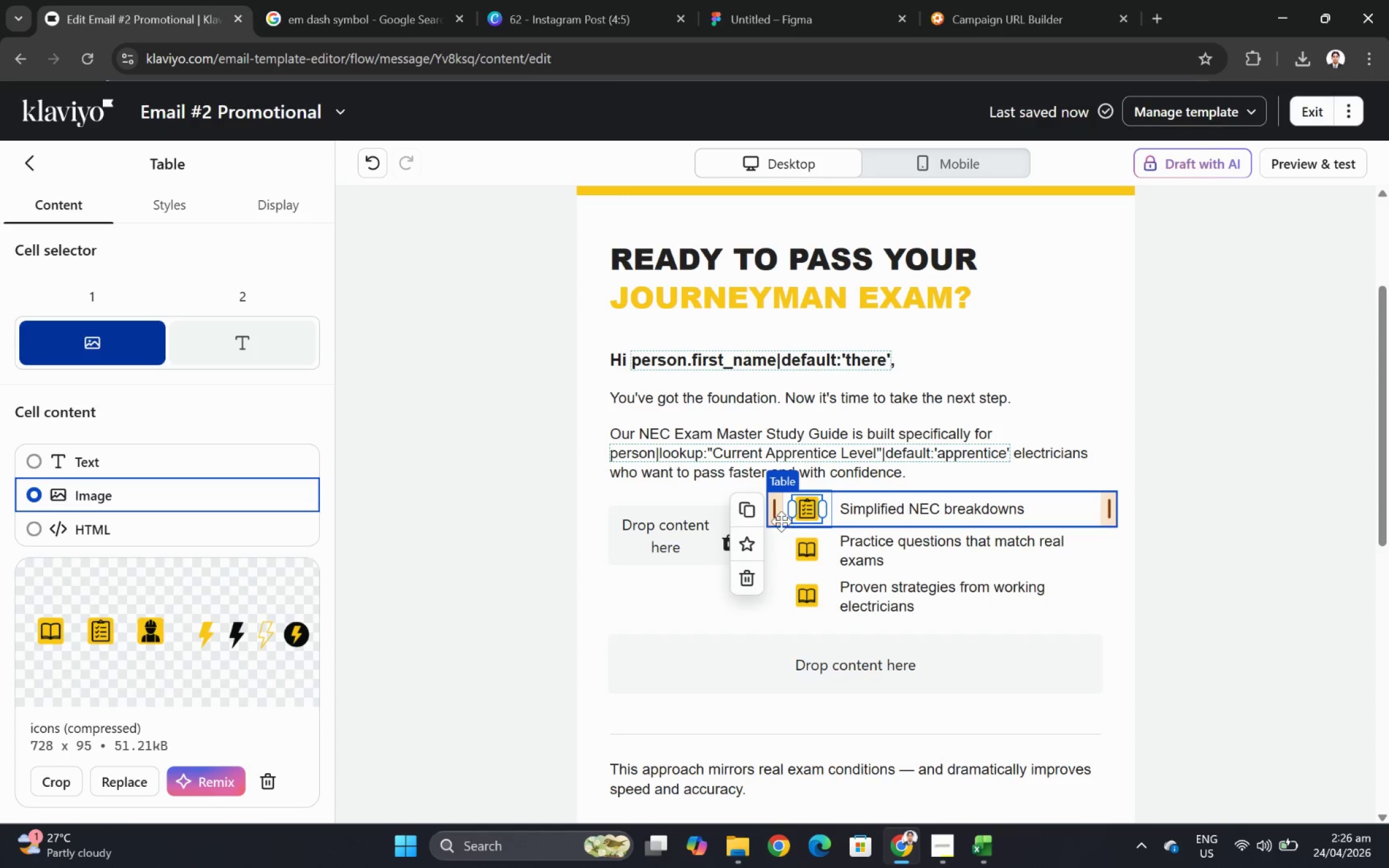 
left_click([741, 511])
 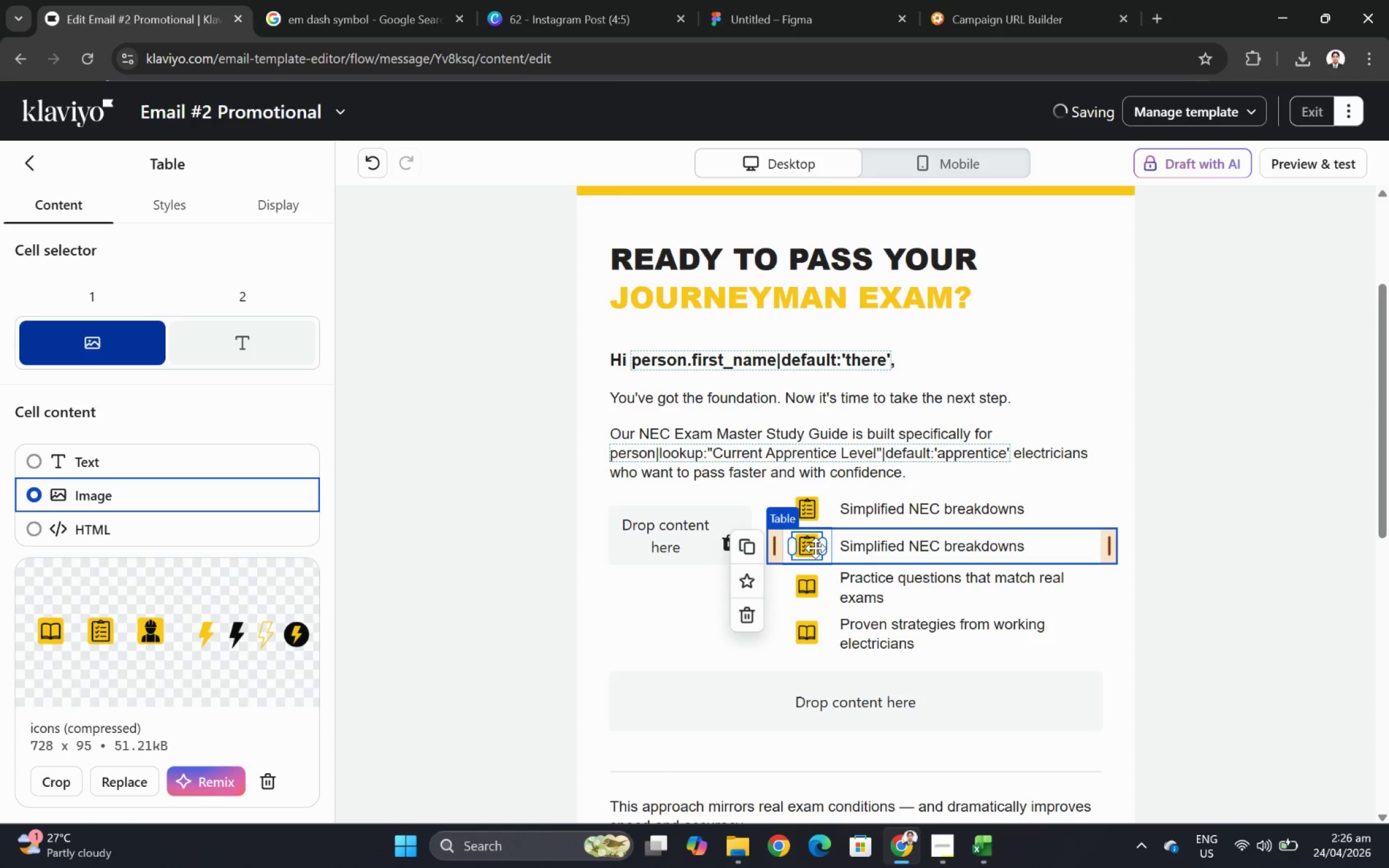 
left_click_drag(start_coordinate=[813, 548], to_coordinate=[813, 645])
 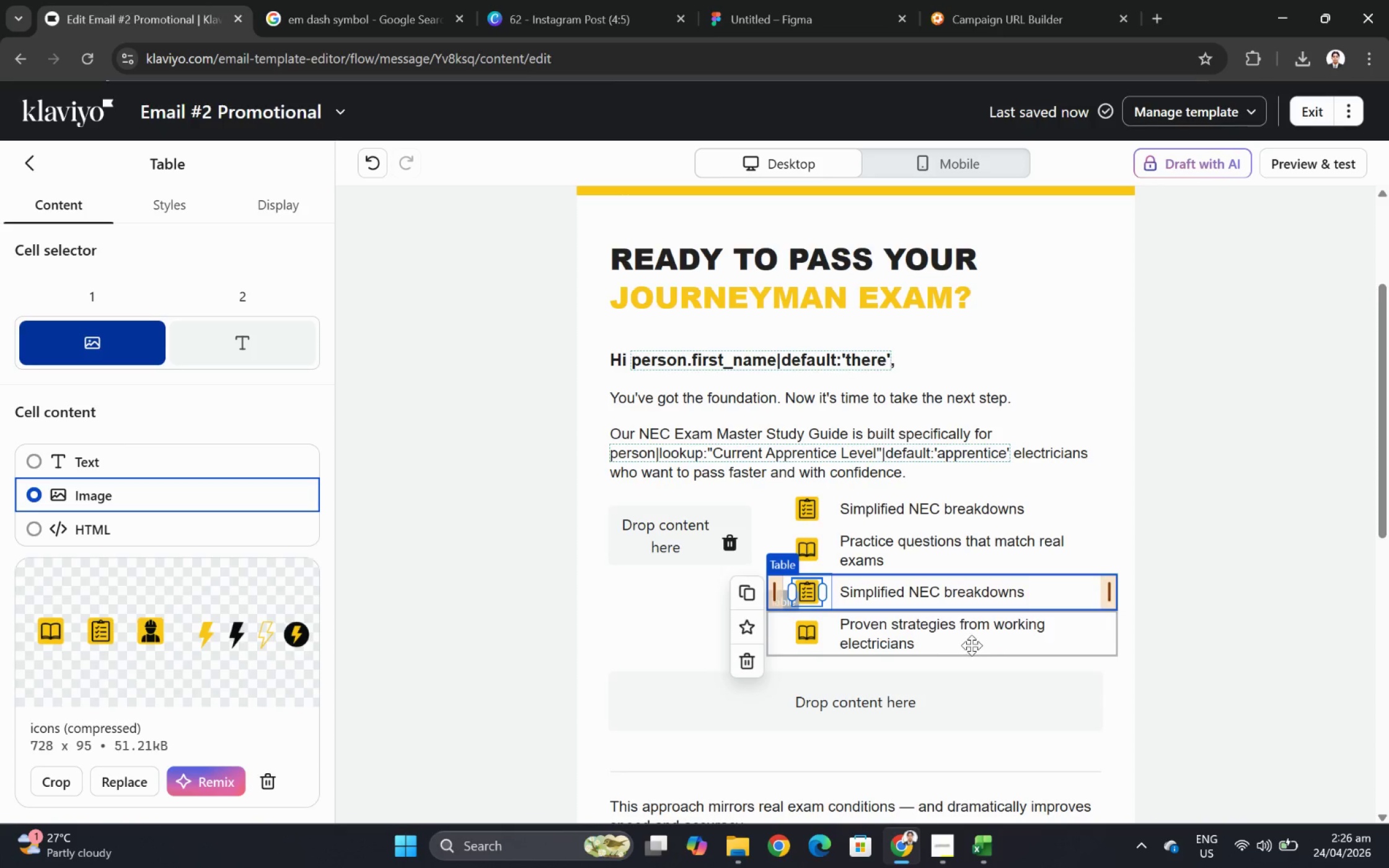 
left_click([941, 634])
 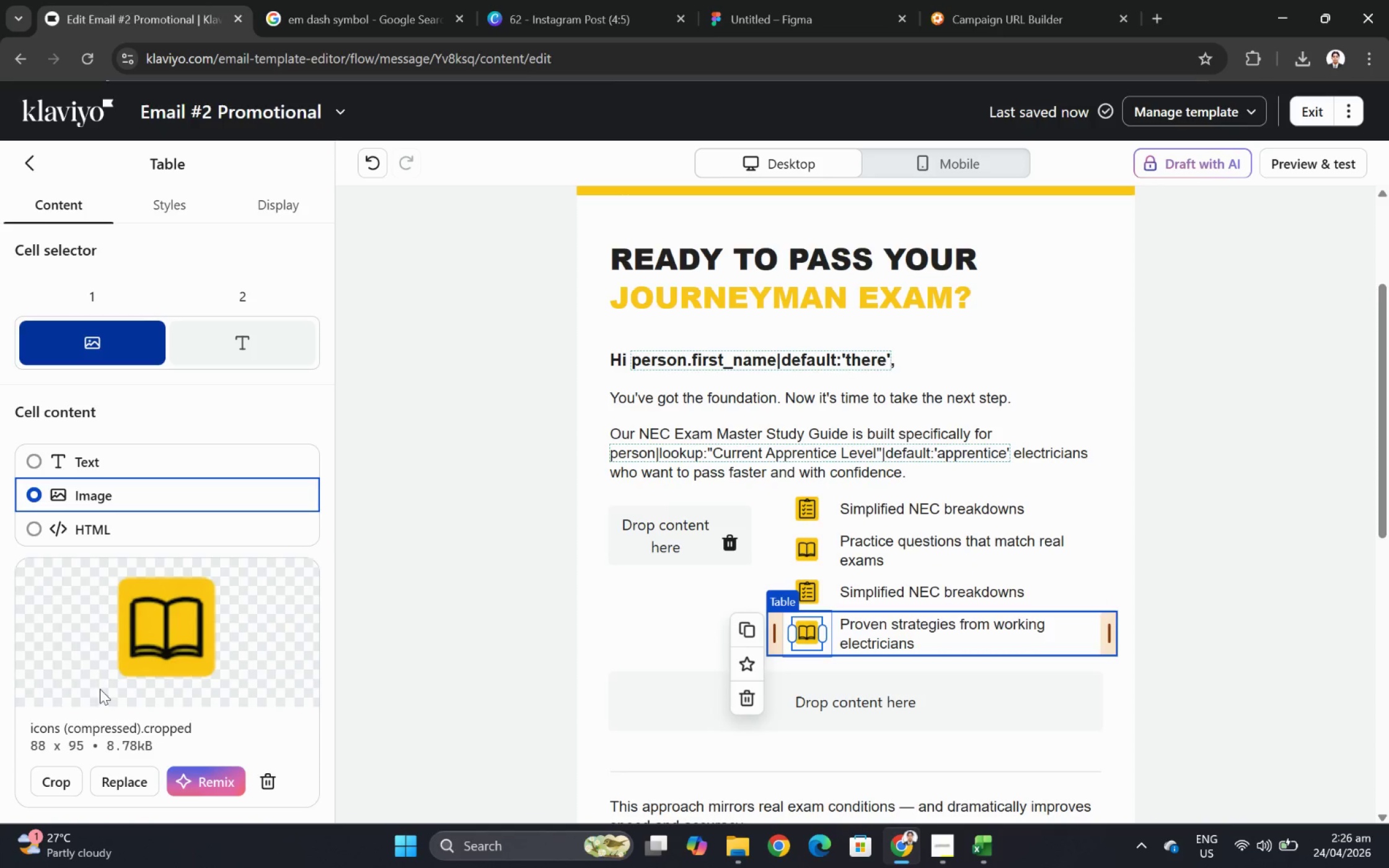 
scroll: coordinate [218, 741], scroll_direction: down, amount: 7.0
 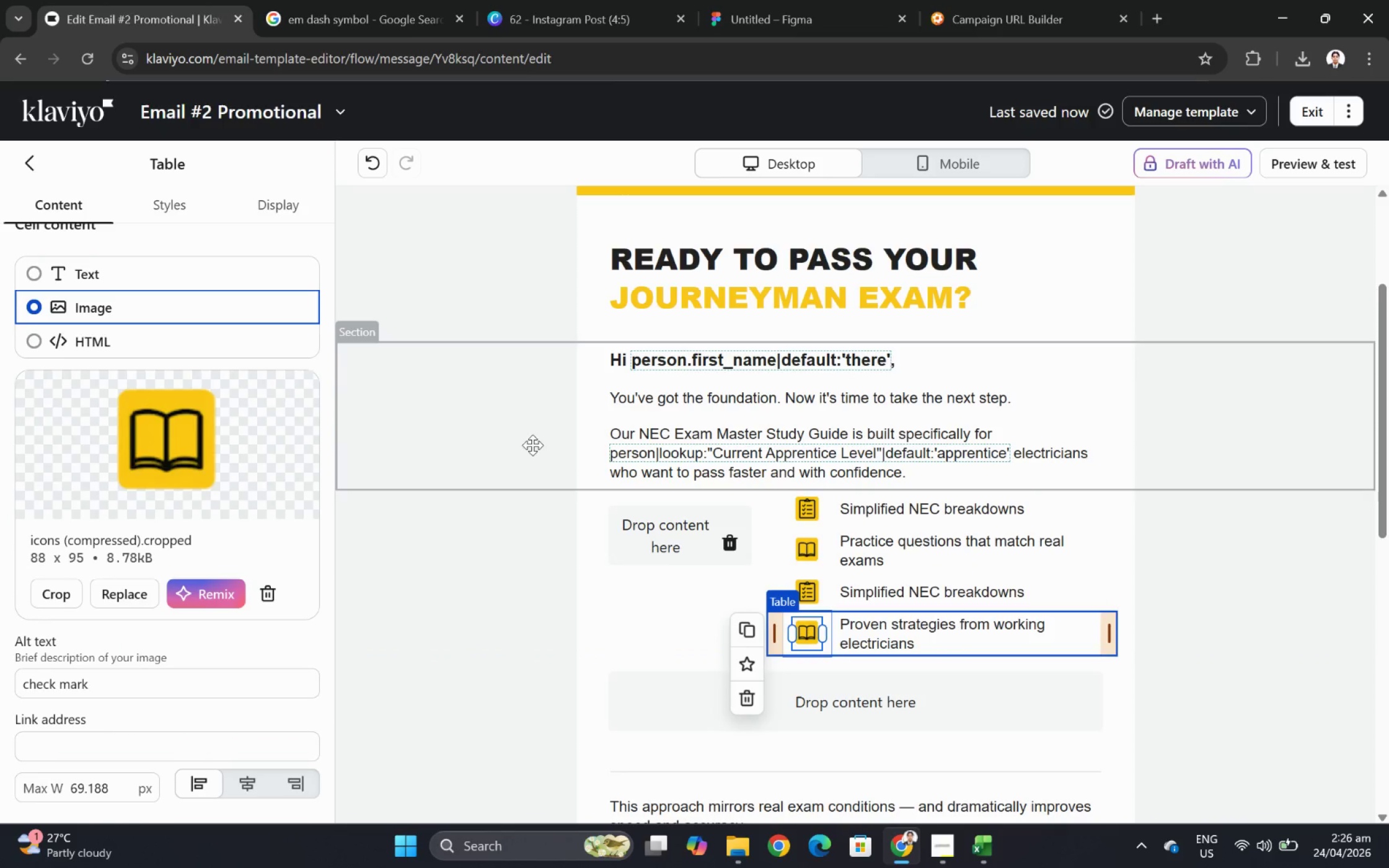 
left_click([1049, 642])
 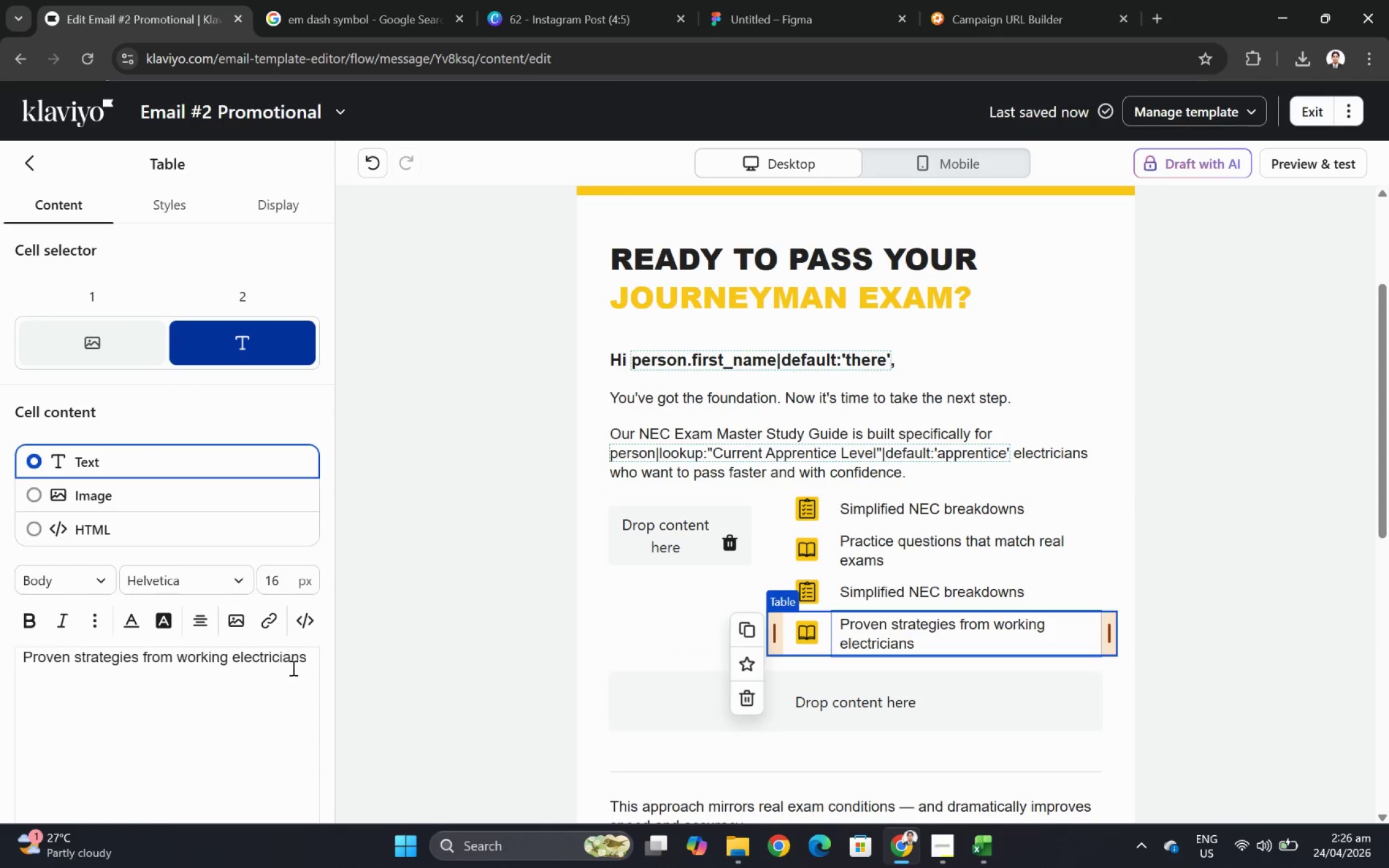 
double_click([292, 663])
 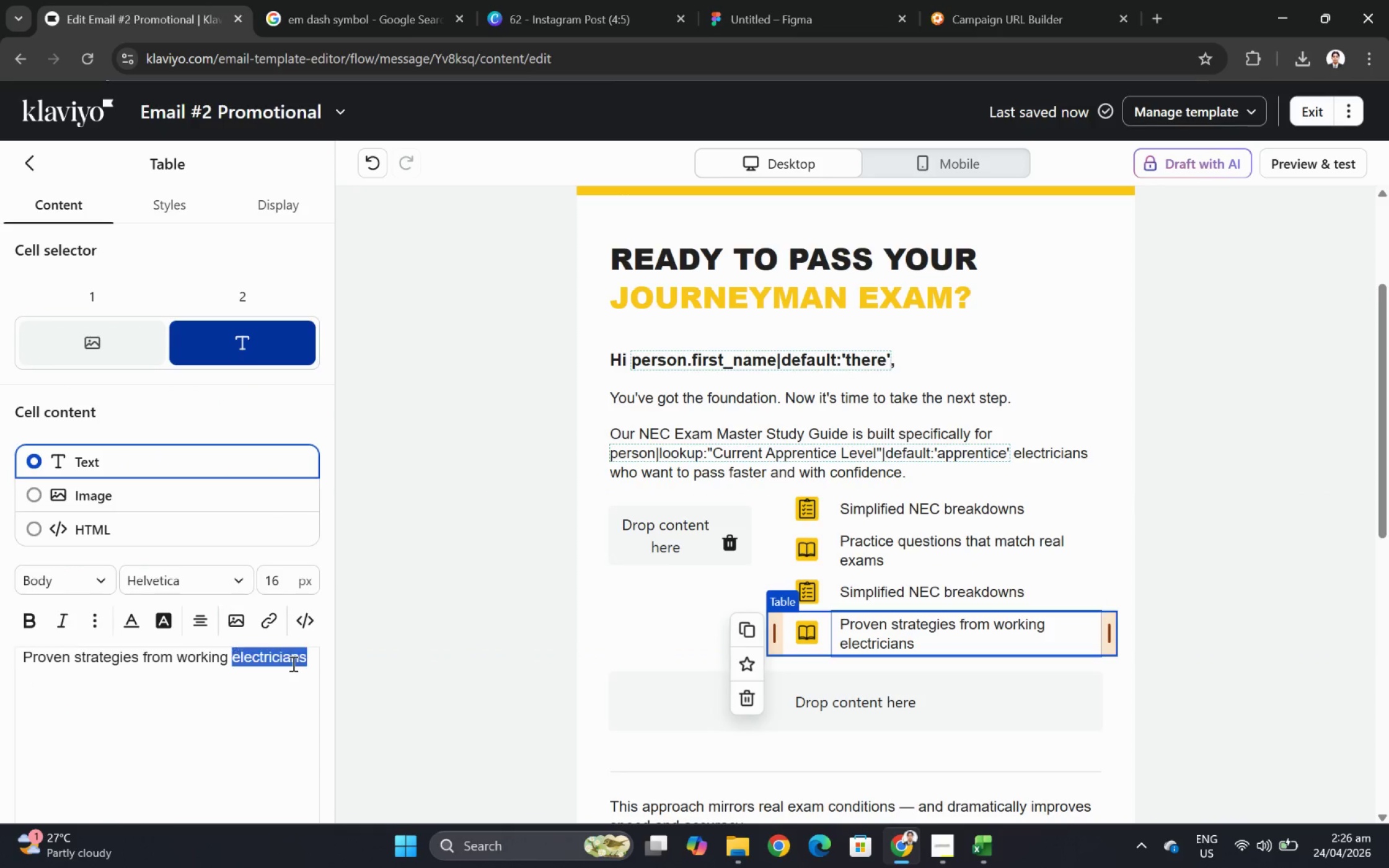 
triple_click([292, 663])
 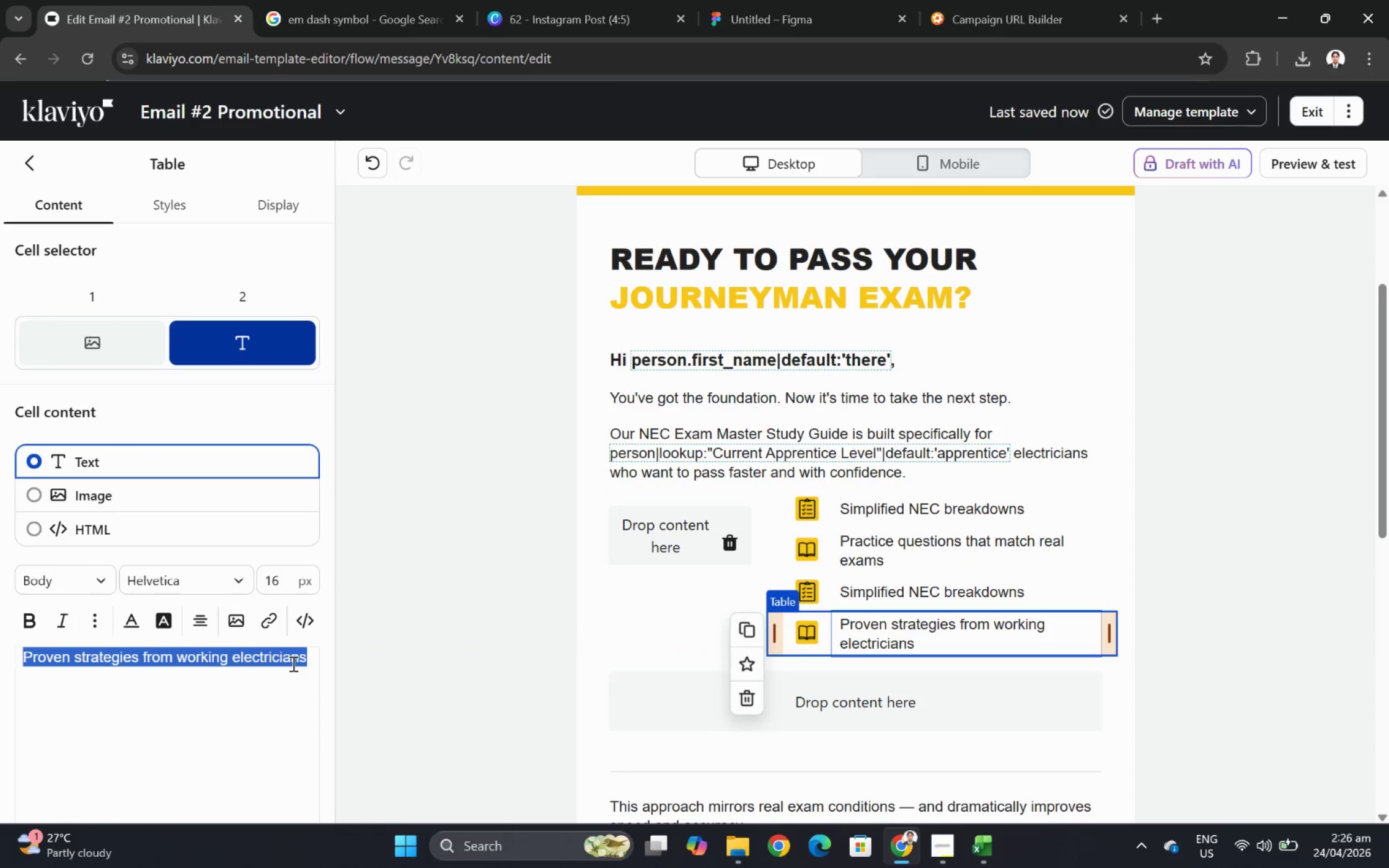 
key(Control+C)
 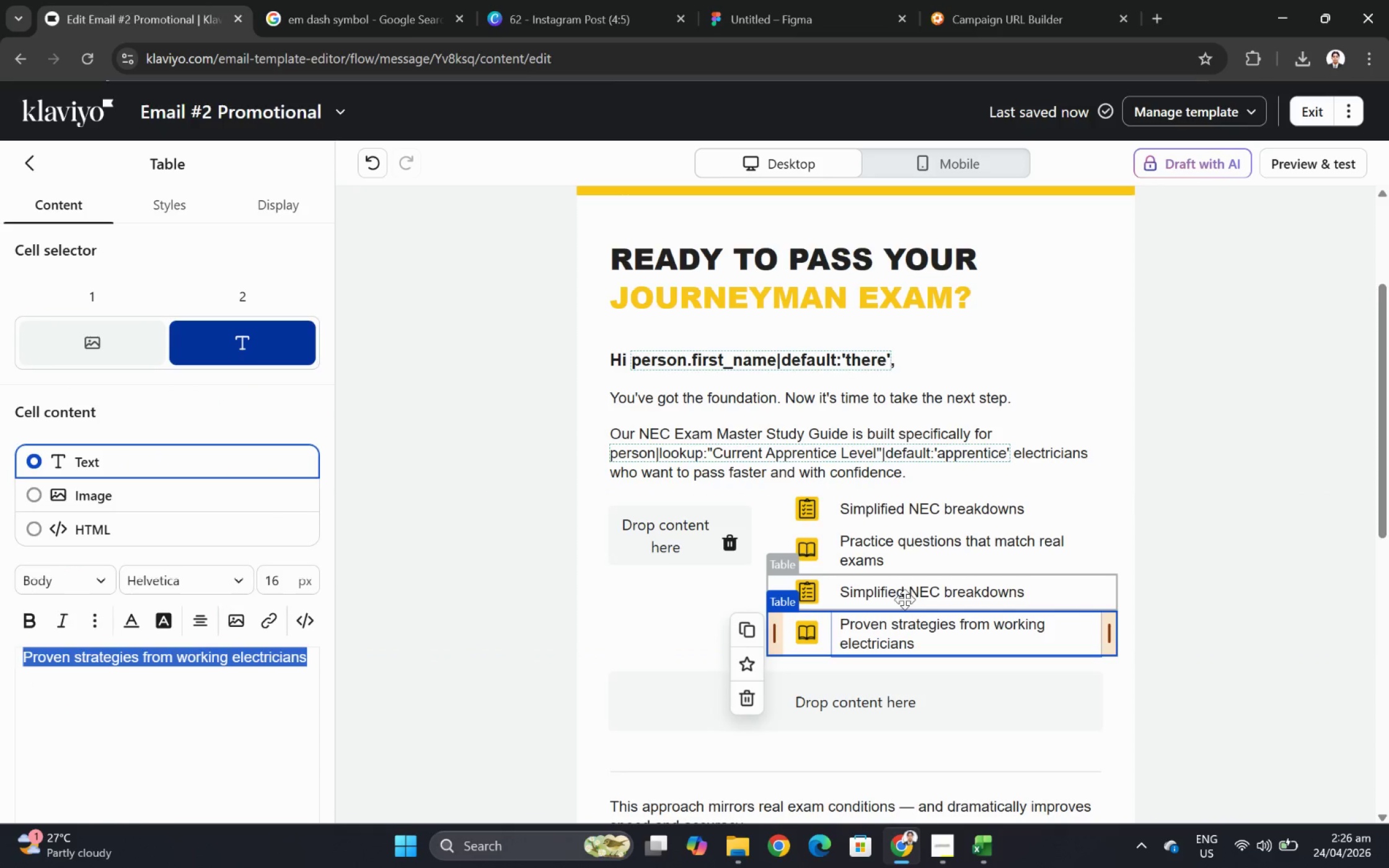 
left_click([904, 594])
 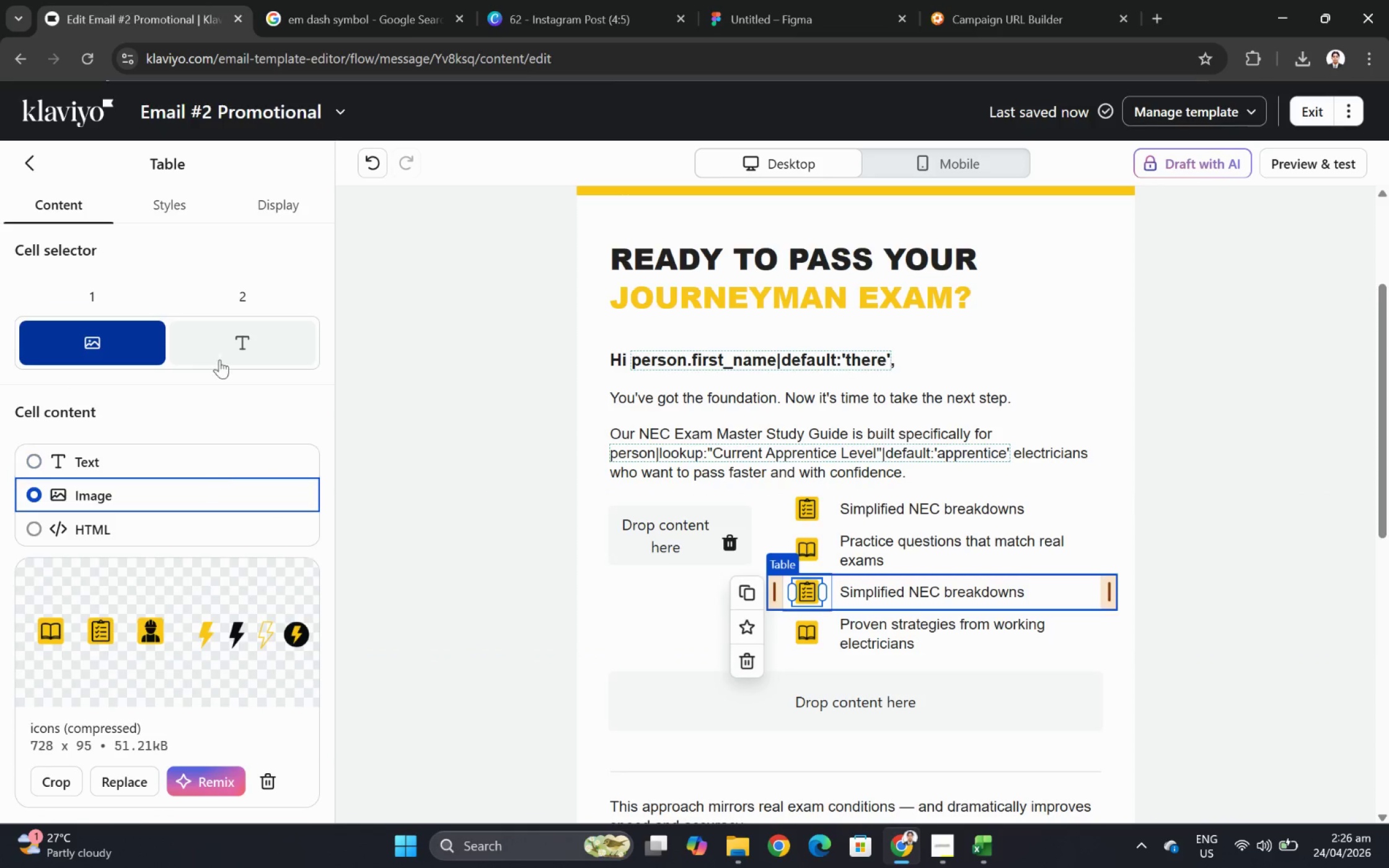 
left_click([226, 346])
 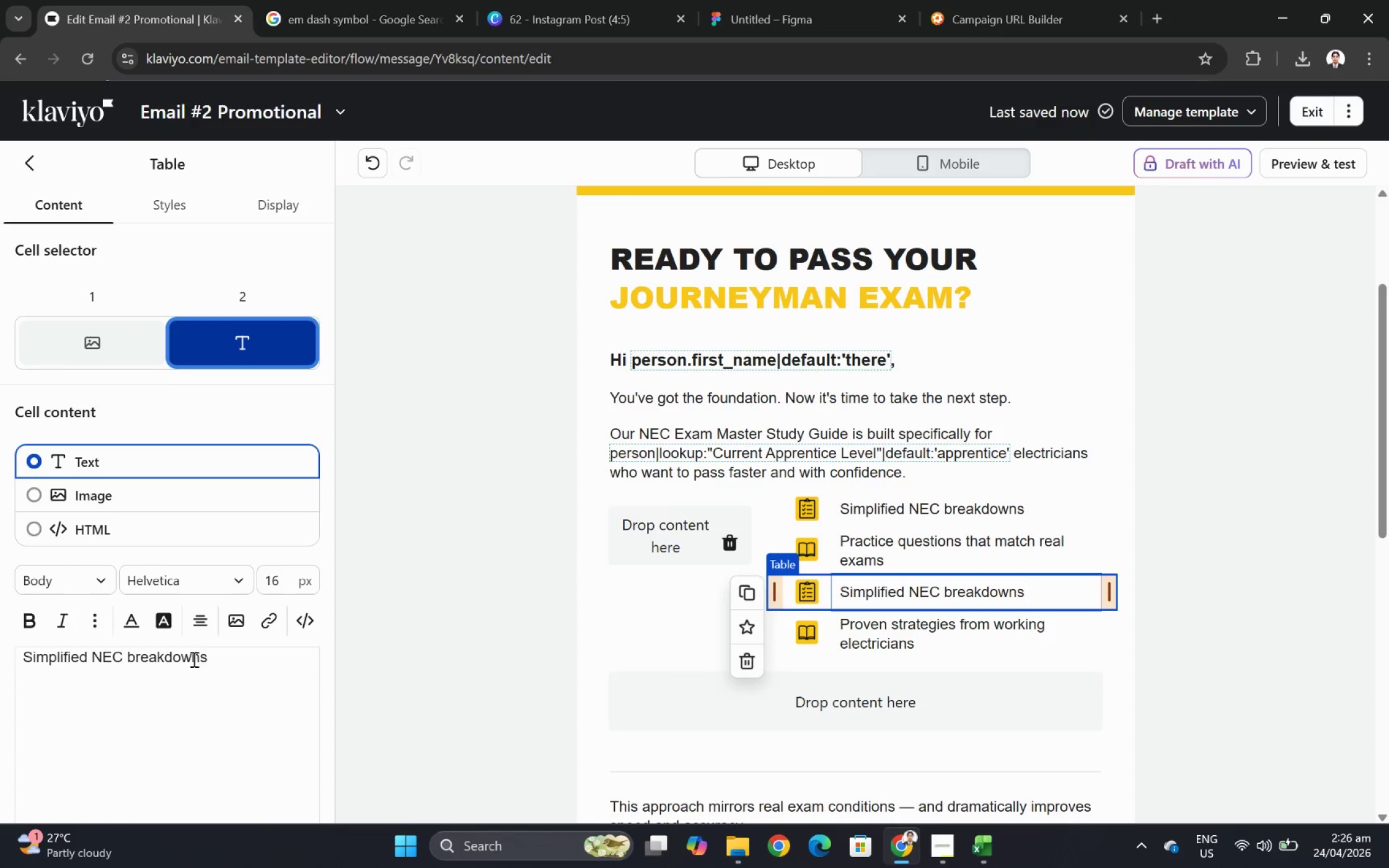 
double_click([198, 669])
 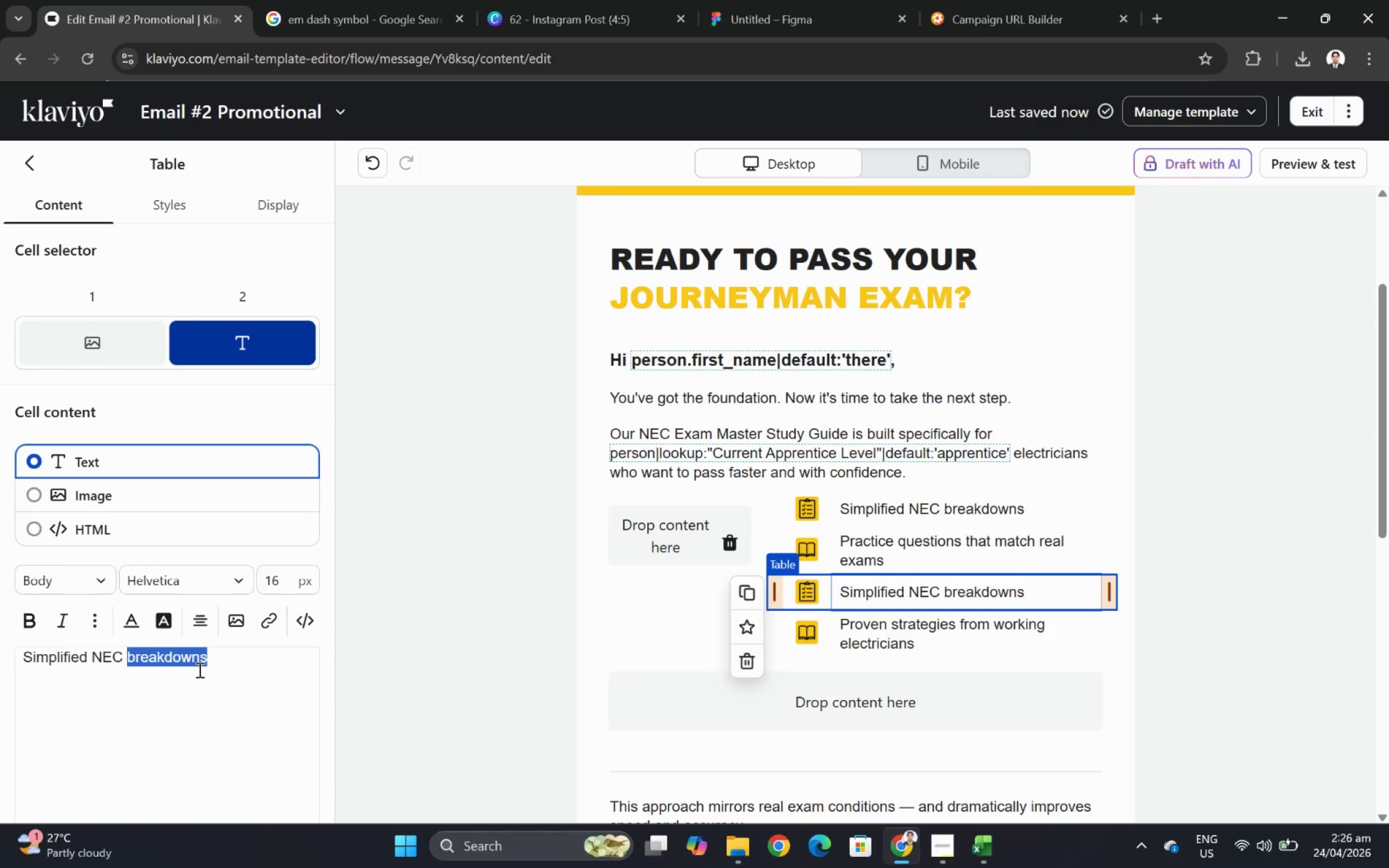 
triple_click([198, 669])
 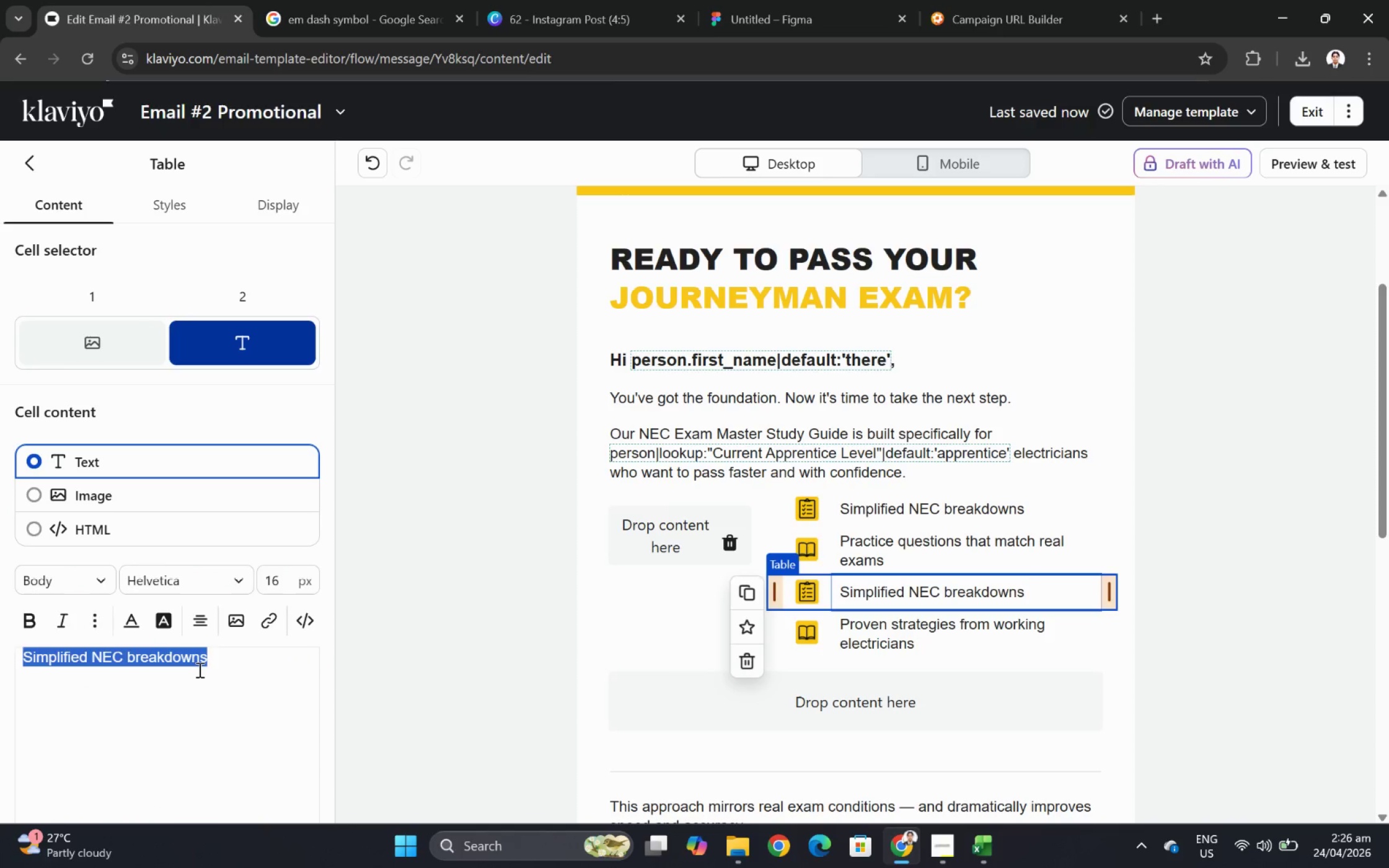 
key(Control+ControlLeft)
 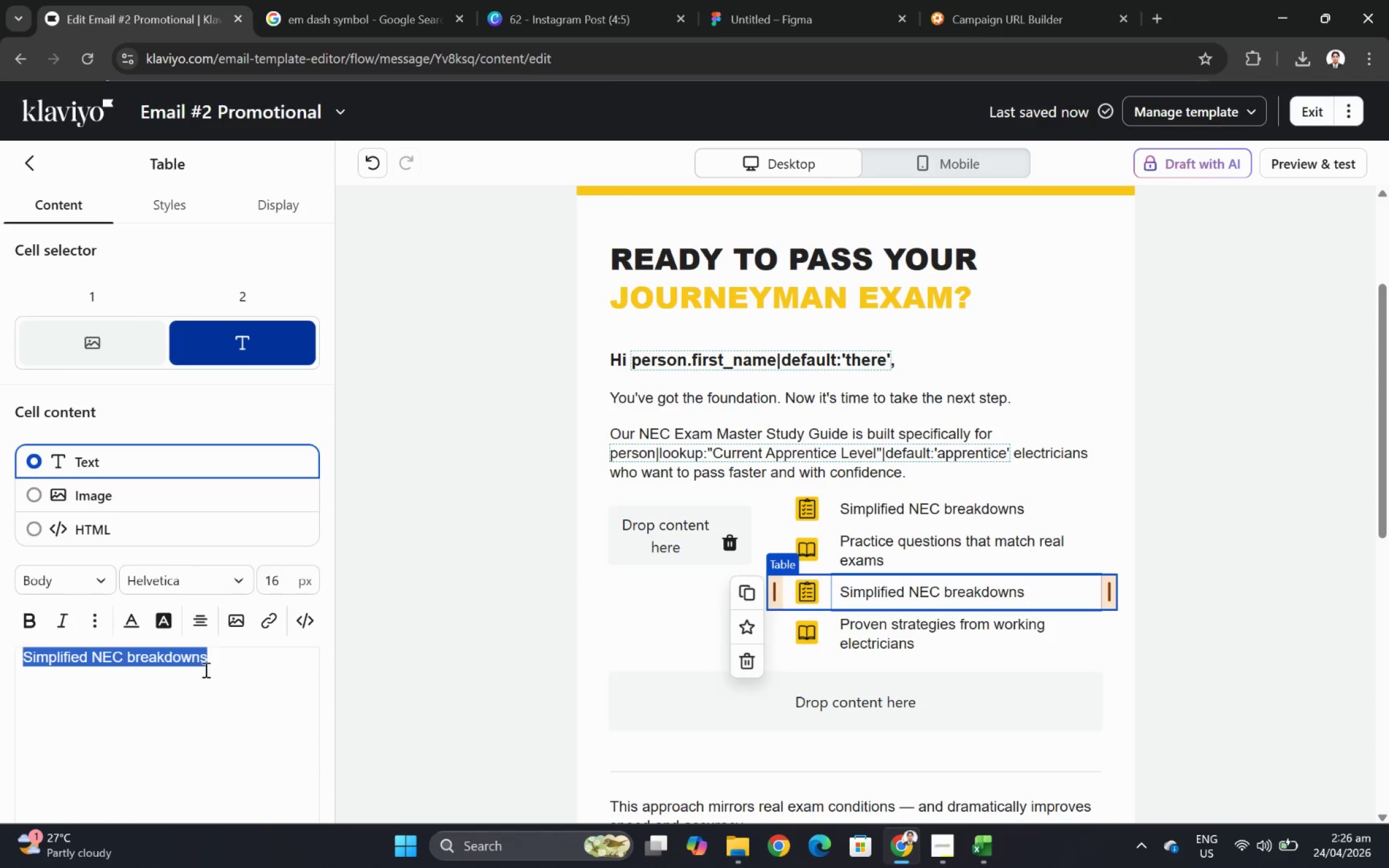 
key(Control+V)
 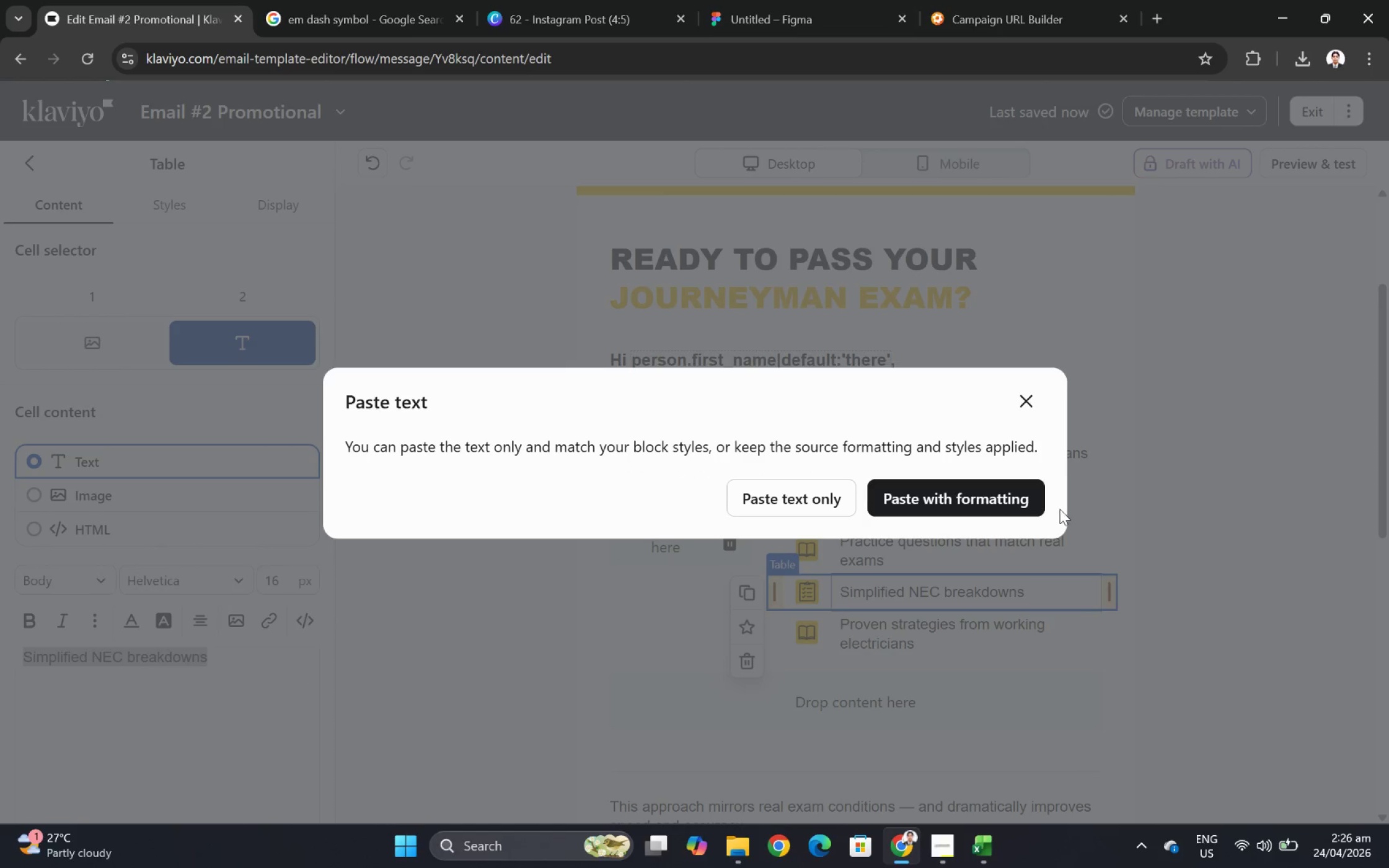 
left_click([1016, 502])
 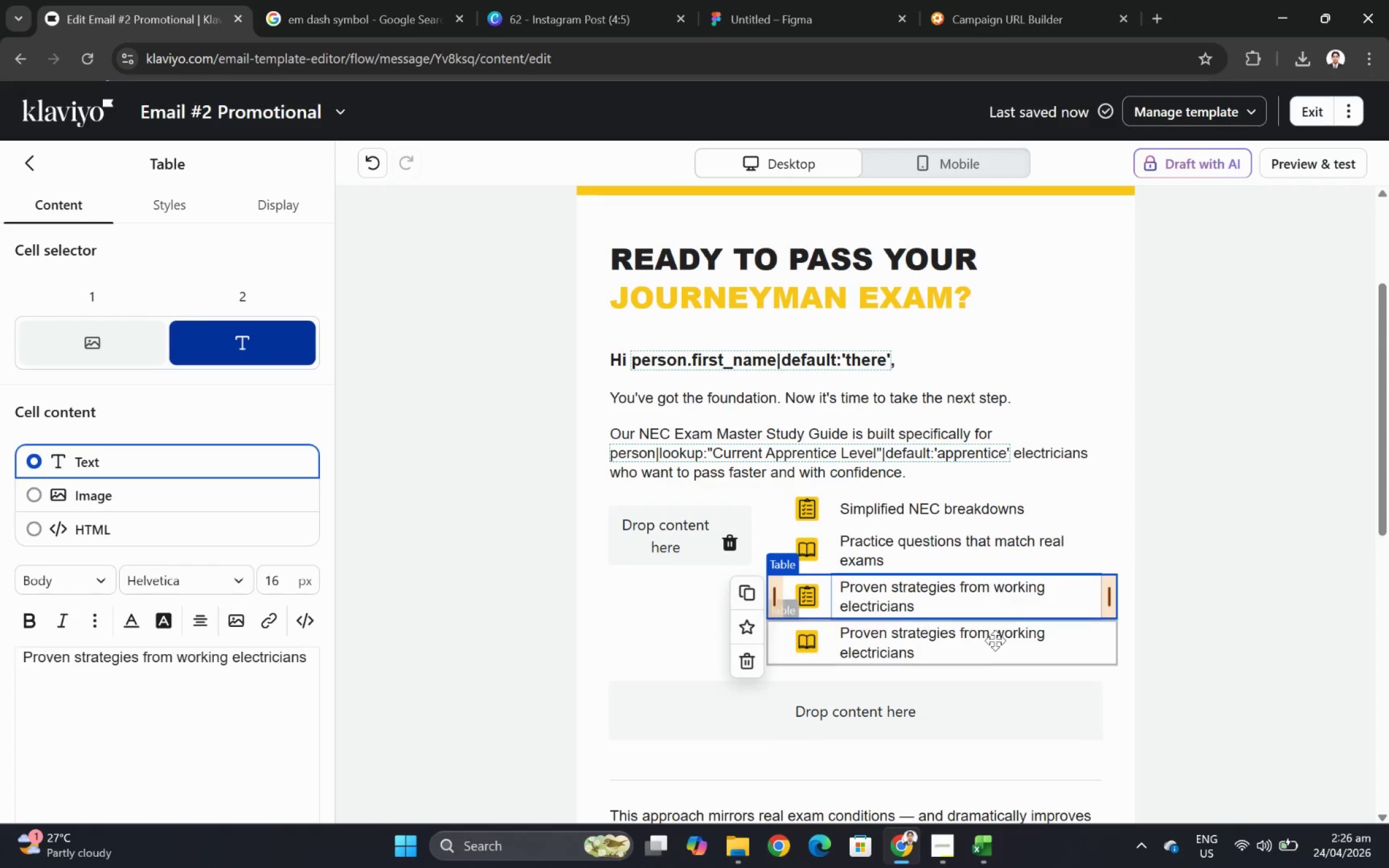 
left_click([990, 652])
 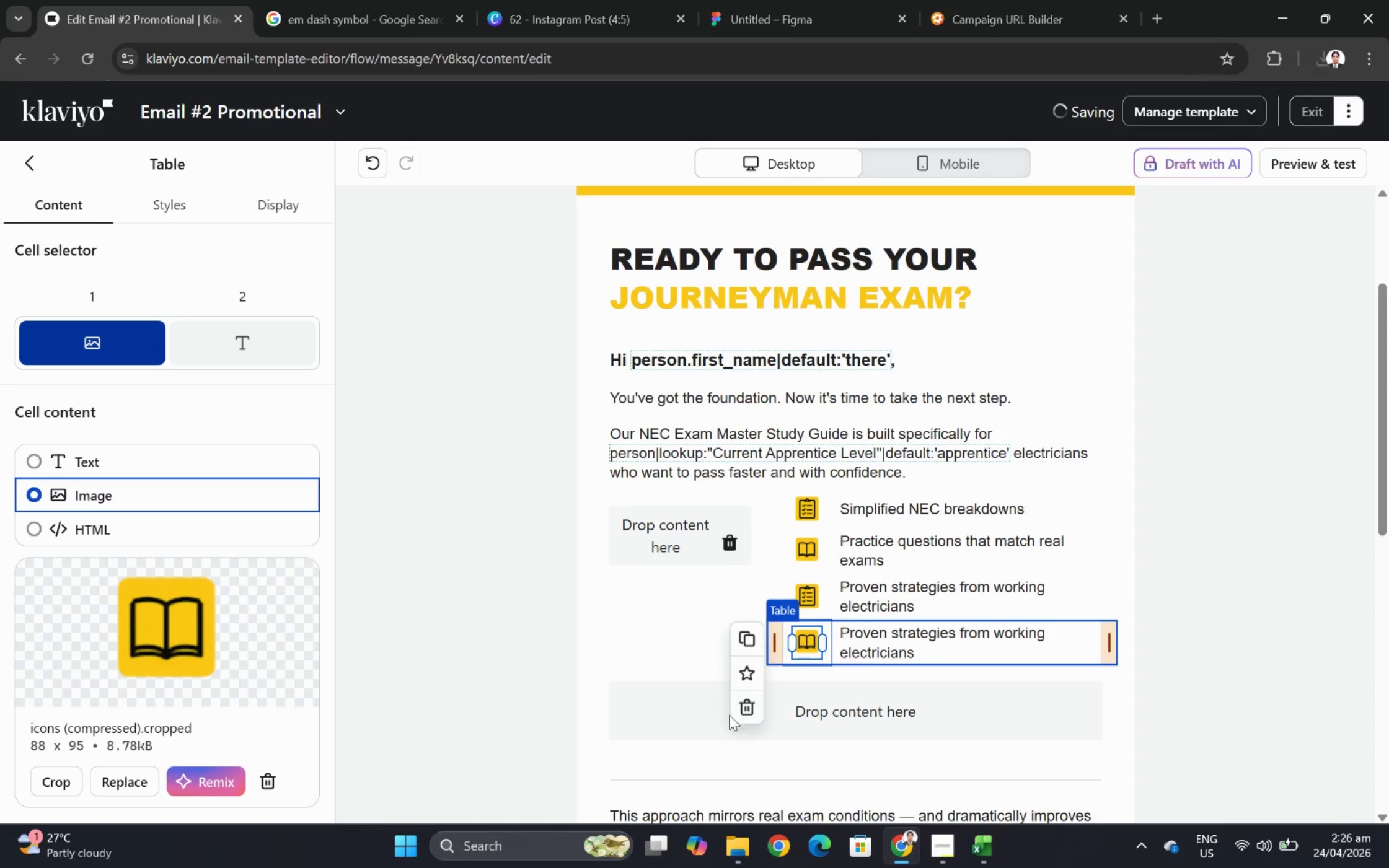 
left_click([756, 707])
 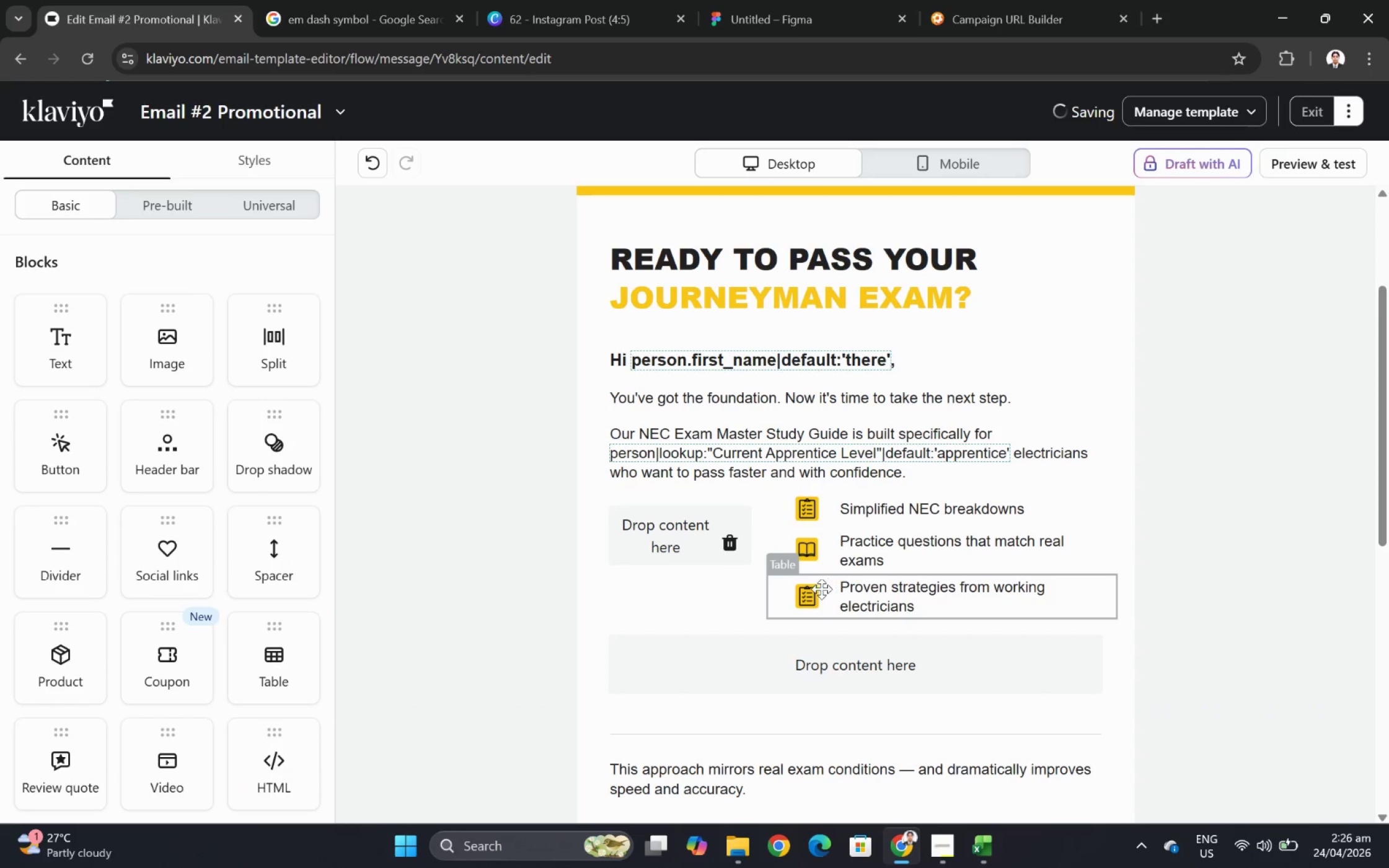 
left_click([809, 589])
 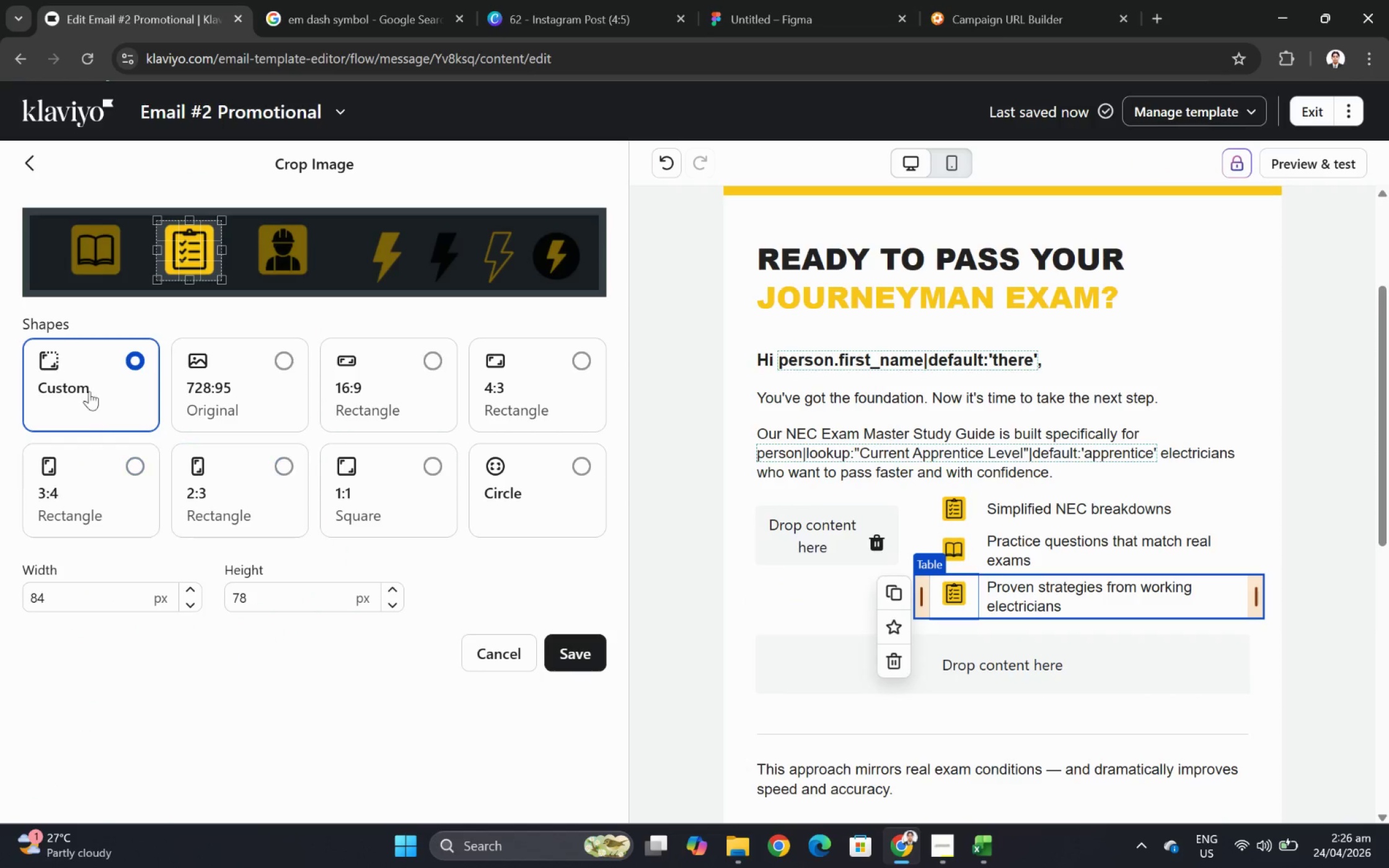 
left_click_drag(start_coordinate=[187, 250], to_coordinate=[280, 250])
 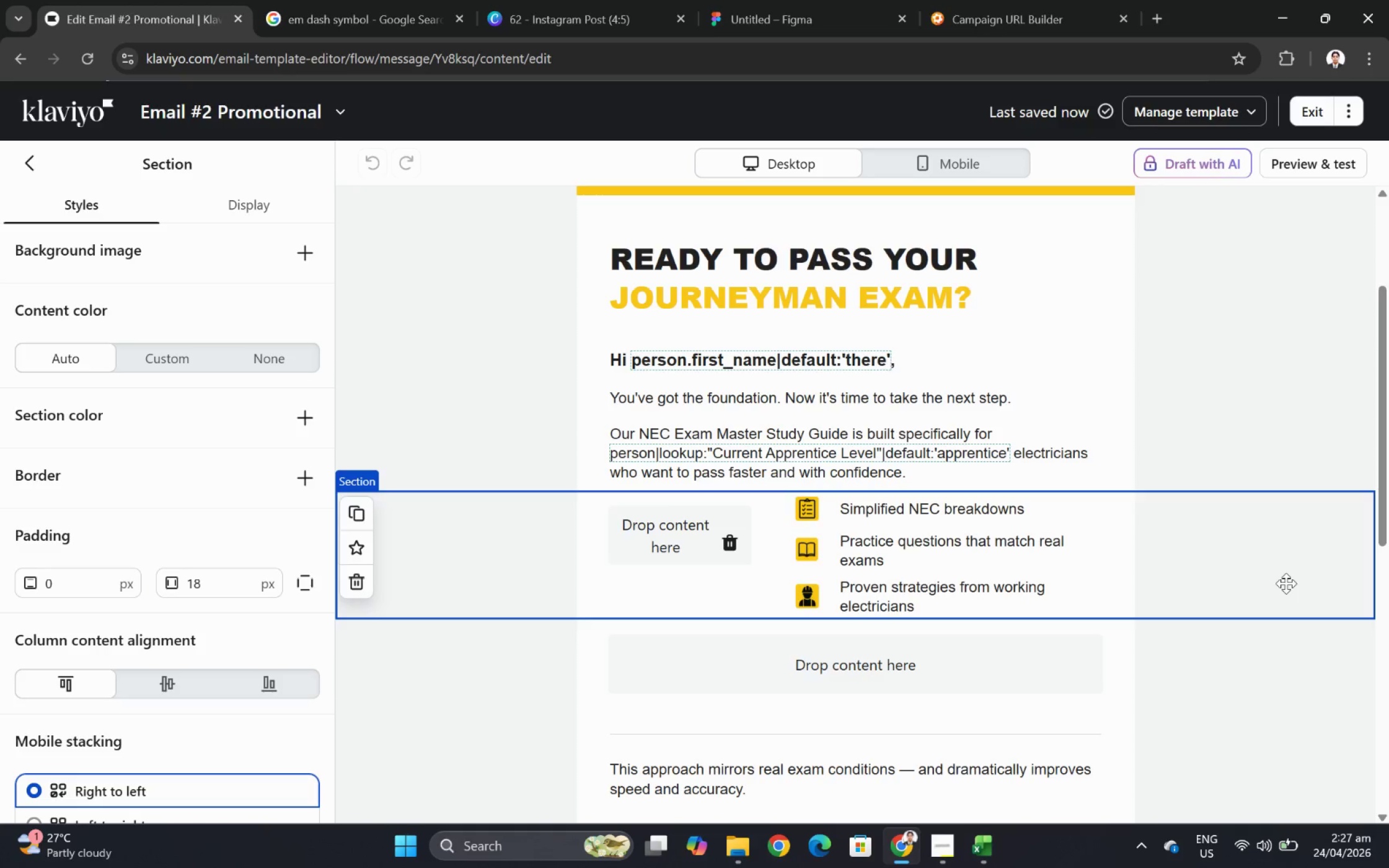 
wait(5.34)
 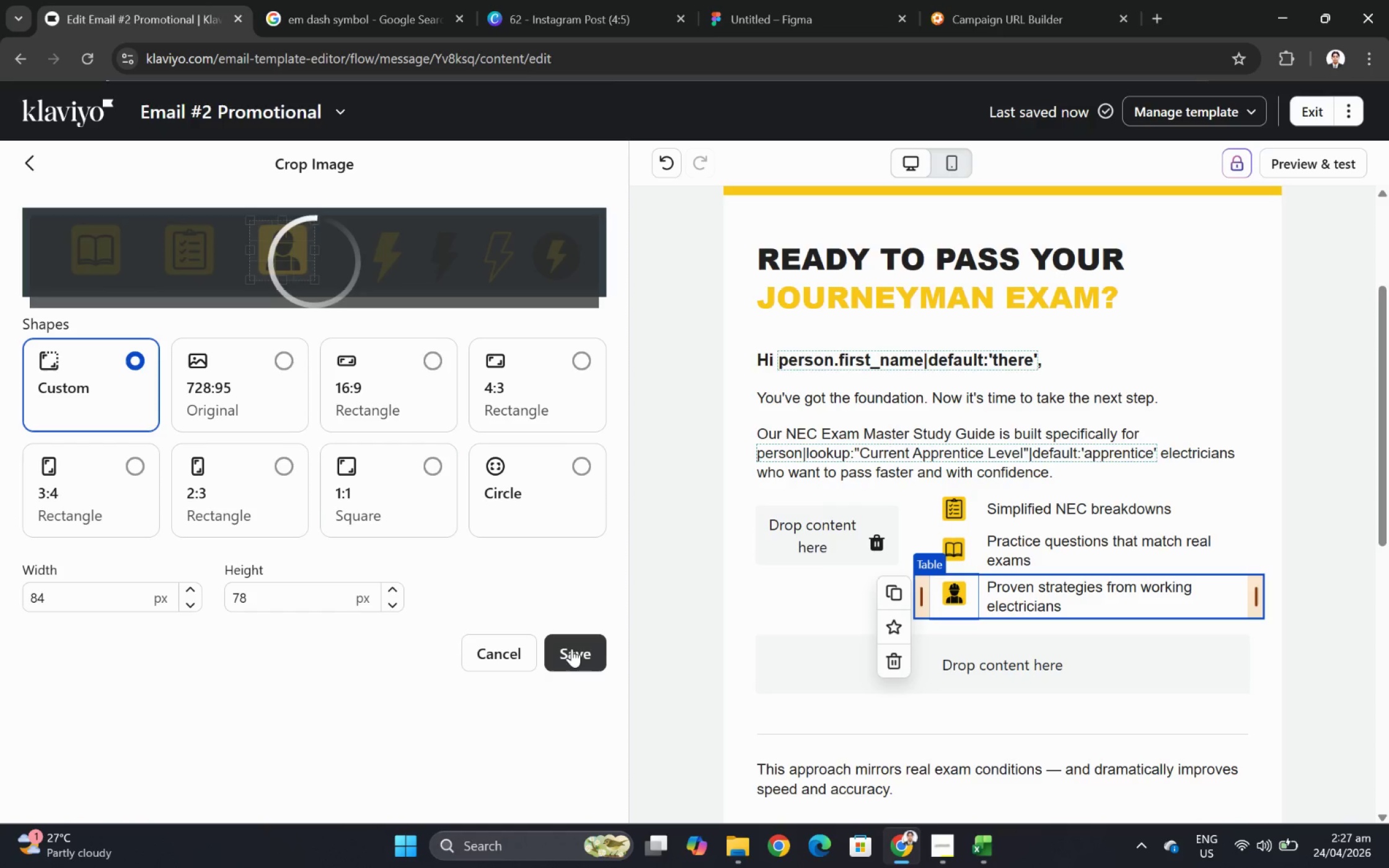 
left_click([979, 160])
 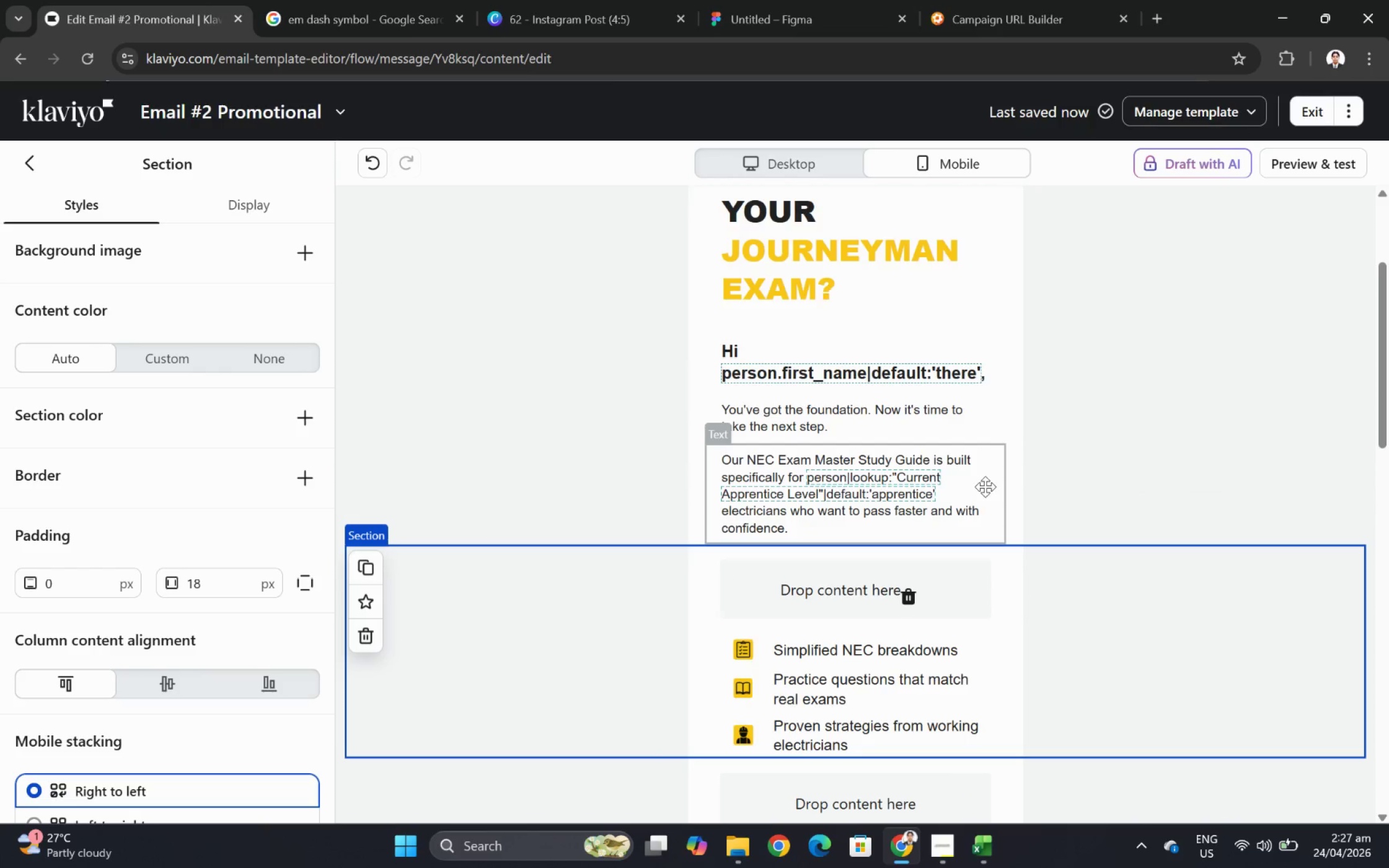 
scroll: coordinate [985, 486], scroll_direction: down, amount: 2.0
 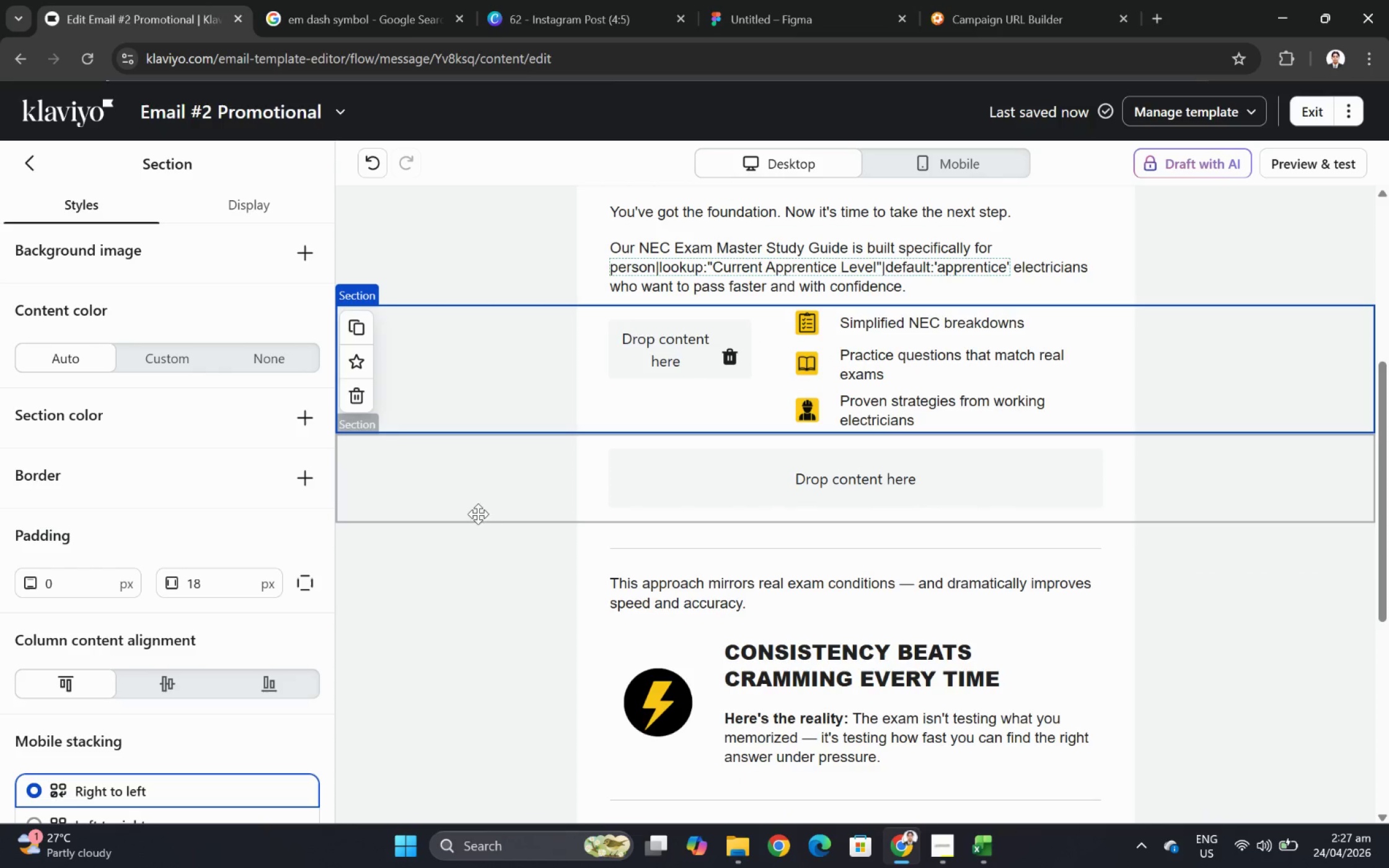 
left_click([1116, 579])
 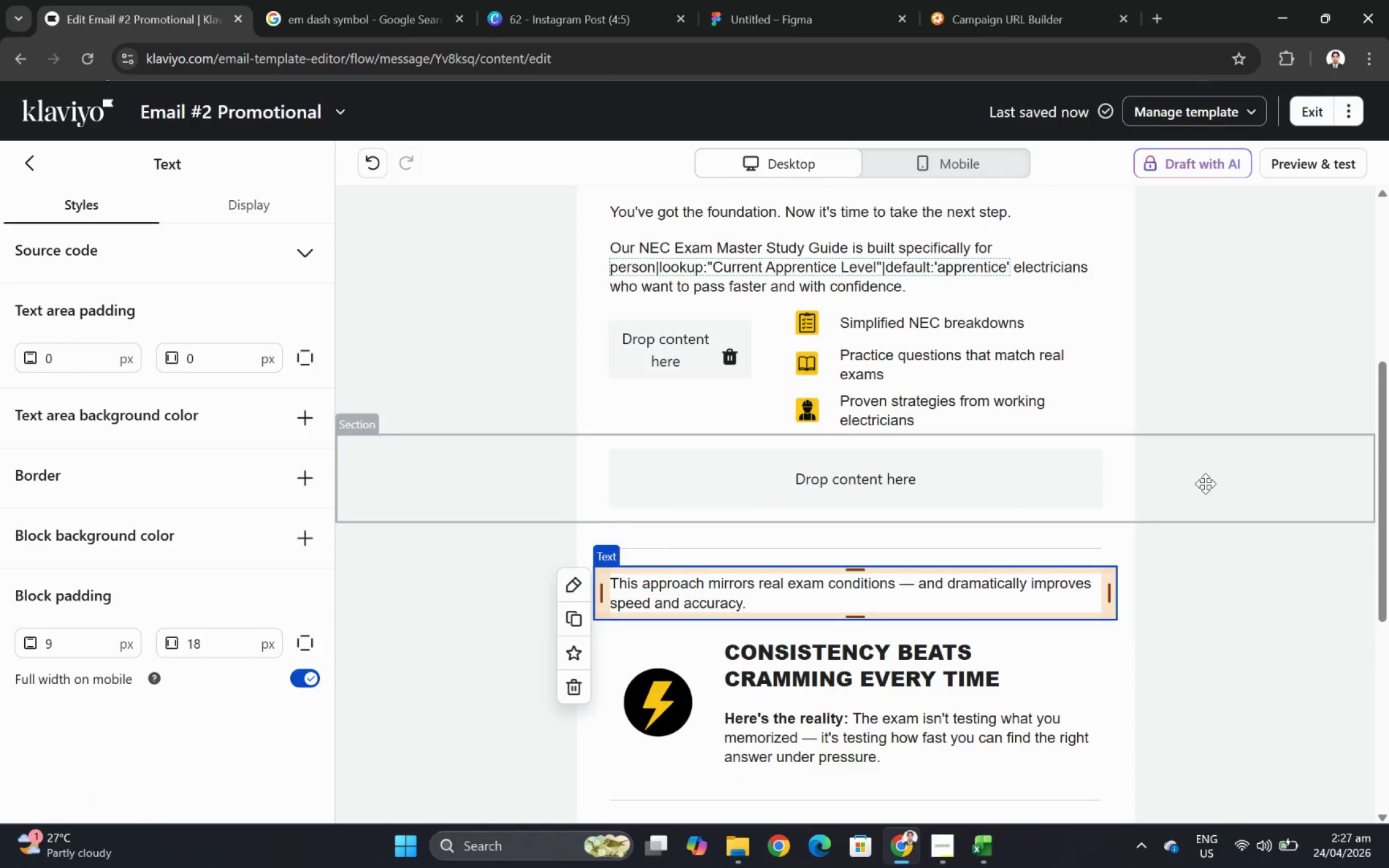 
scroll: coordinate [1205, 481], scroll_direction: up, amount: 2.0
 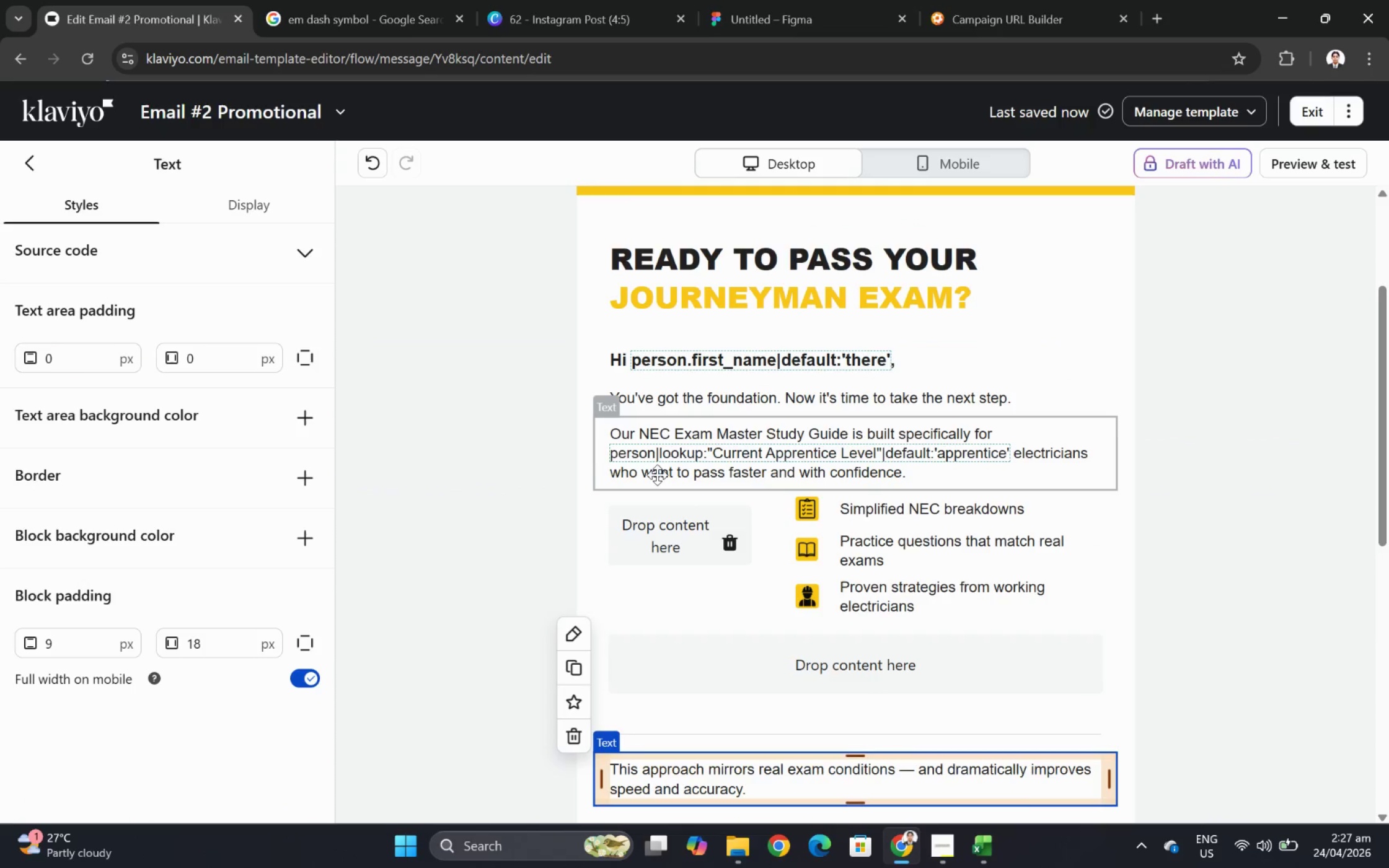 
left_click([535, 515])
 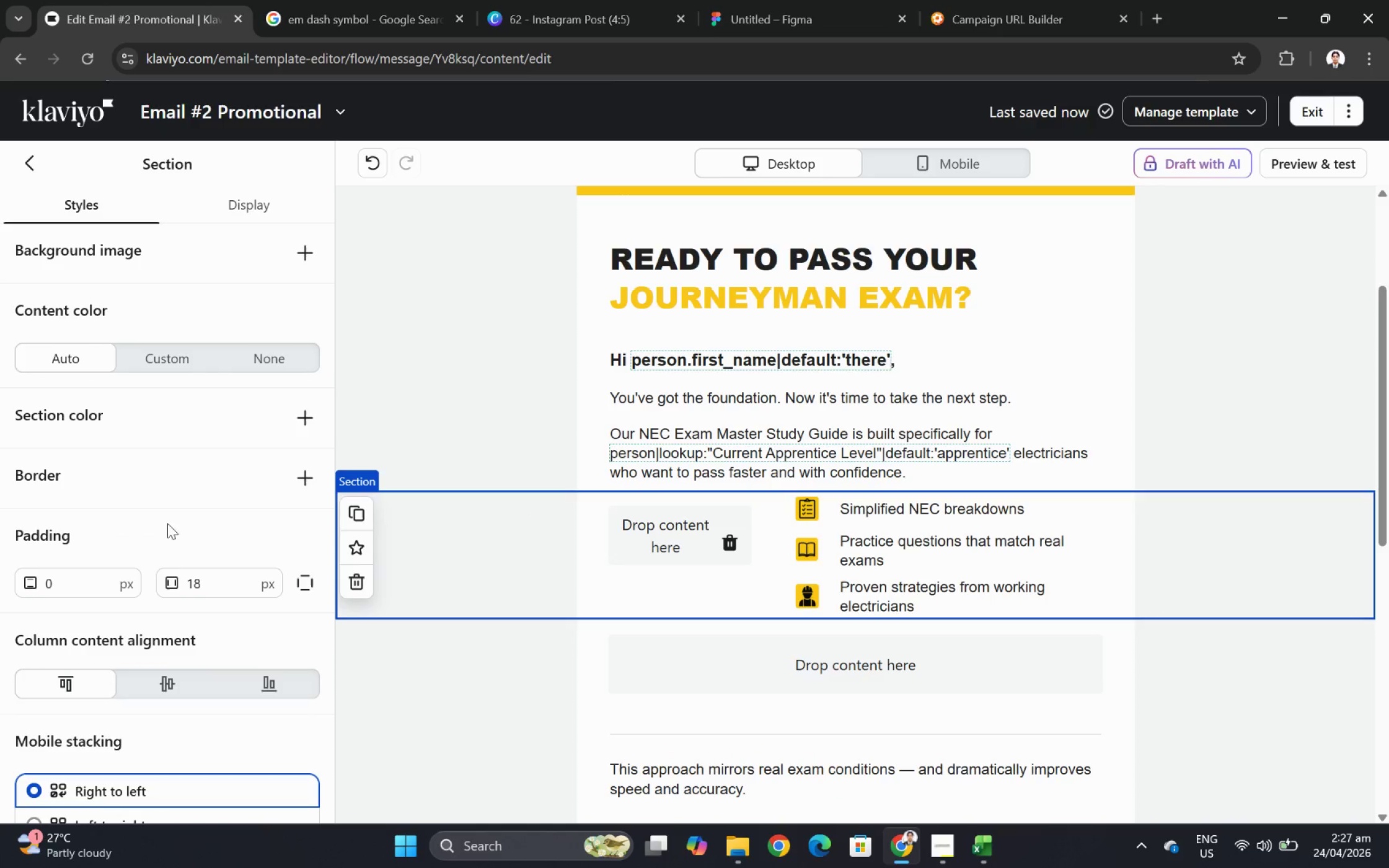 
scroll: coordinate [116, 547], scroll_direction: down, amount: 3.0
 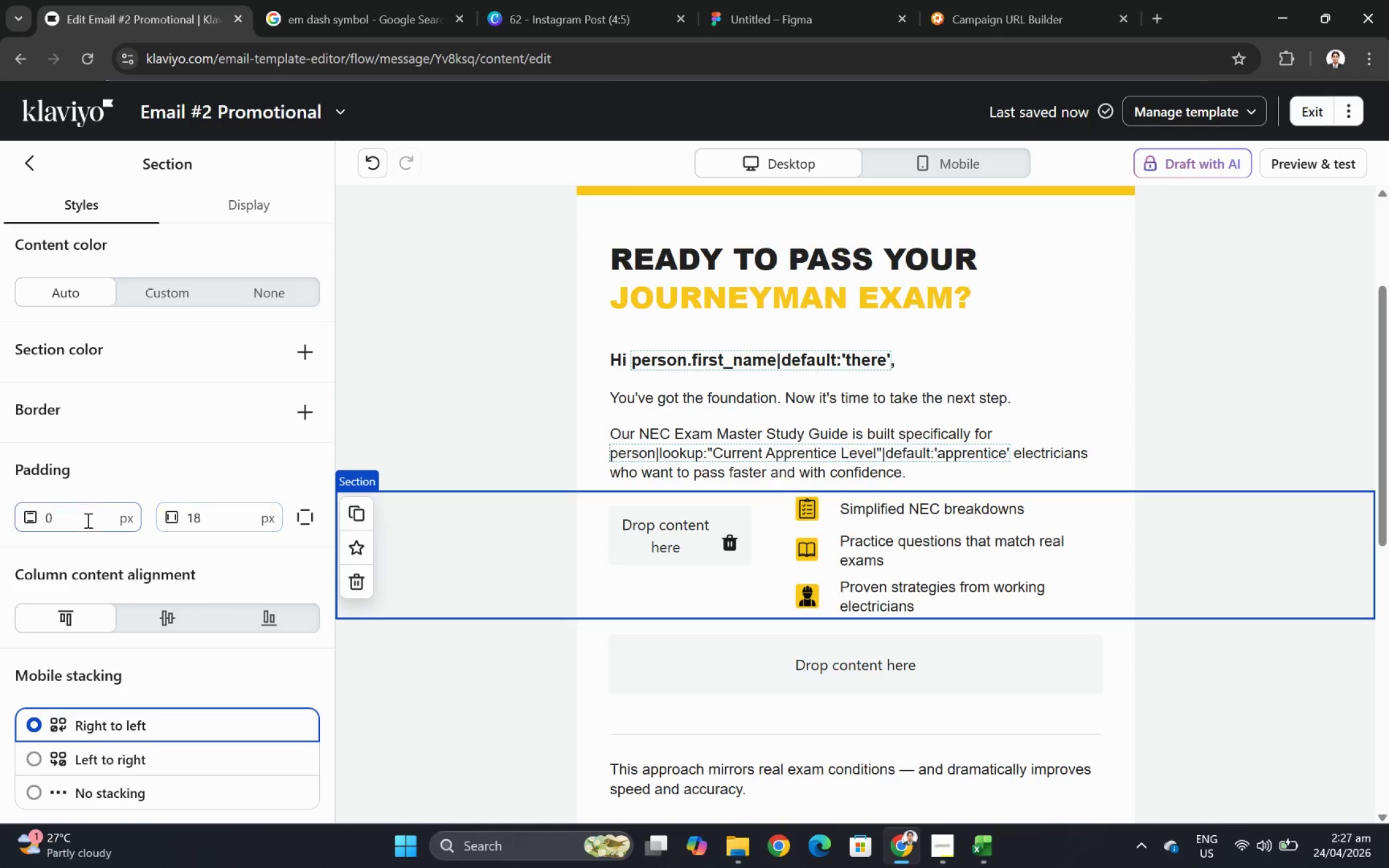 
double_click([86, 520])
 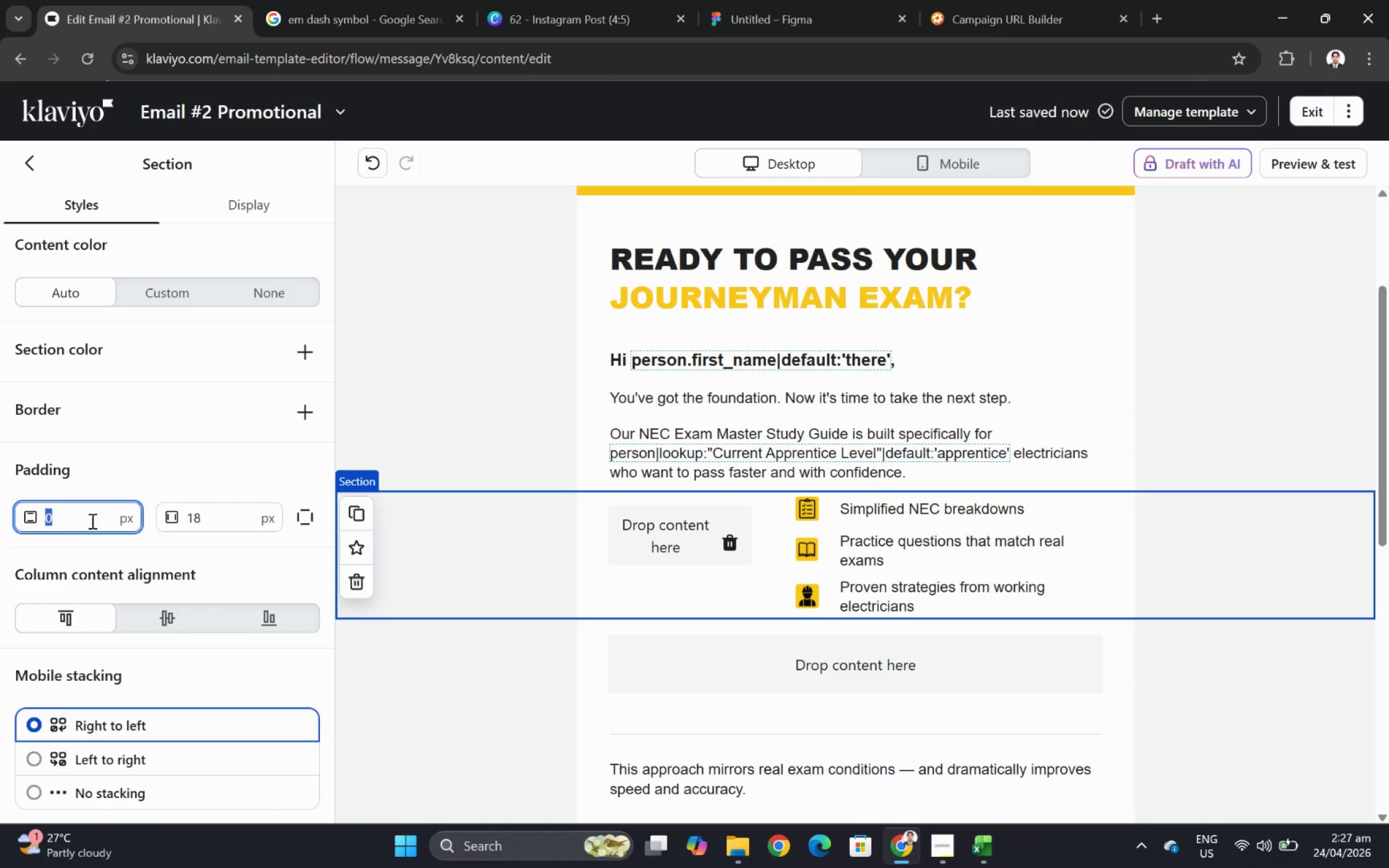 
key(Numpad9)
 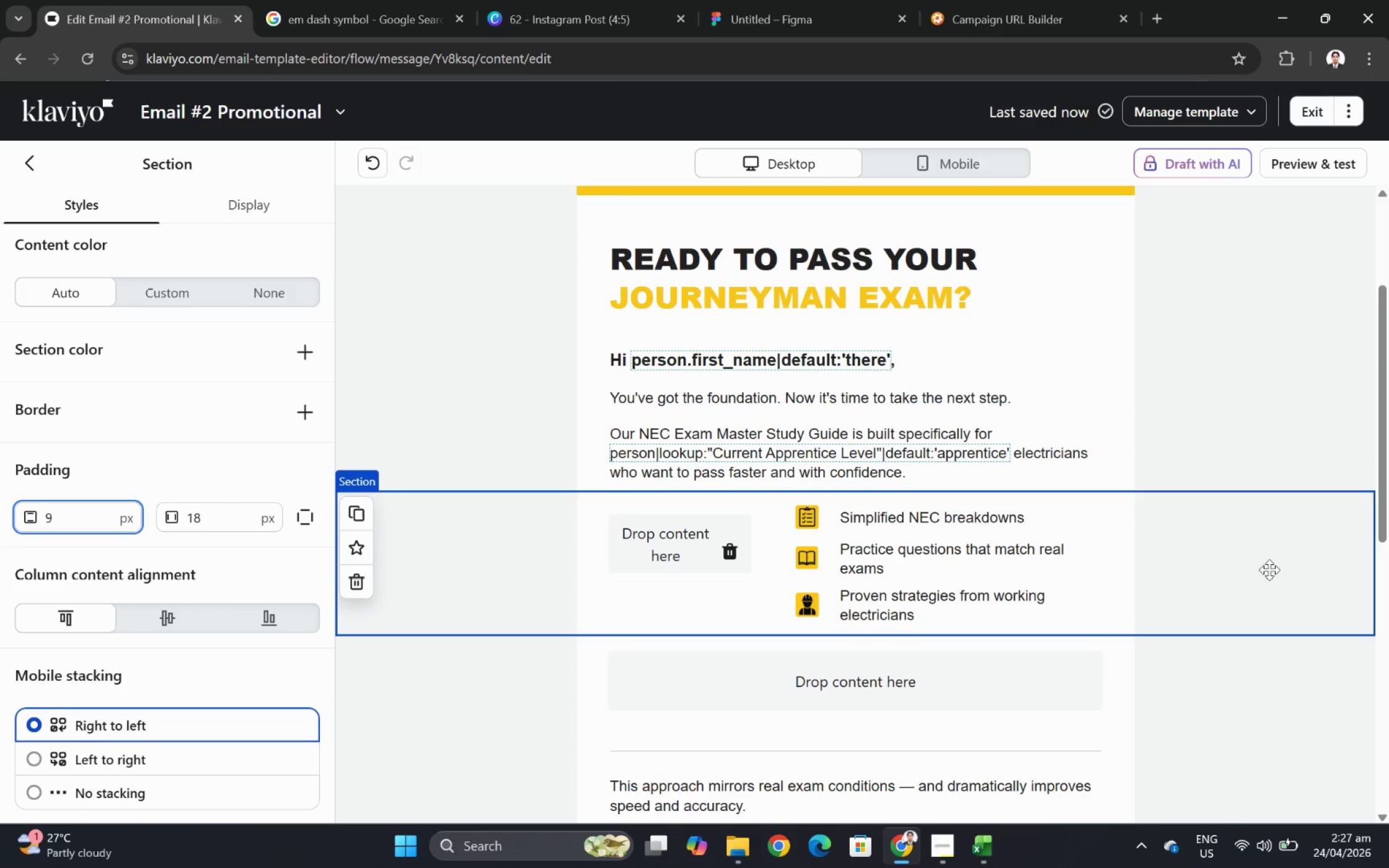 
left_click([1251, 621])
 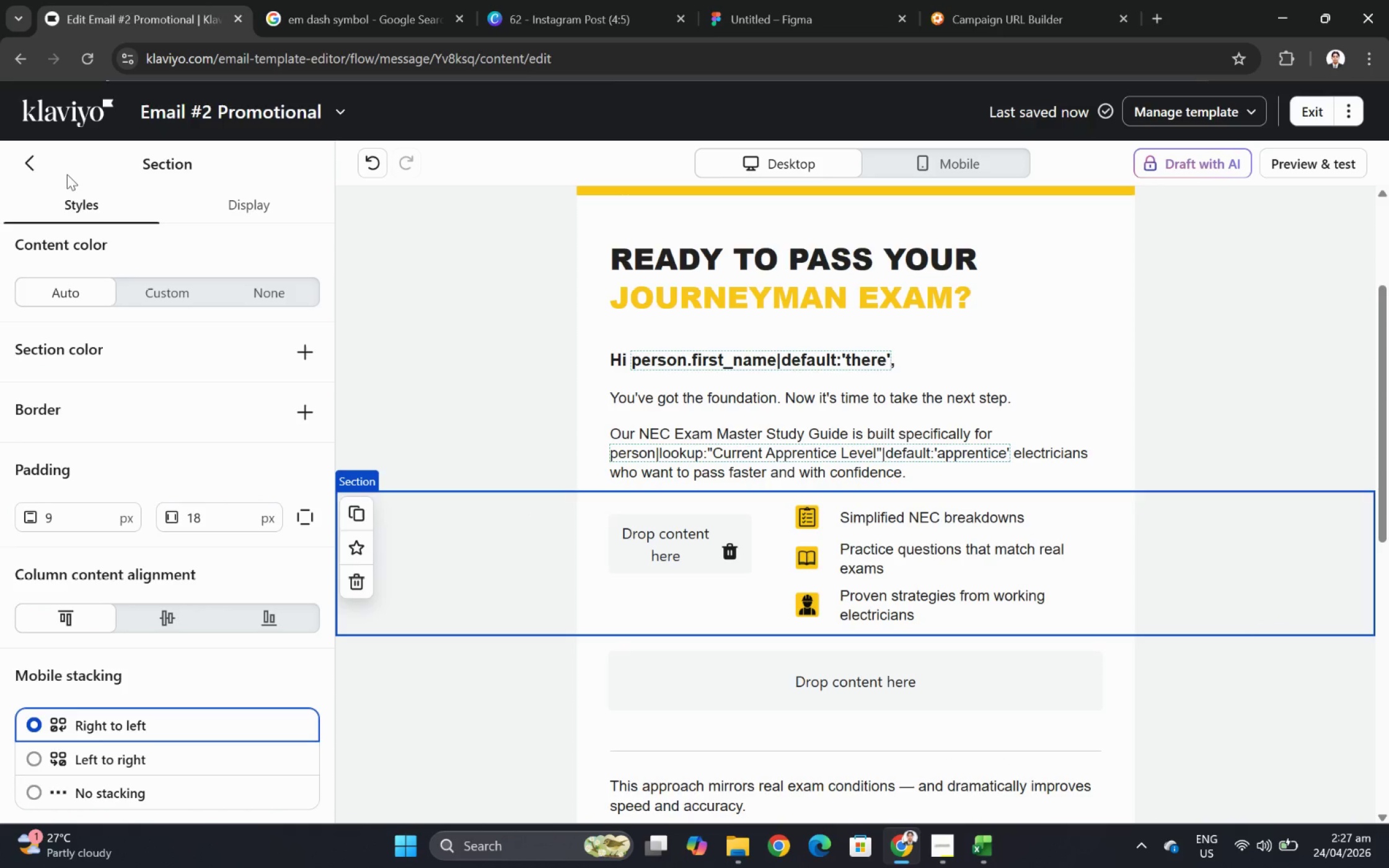 
left_click([23, 170])
 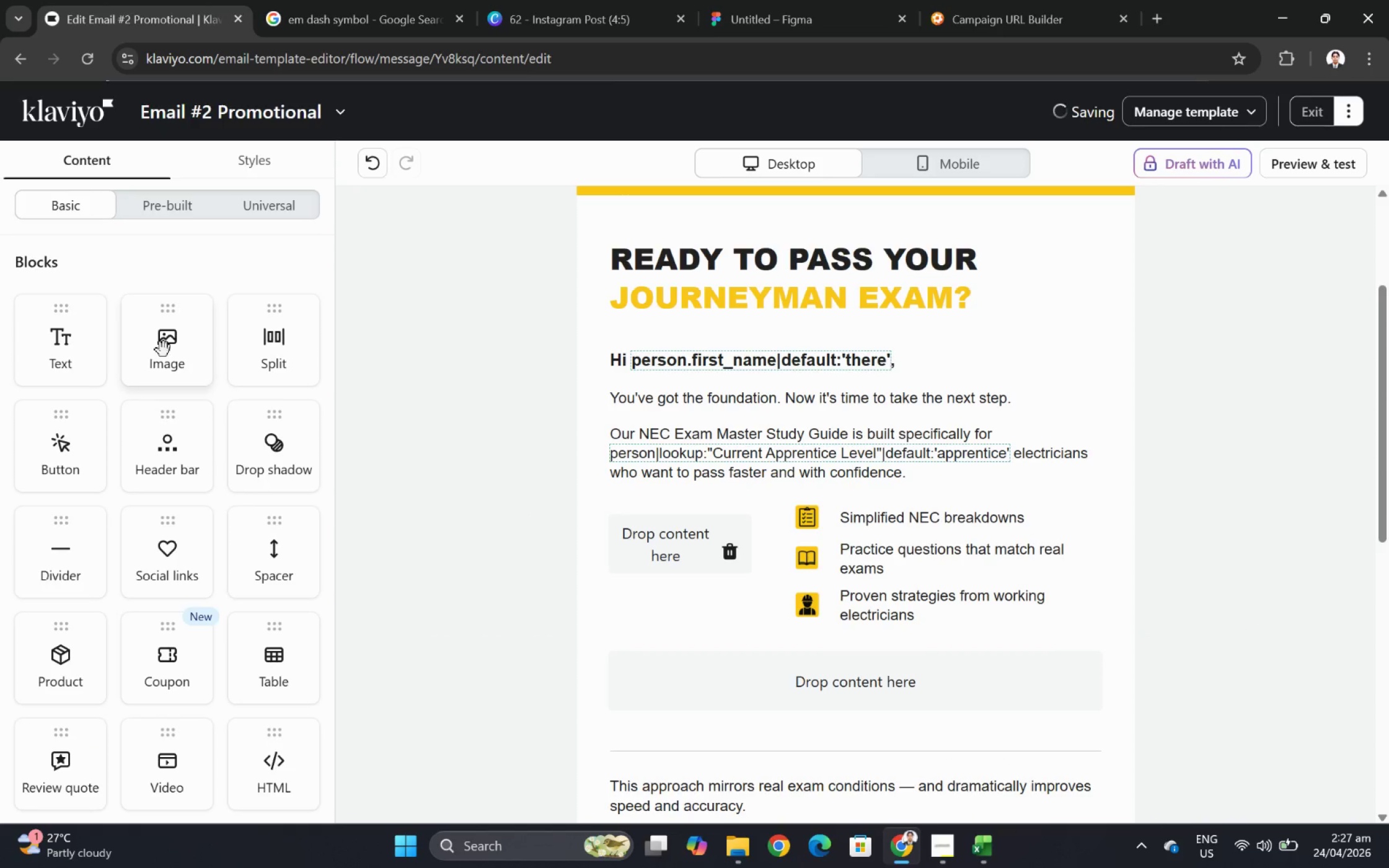 
left_click_drag(start_coordinate=[181, 354], to_coordinate=[706, 566])
 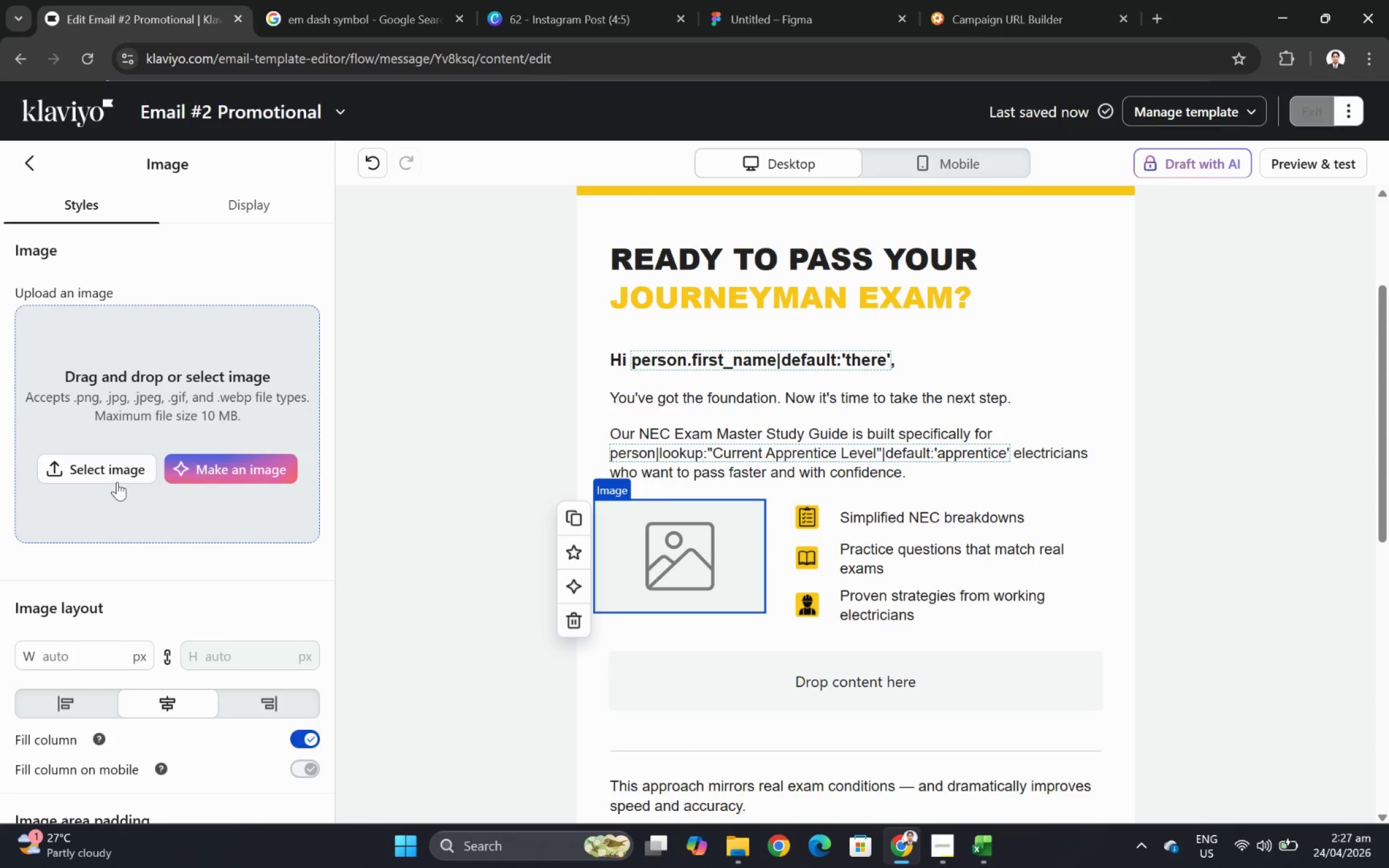 
left_click([118, 477])
 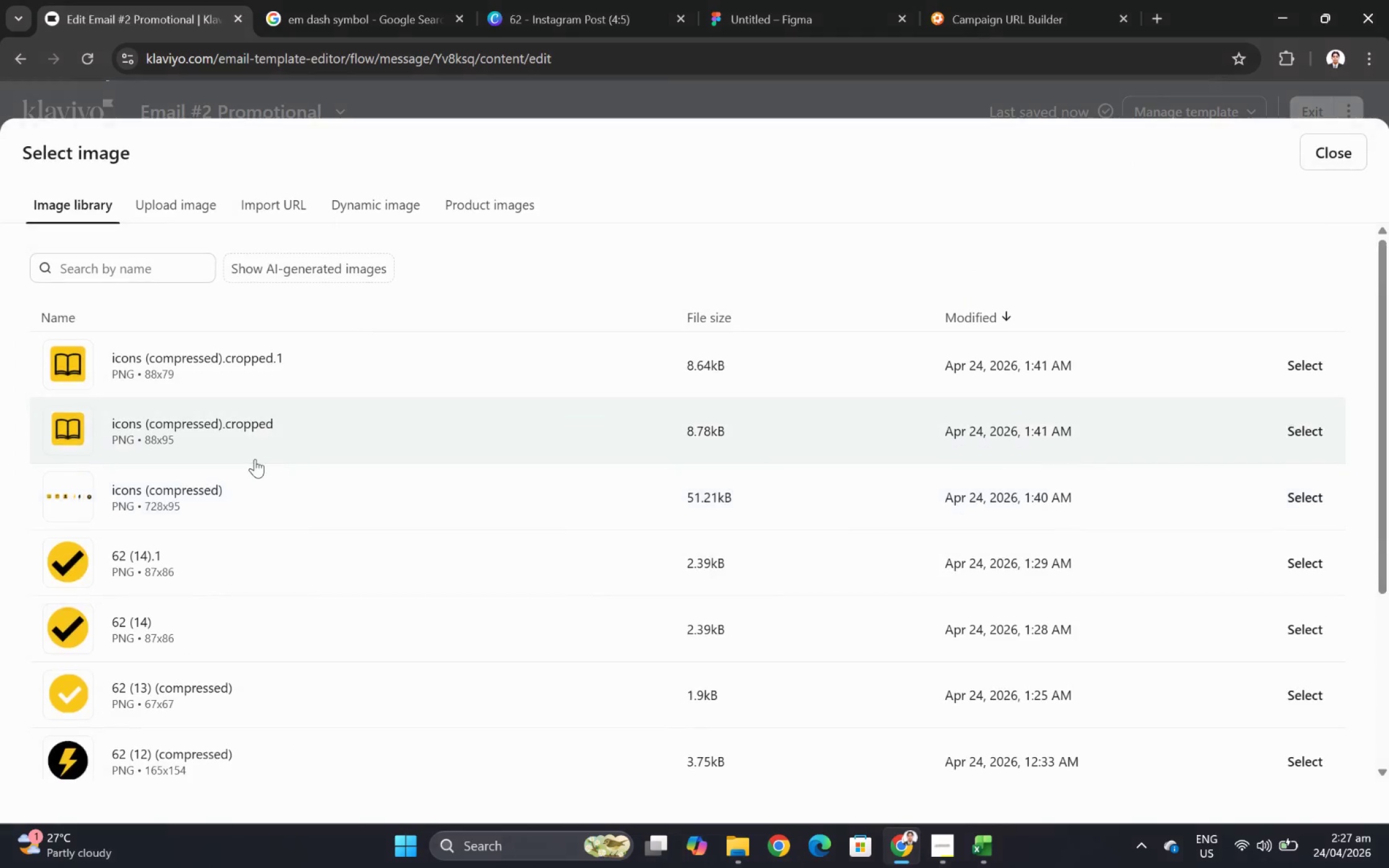 
scroll: coordinate [255, 461], scroll_direction: down, amount: 6.0
 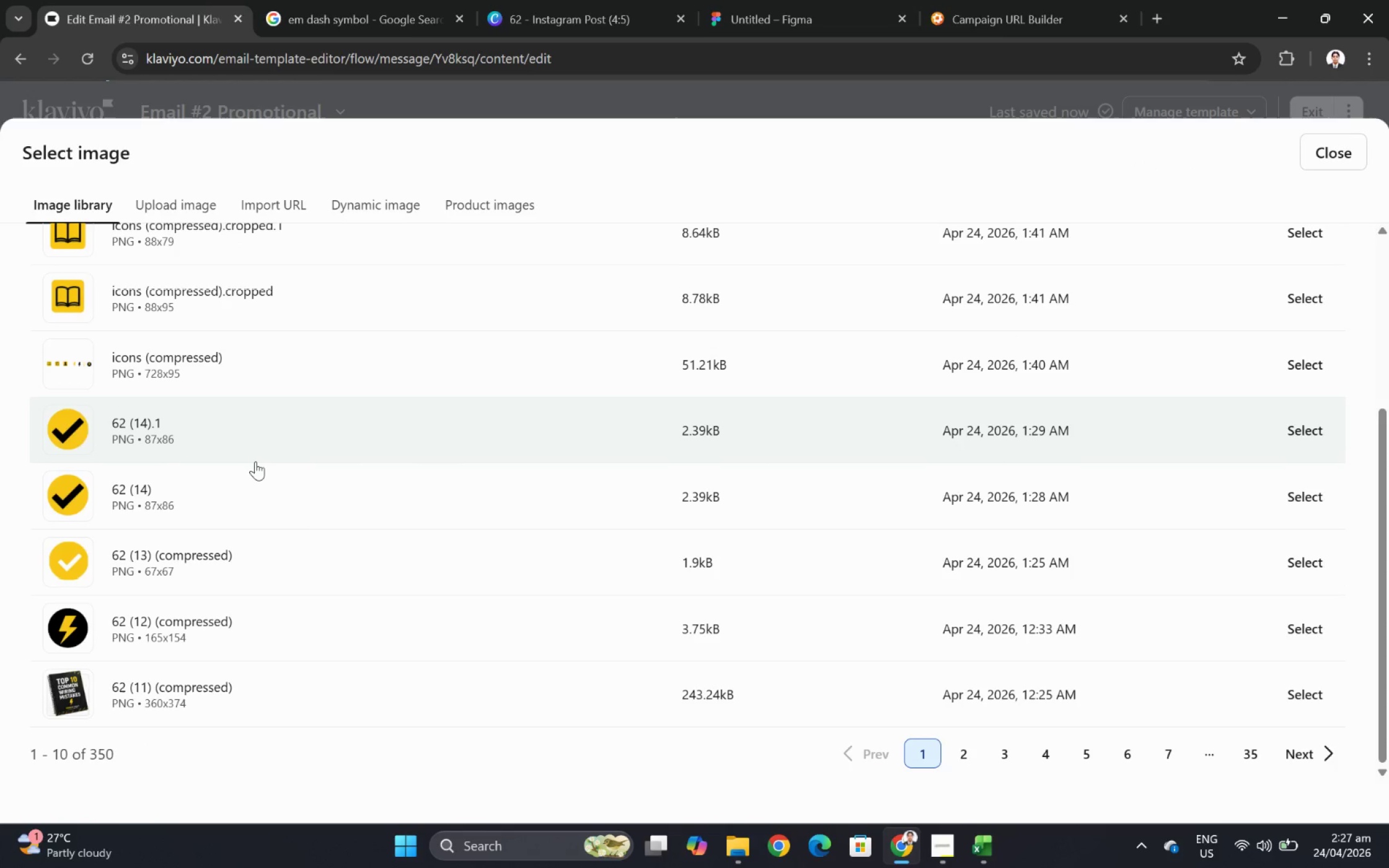 
scroll: coordinate [255, 461], scroll_direction: up, amount: 4.0
 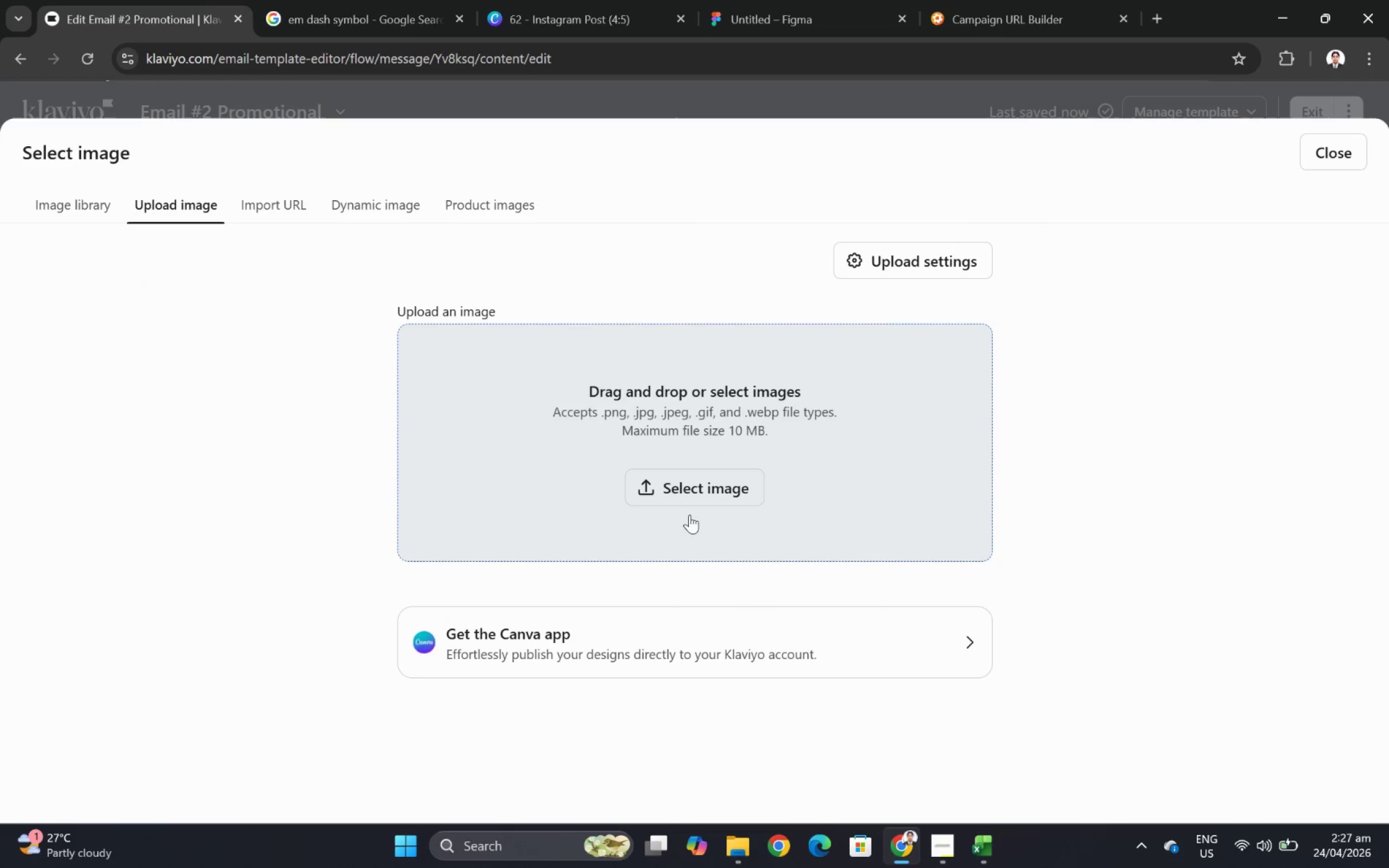 
left_click([689, 478])
 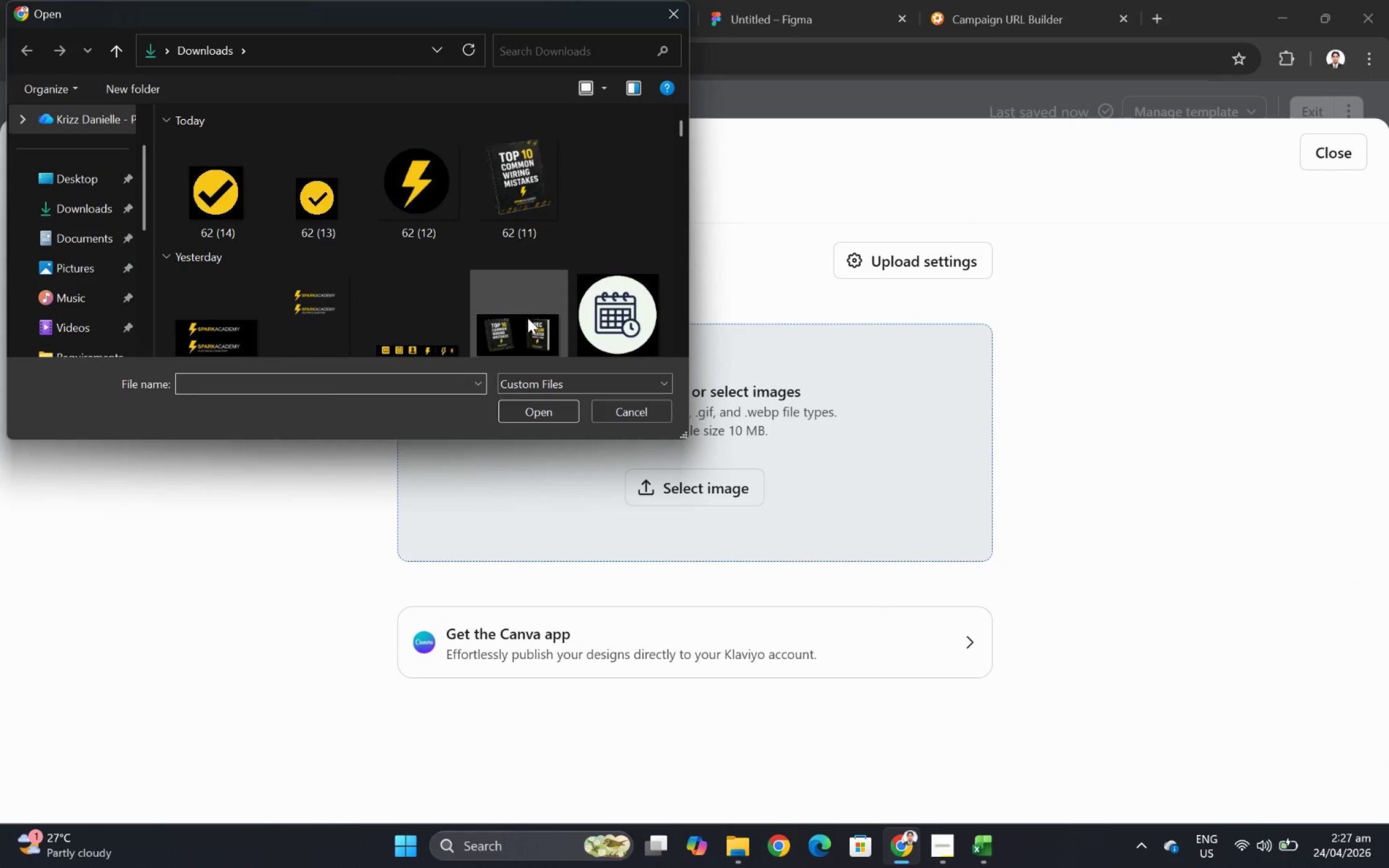 
double_click([527, 318])
 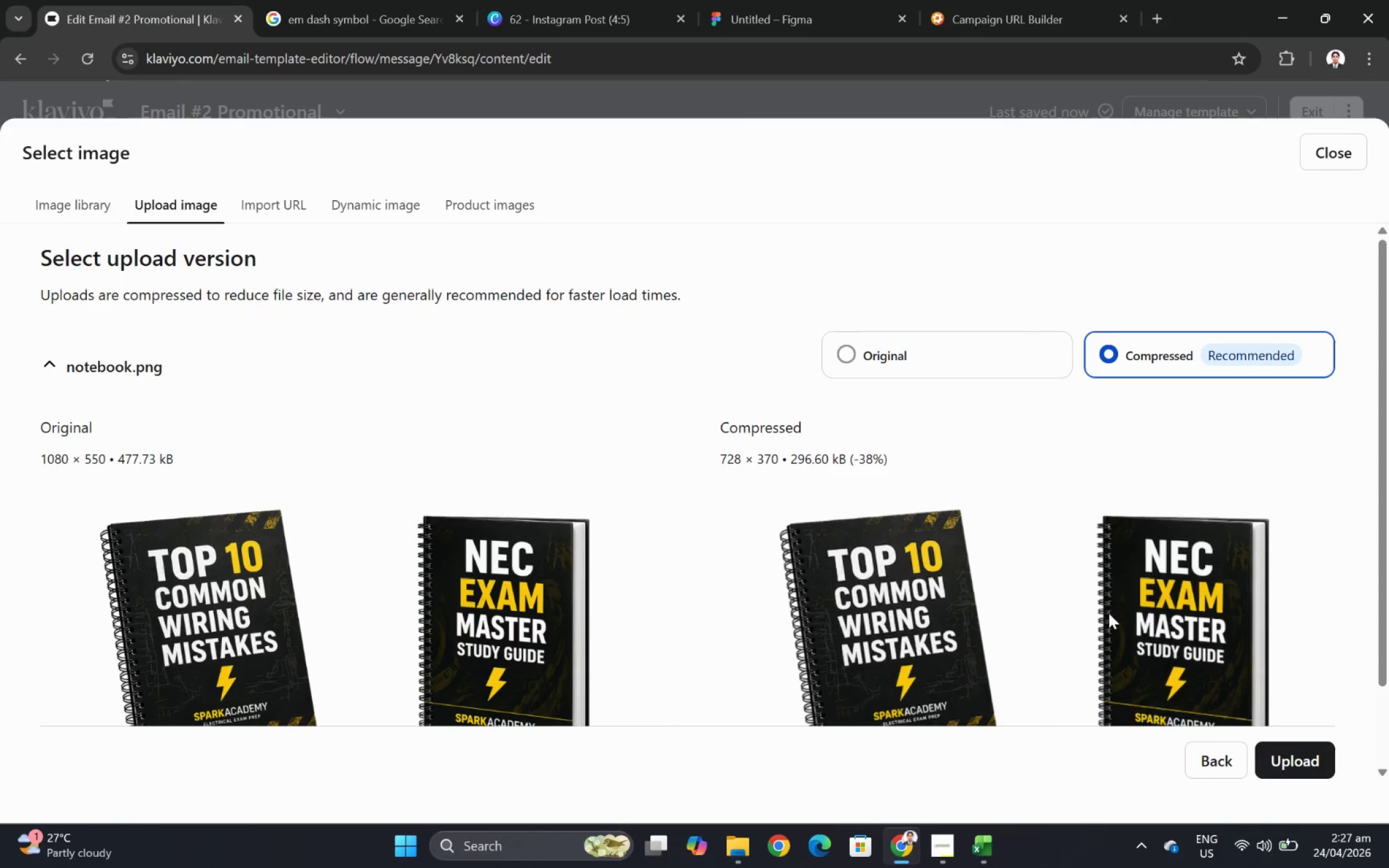 
left_click([1292, 752])
 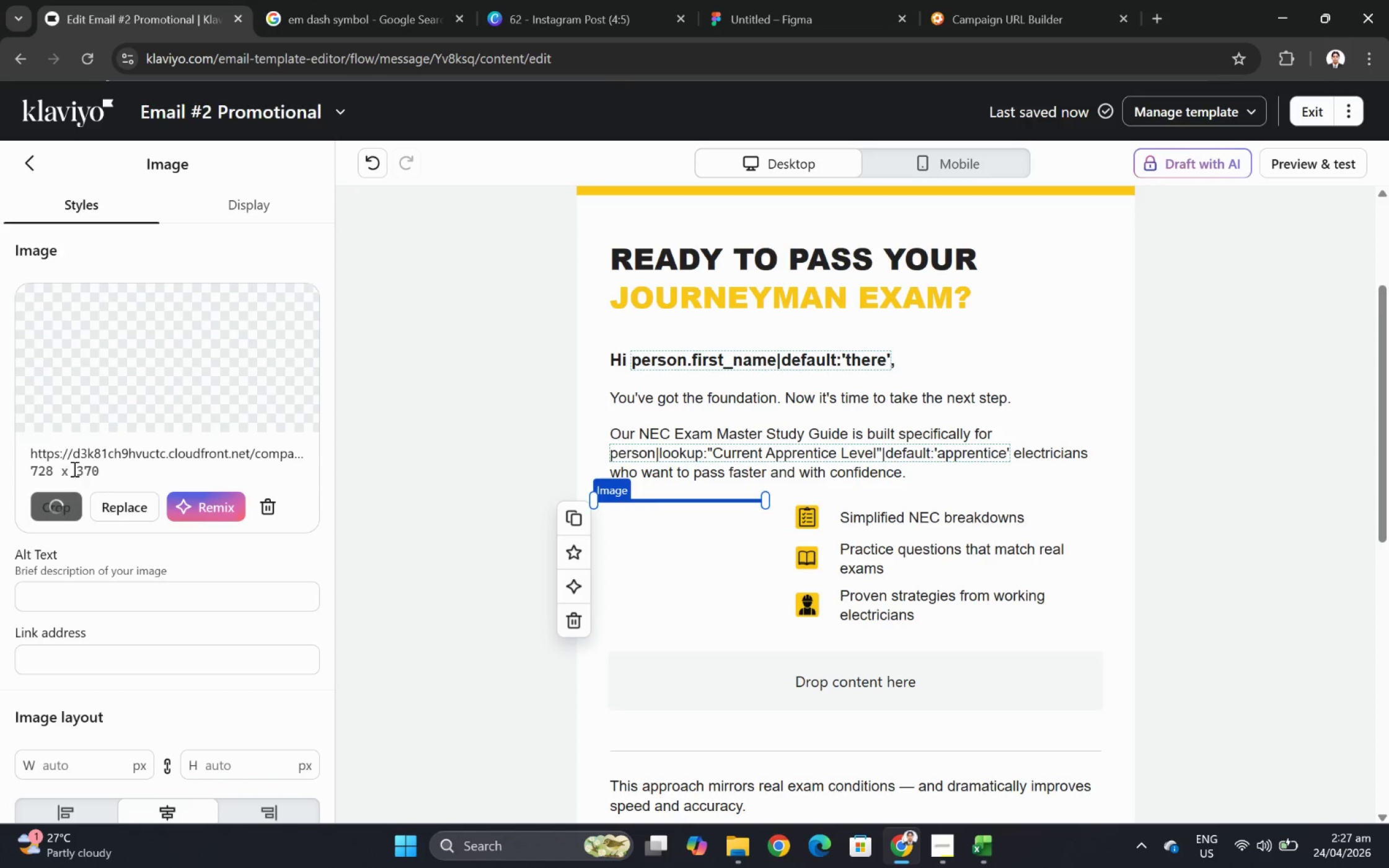 
left_click([60, 506])
 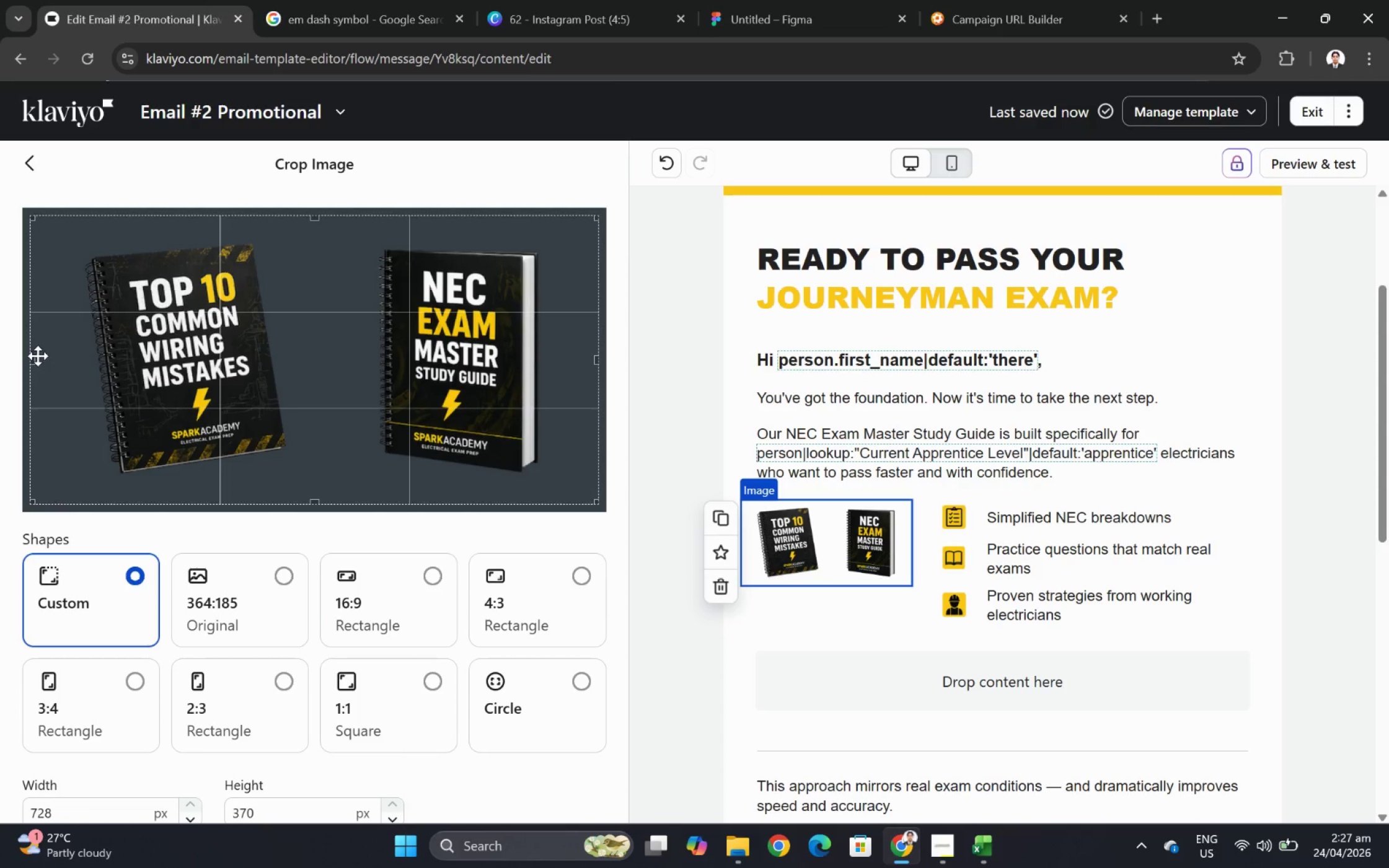 
left_click_drag(start_coordinate=[32, 361], to_coordinate=[359, 357])
 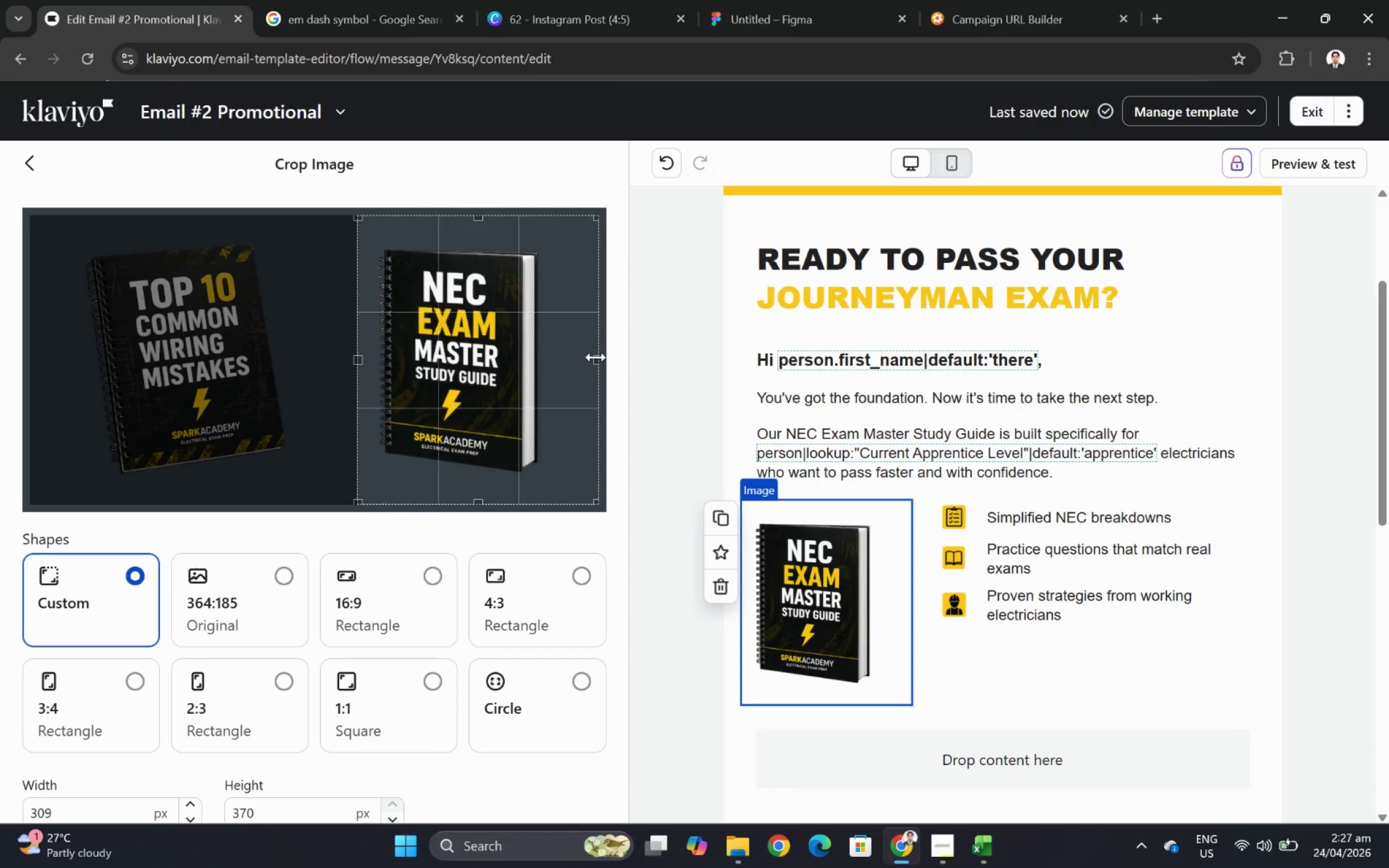 
left_click_drag(start_coordinate=[596, 357], to_coordinate=[558, 357])
 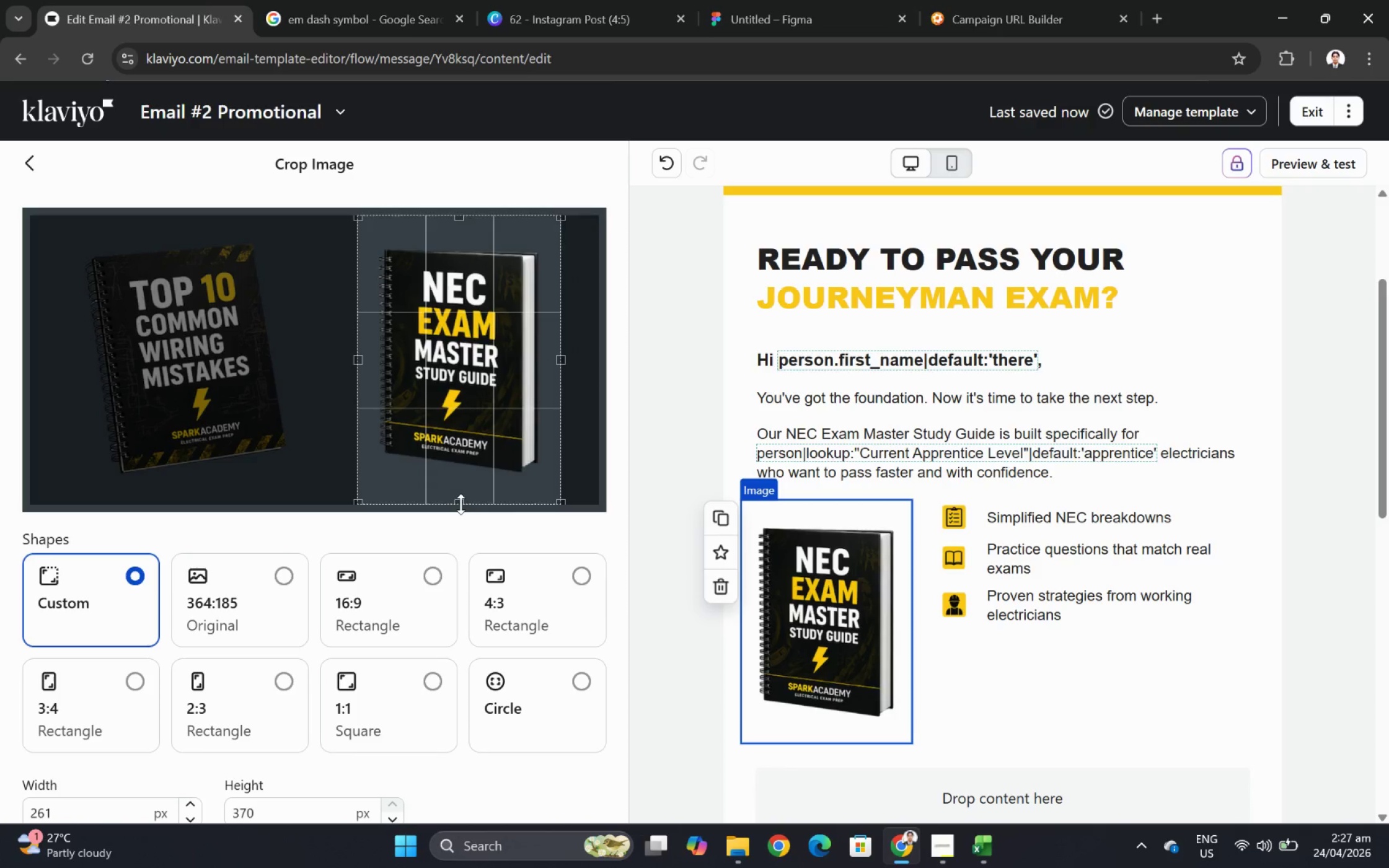 
left_click_drag(start_coordinate=[461, 503], to_coordinate=[469, 479])
 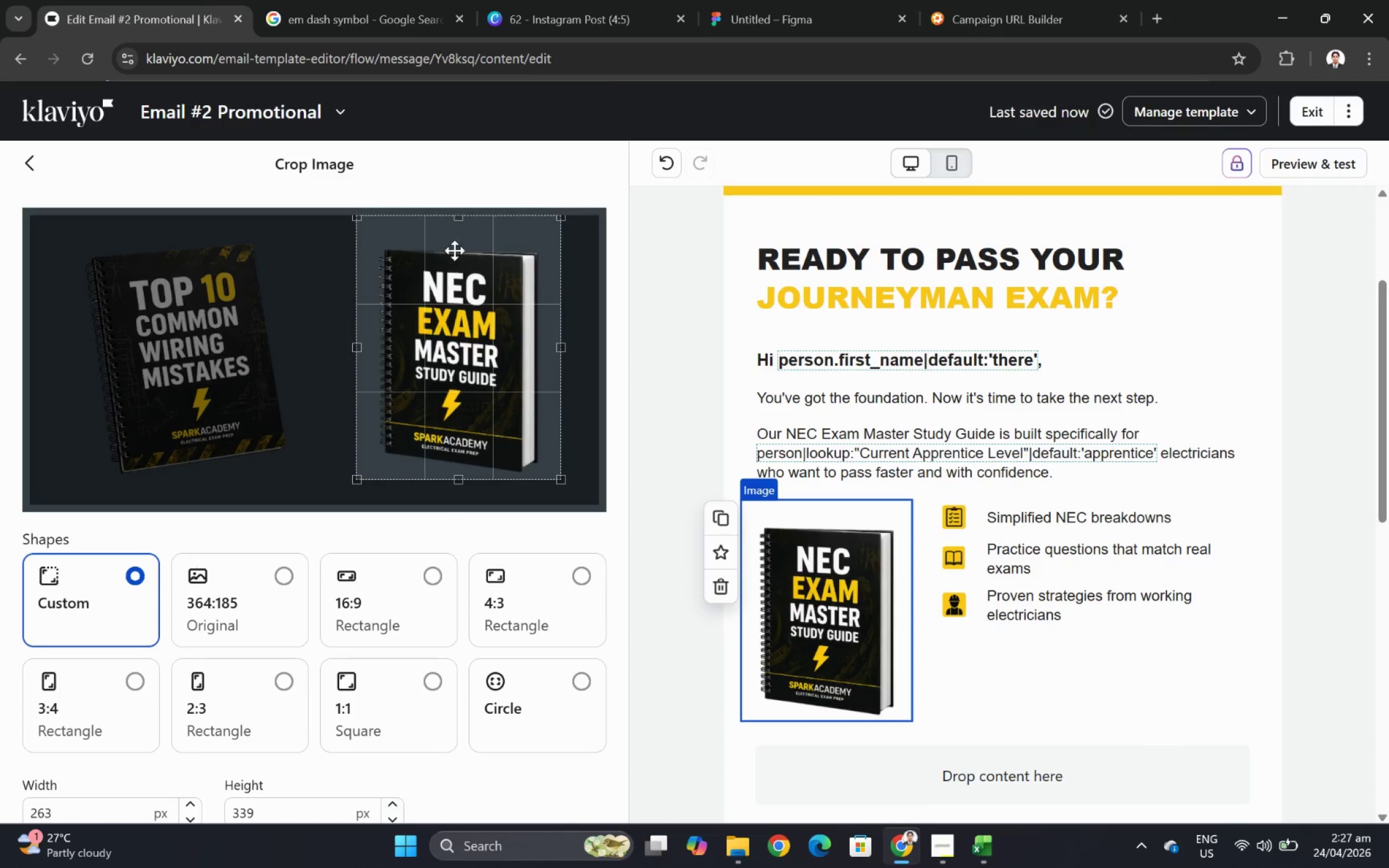 
left_click_drag(start_coordinate=[462, 217], to_coordinate=[463, 239])
 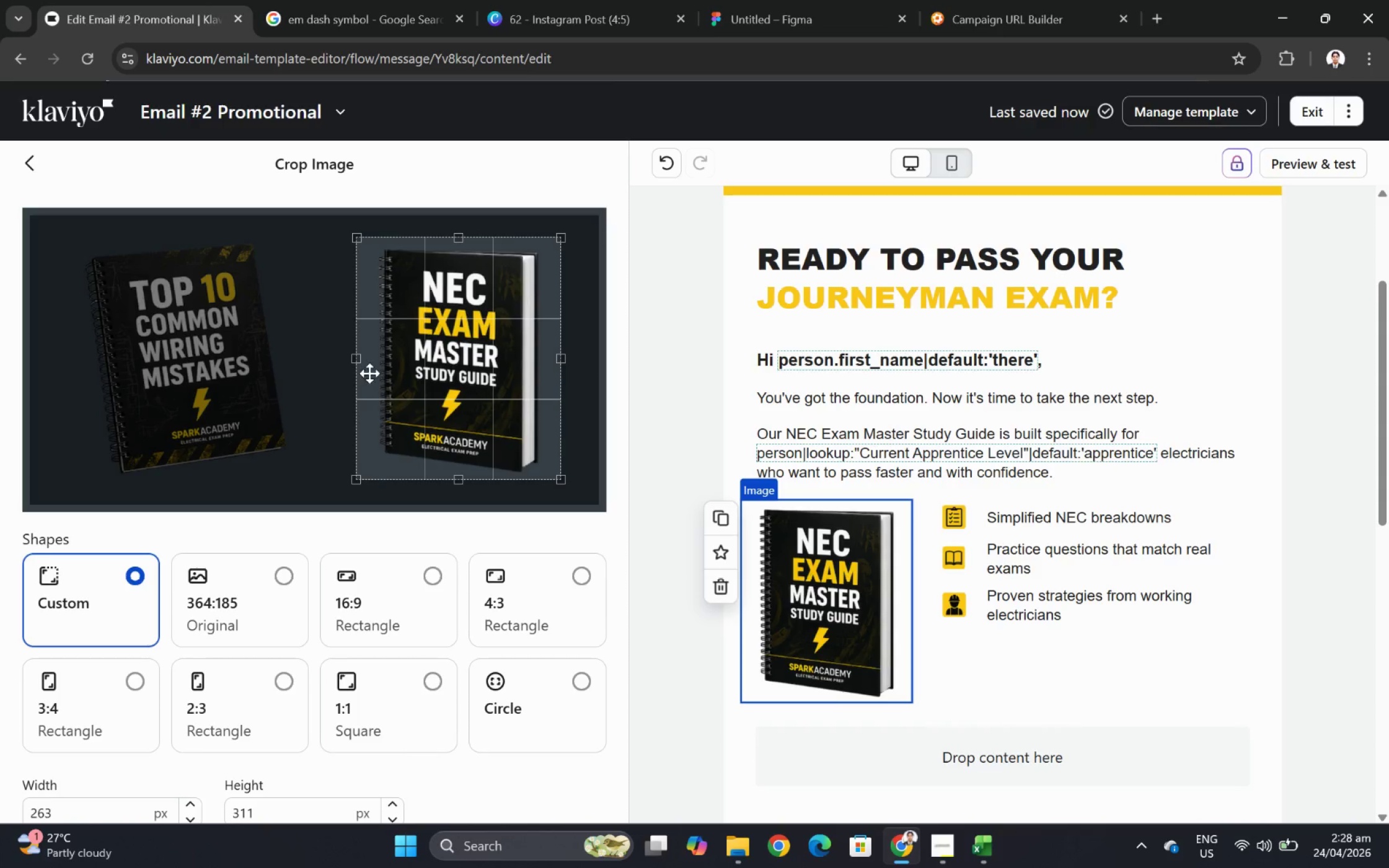 
left_click_drag(start_coordinate=[356, 353], to_coordinate=[361, 353])
 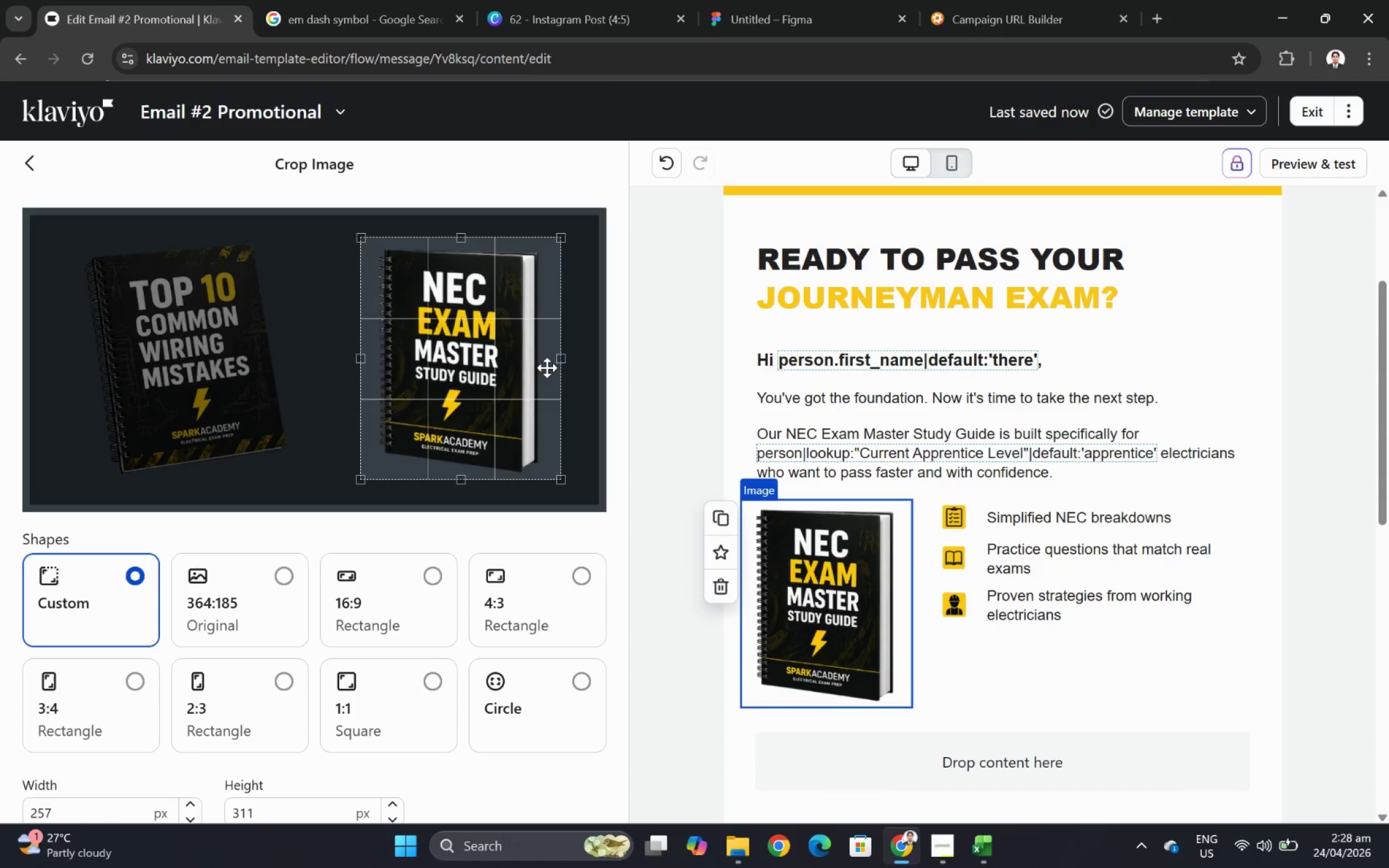 
left_click_drag(start_coordinate=[565, 362], to_coordinate=[558, 362])
 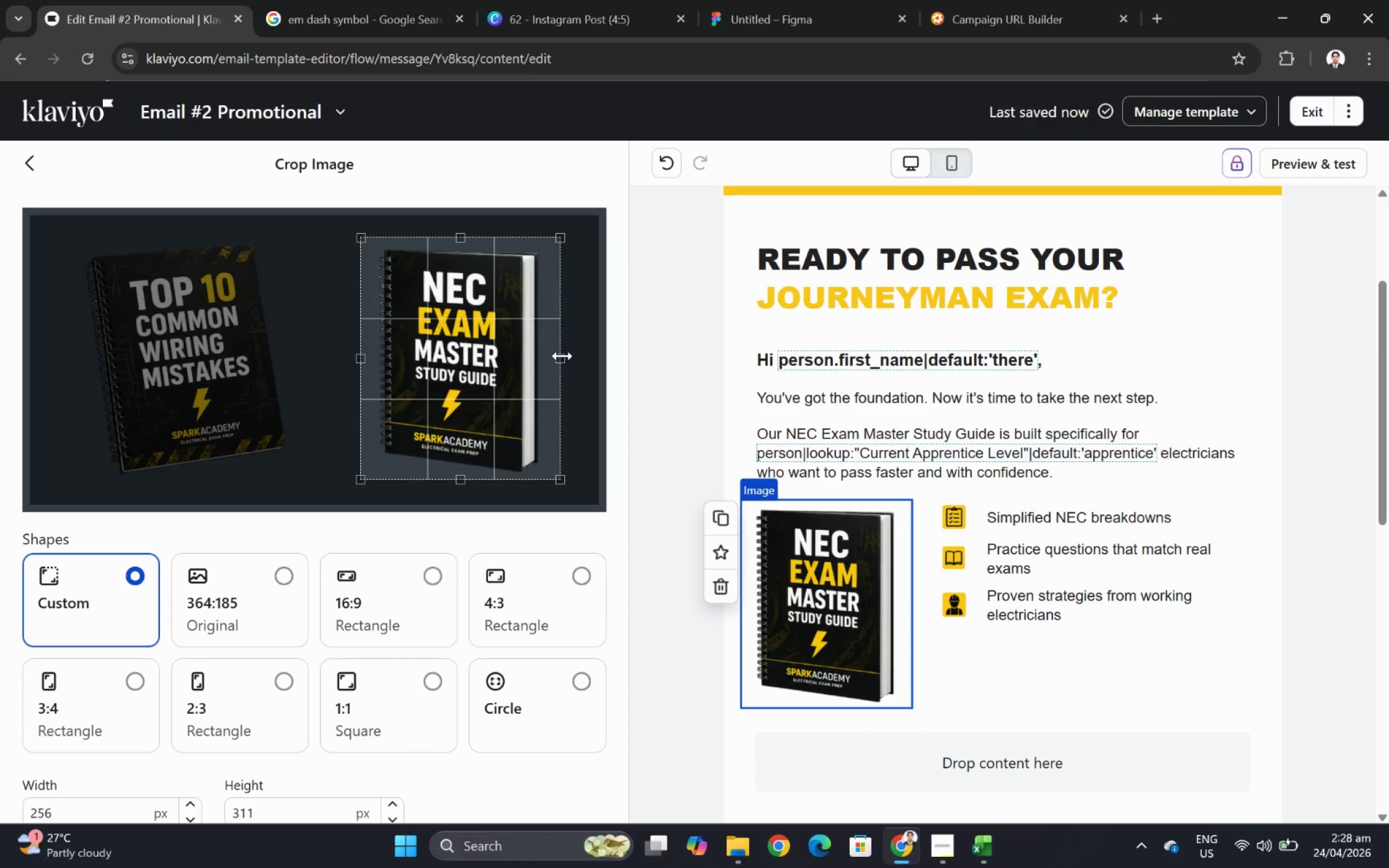 
scroll: coordinate [549, 649], scroll_direction: down, amount: 4.0
 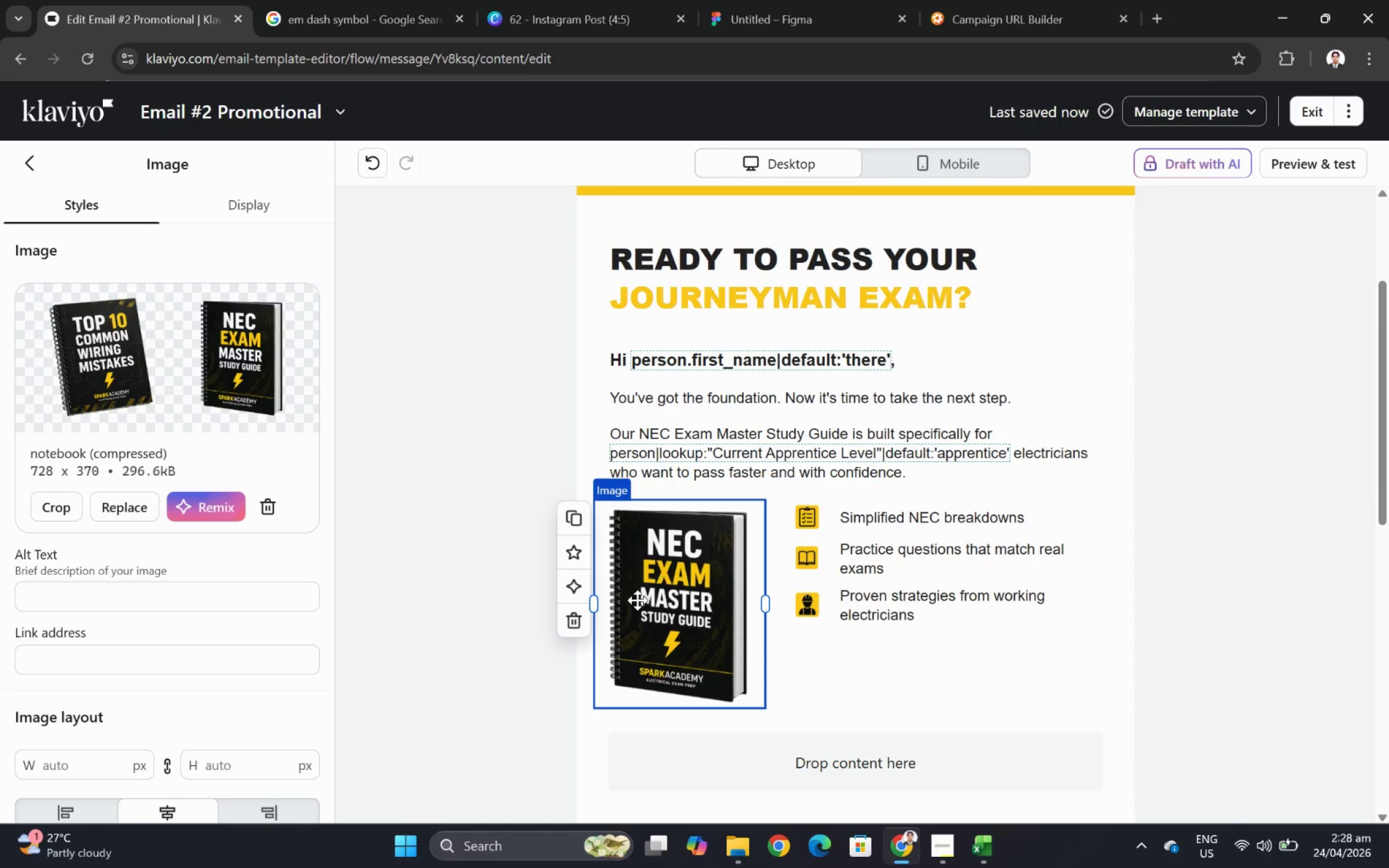 
wait(5.75)
 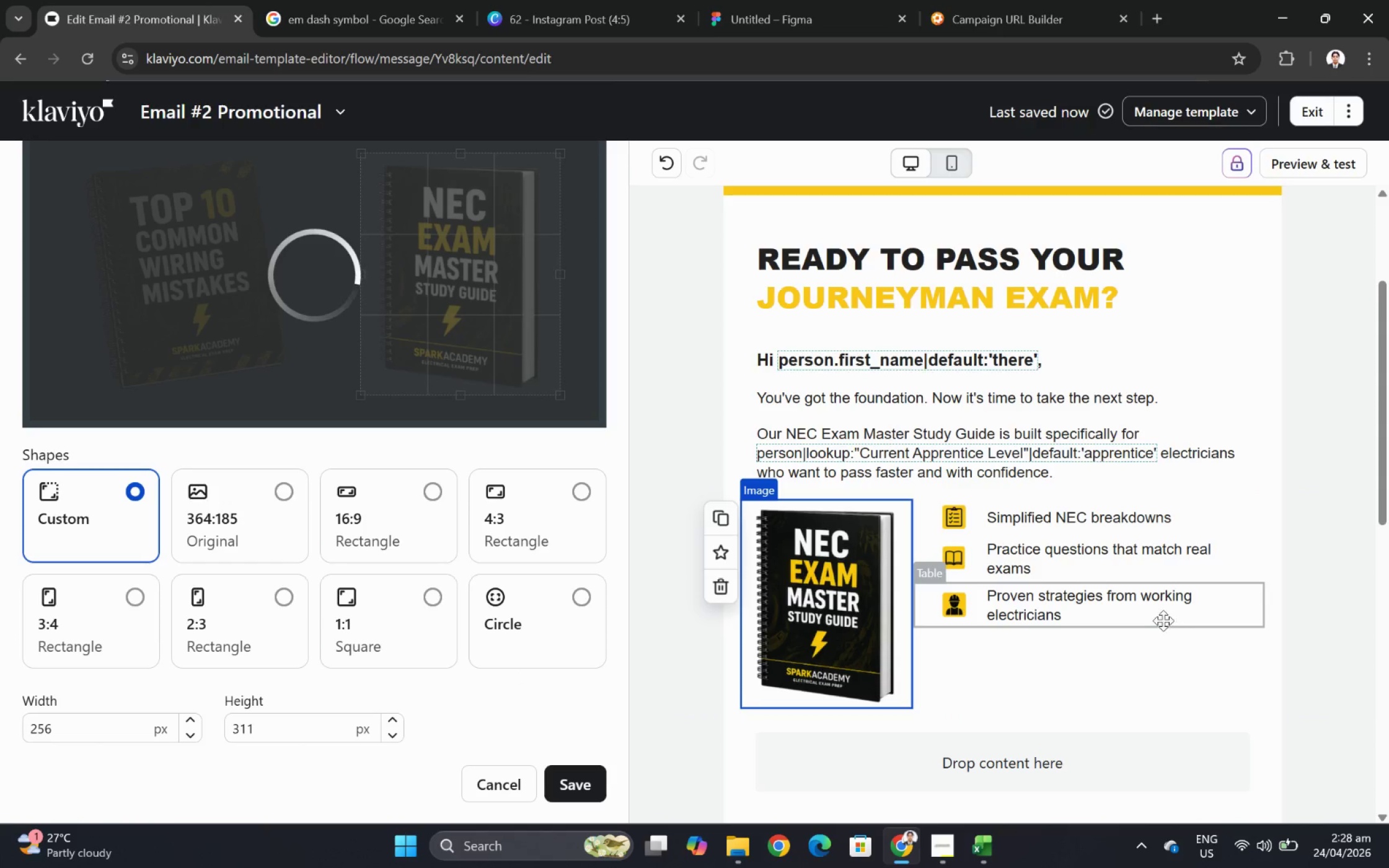 
left_click([487, 573])
 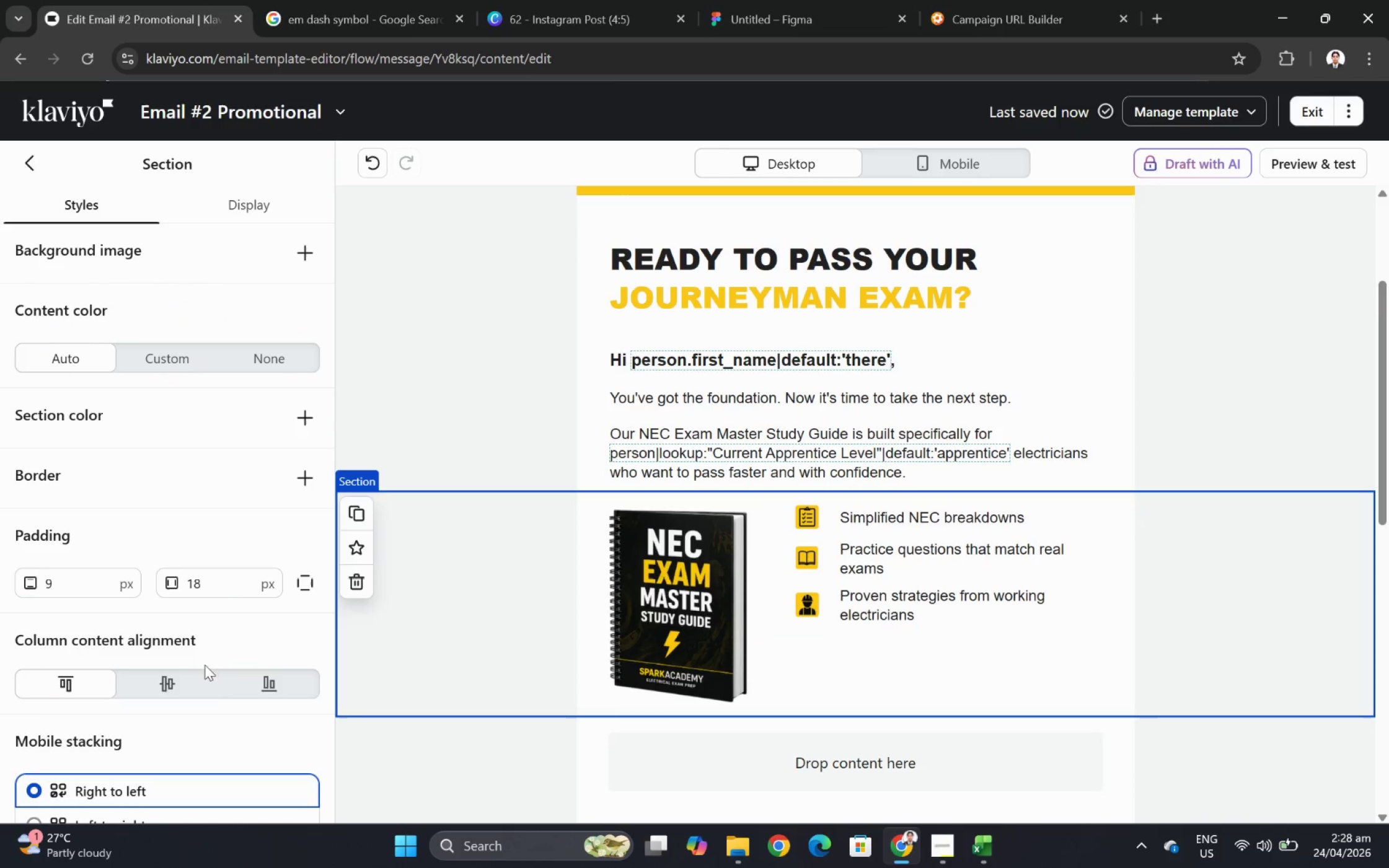 
left_click([165, 686])
 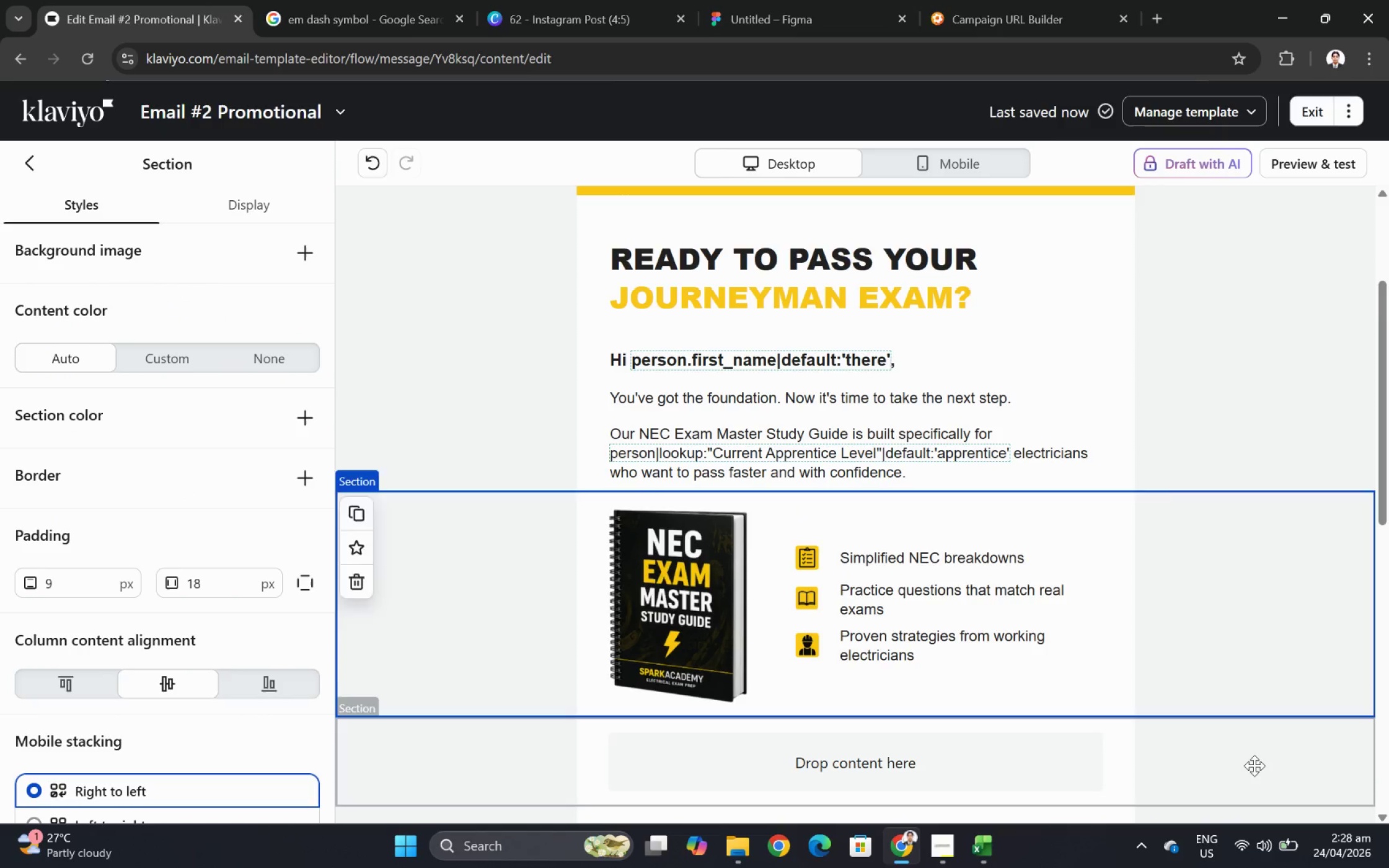 
left_click([1213, 726])
 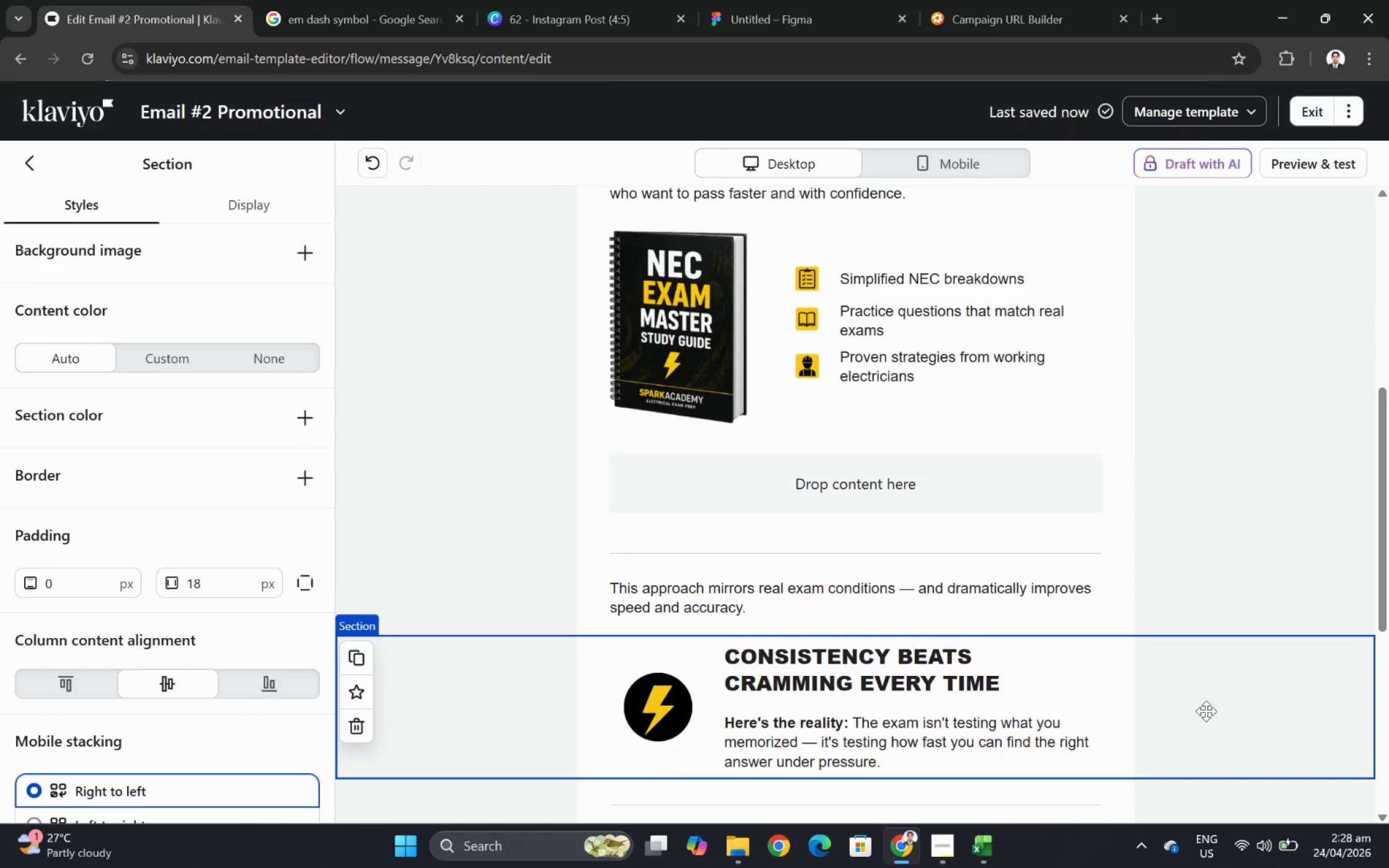 
scroll: coordinate [1219, 698], scroll_direction: down, amount: 3.0
 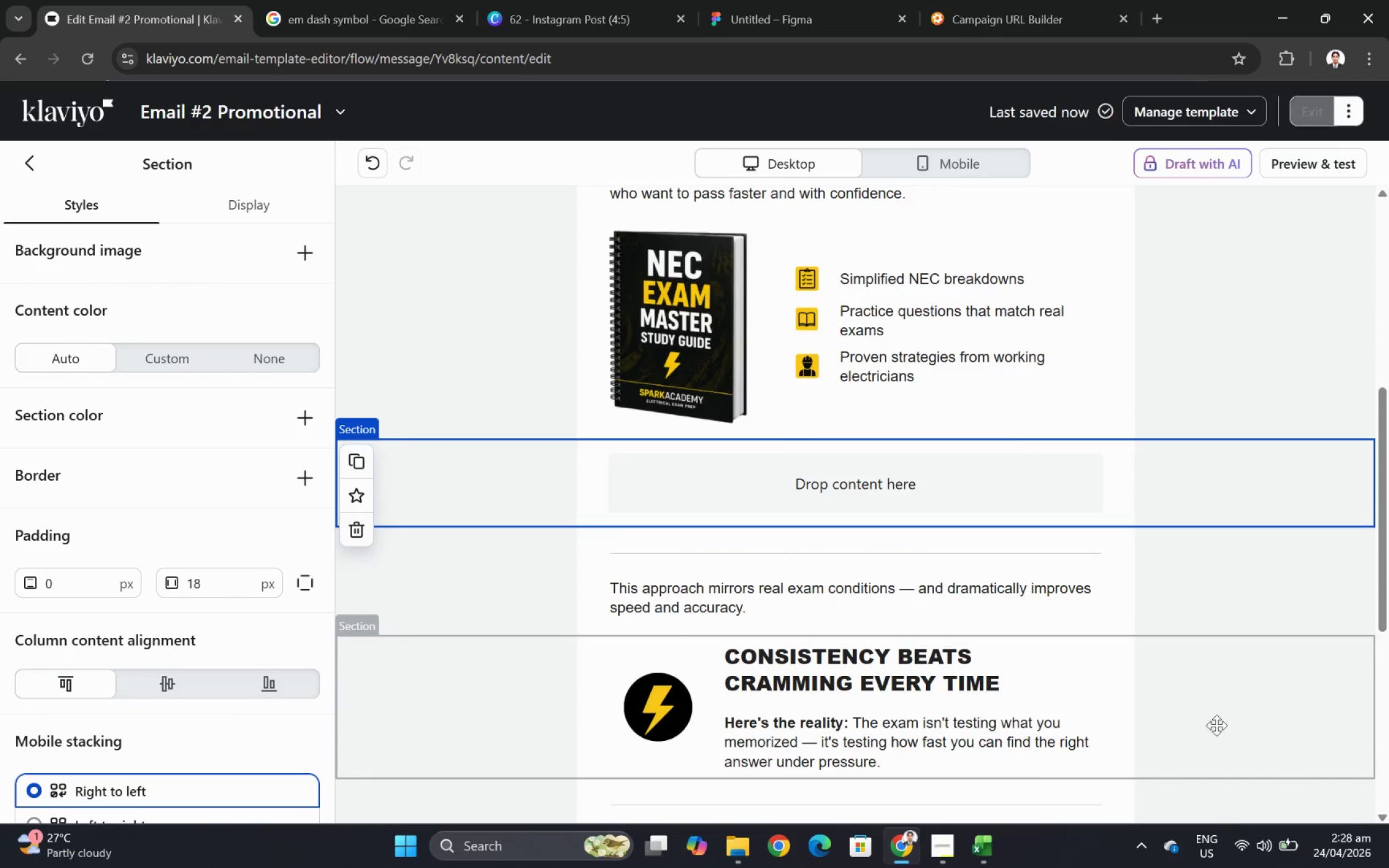 
scroll: coordinate [1204, 709], scroll_direction: up, amount: 2.0
 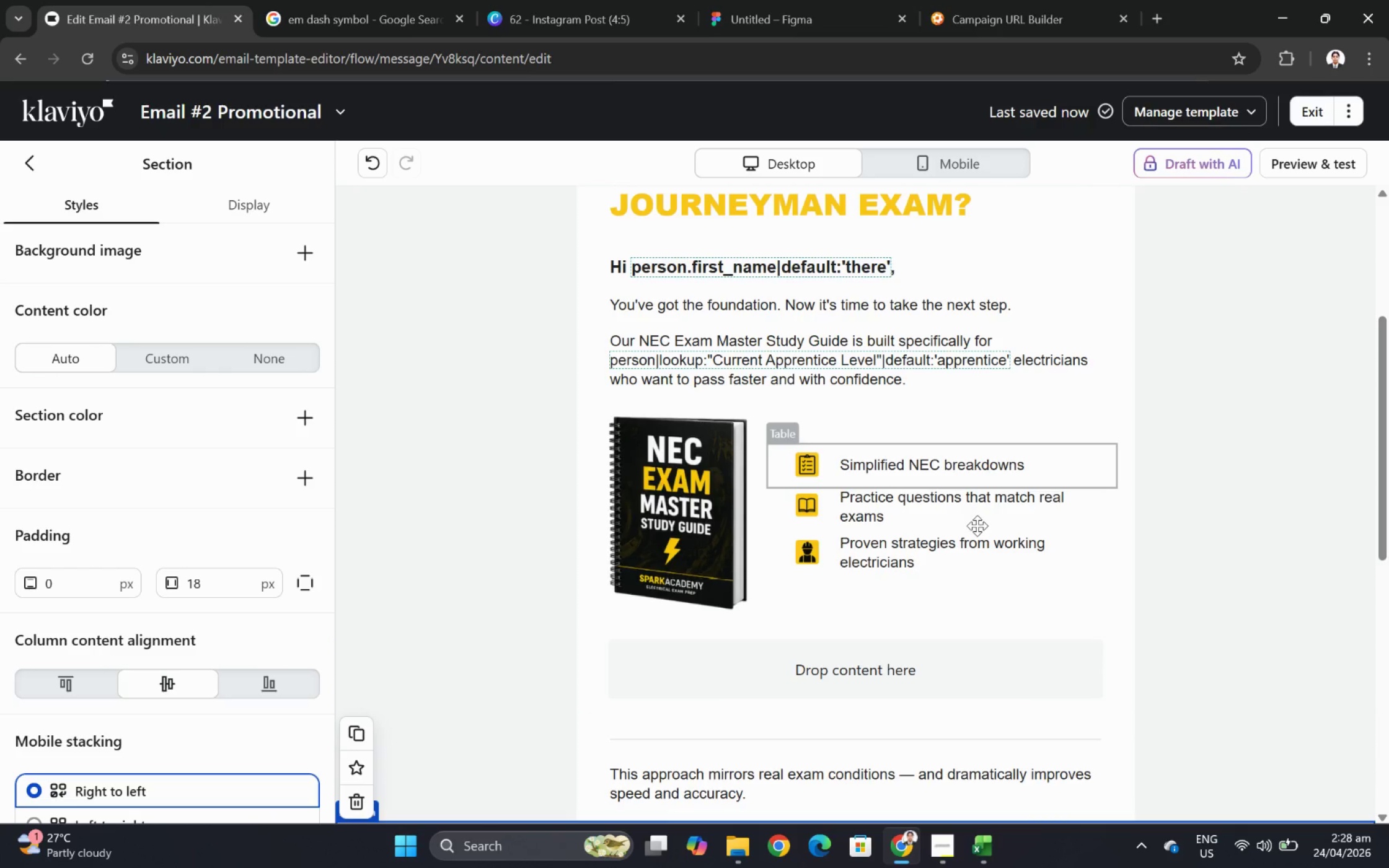 
wait(10.18)
 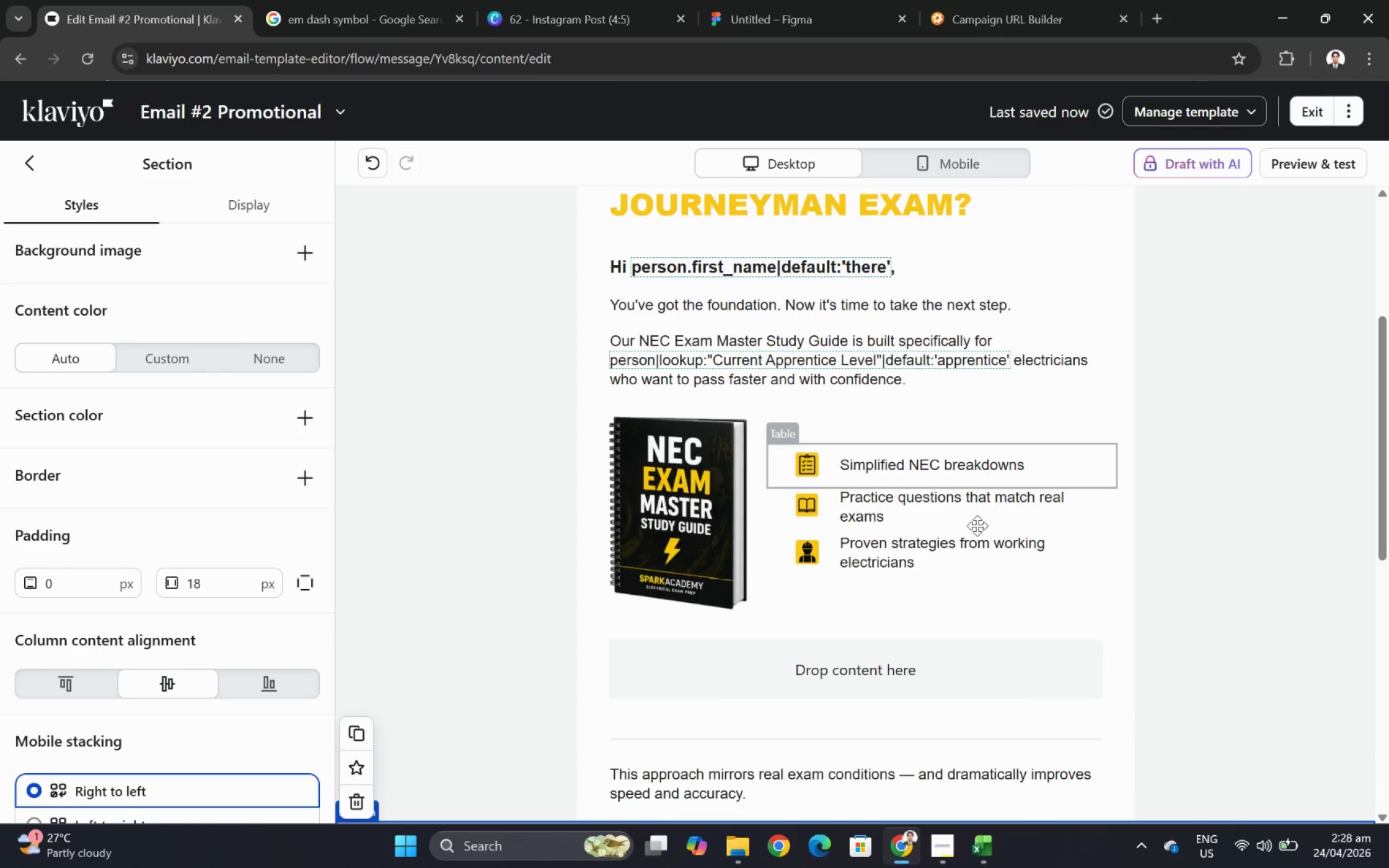 
left_click([529, 511])
 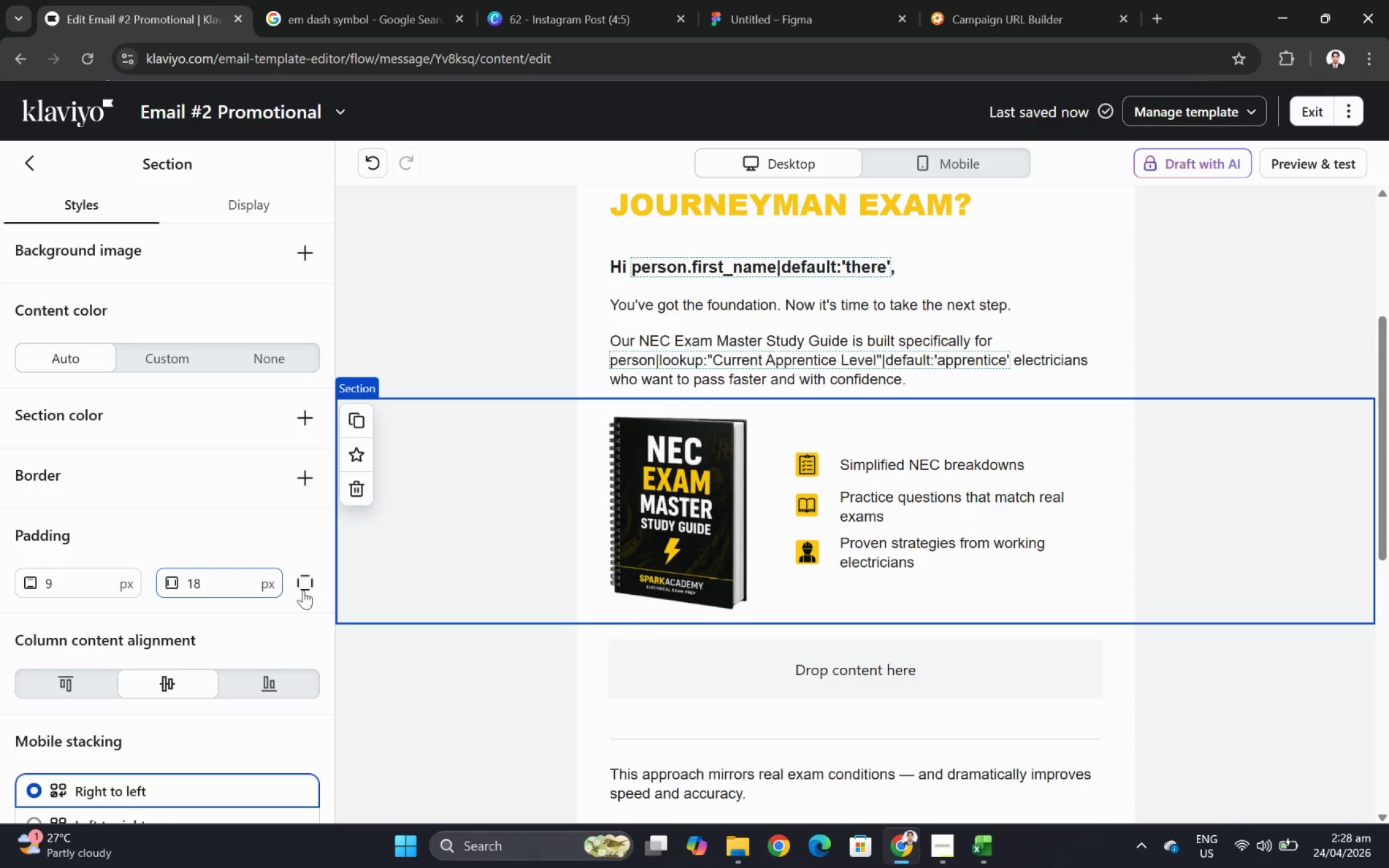 
left_click([314, 589])
 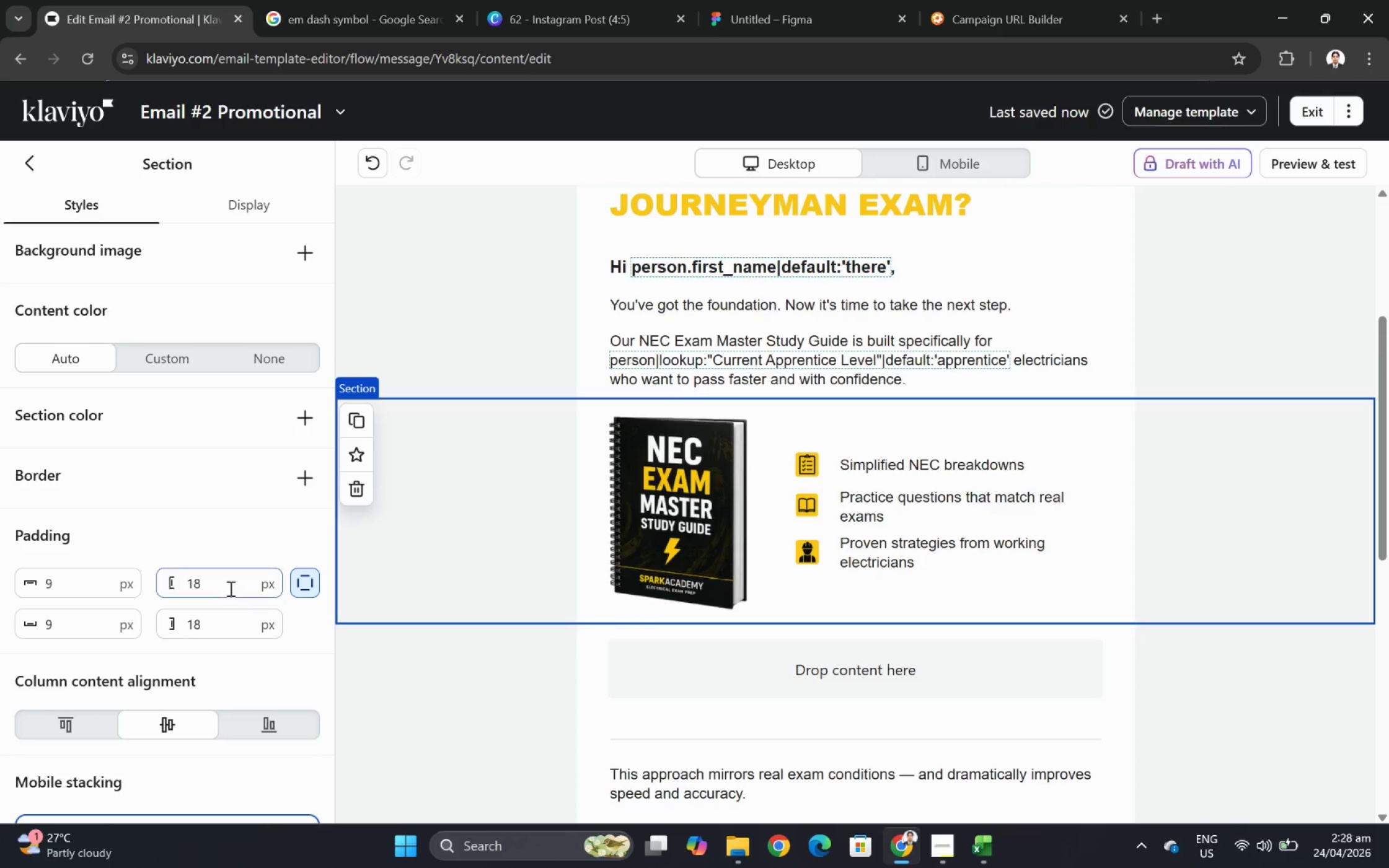 
double_click([229, 586])
 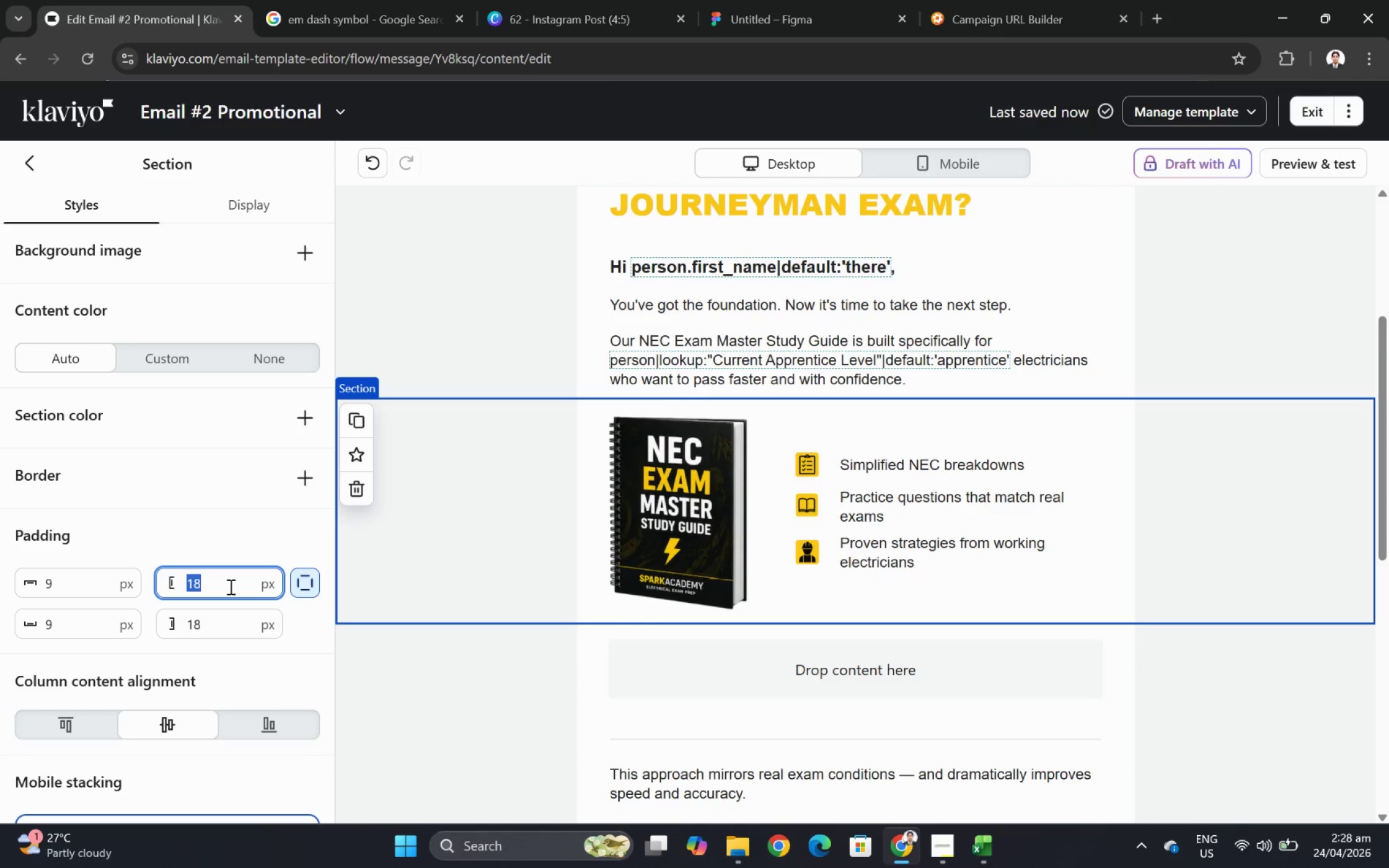 
key(Numpad2)
 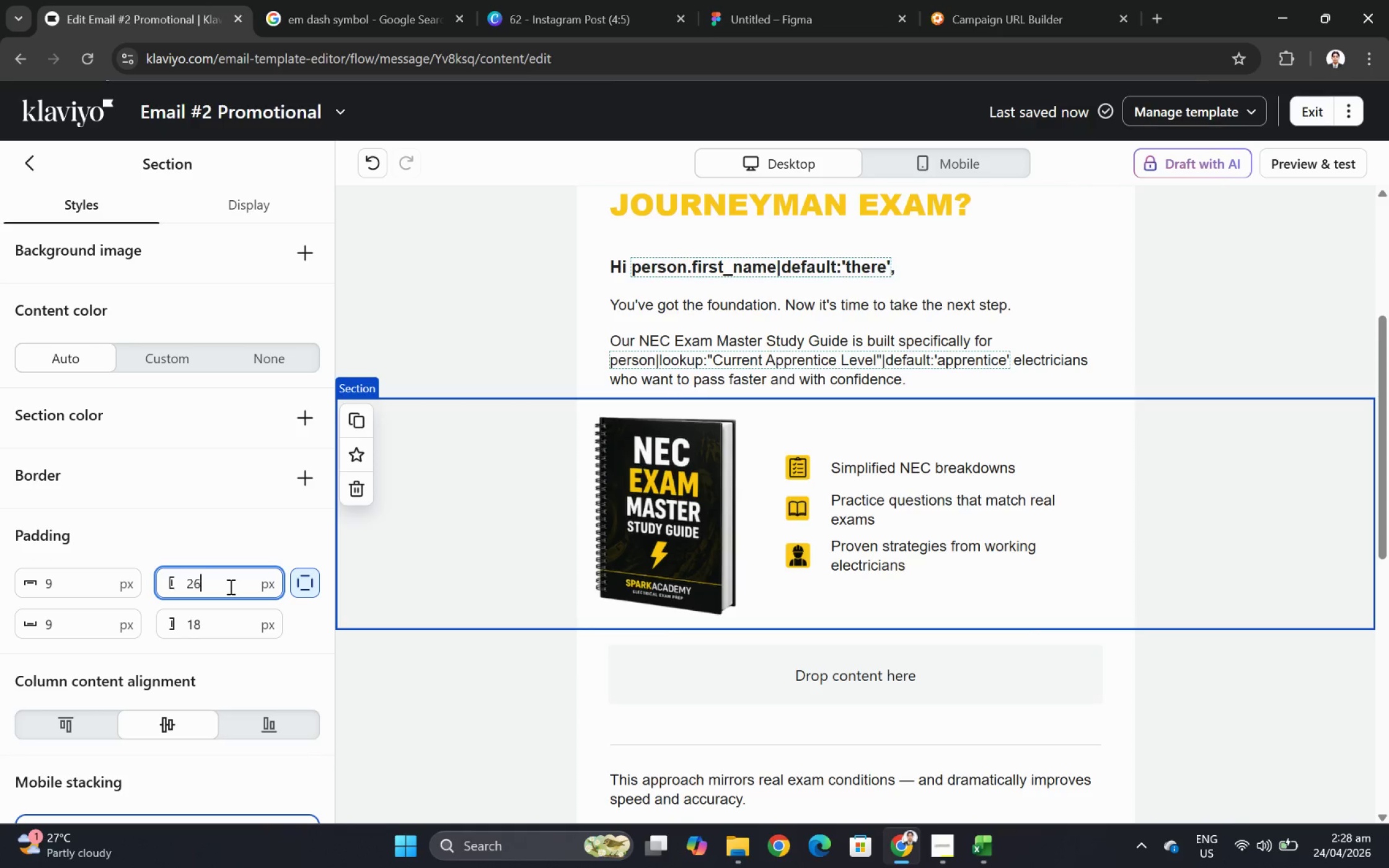 
key(Numpad6)
 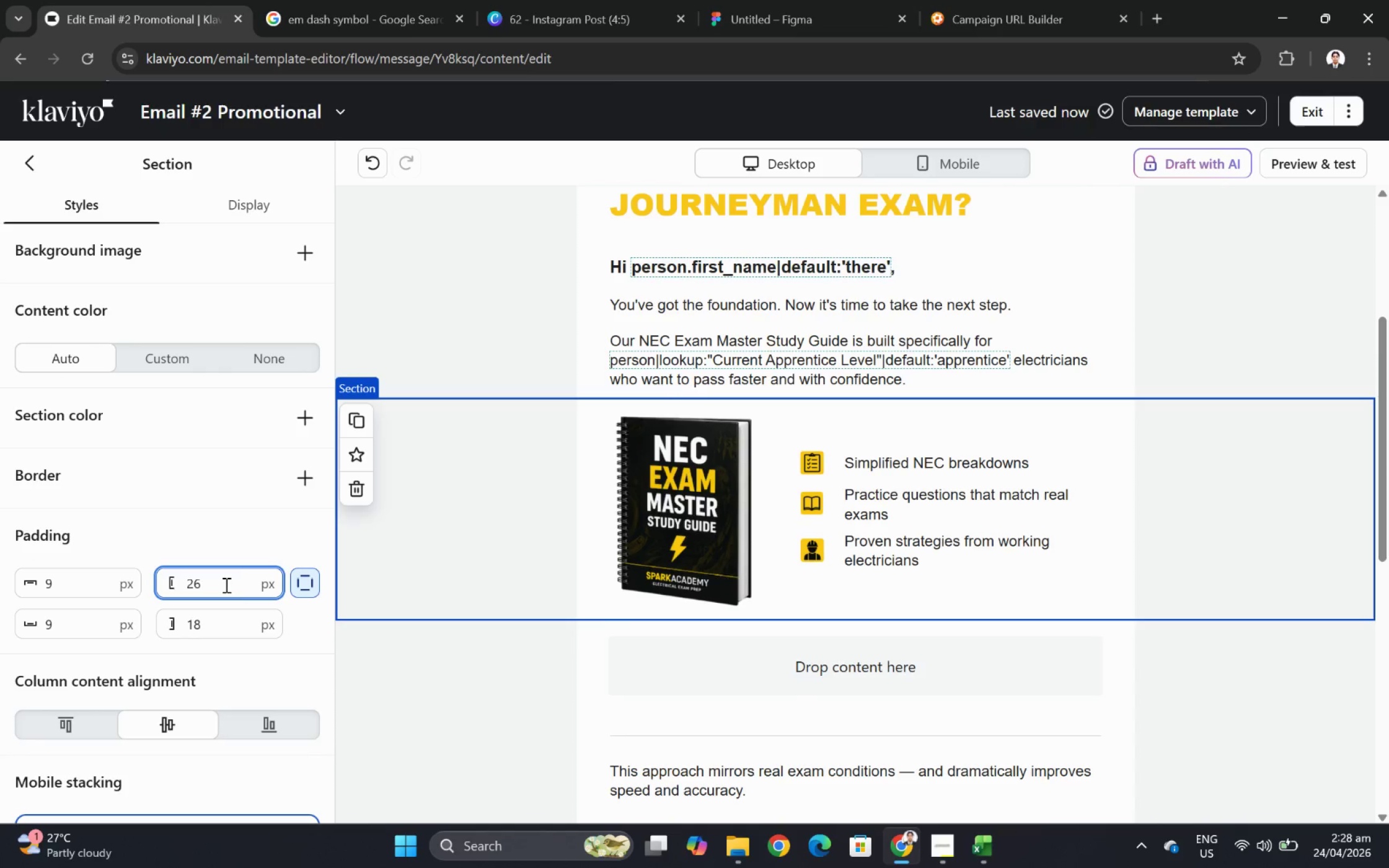 
double_click([225, 584])
 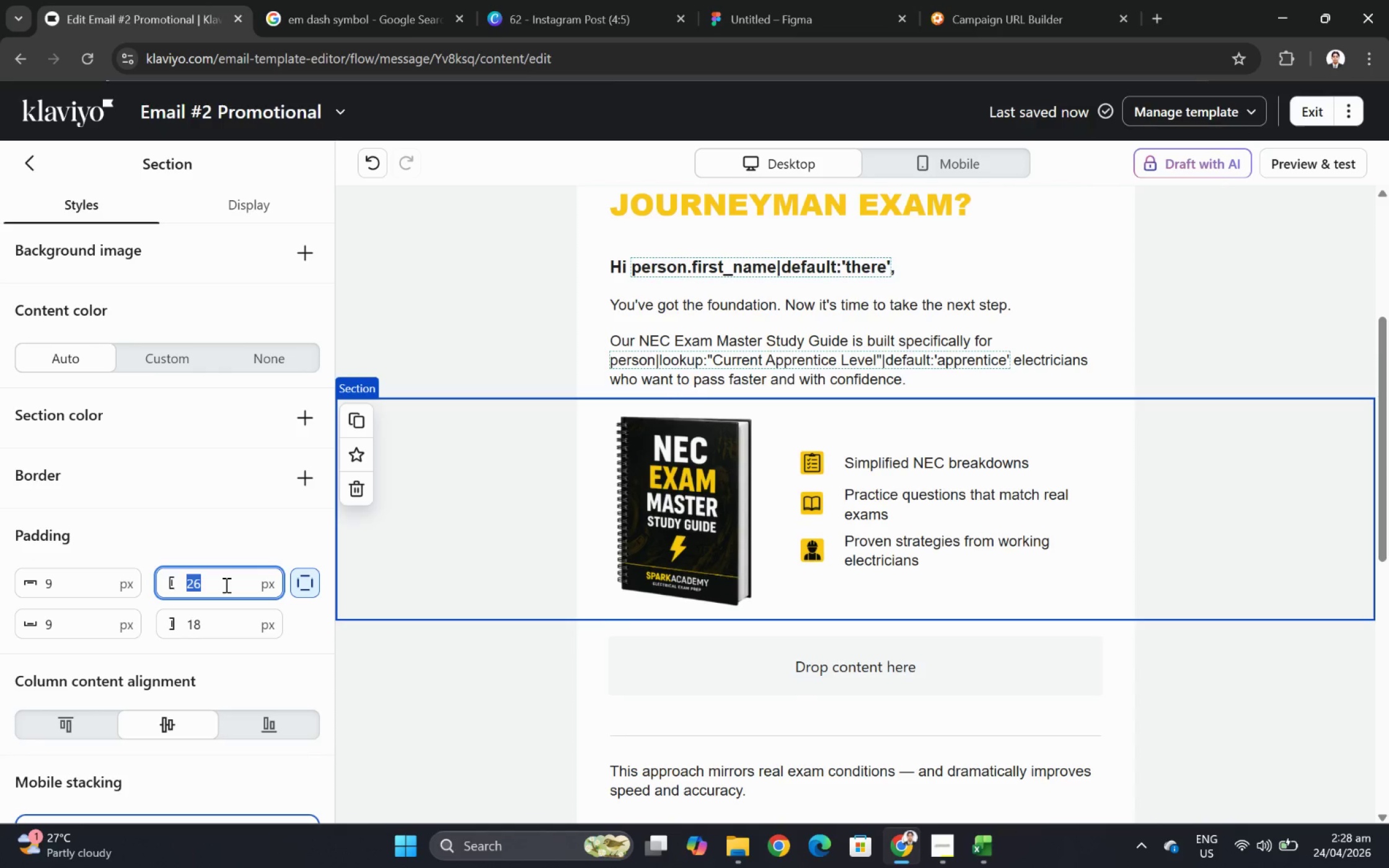 
key(Numpad3)
 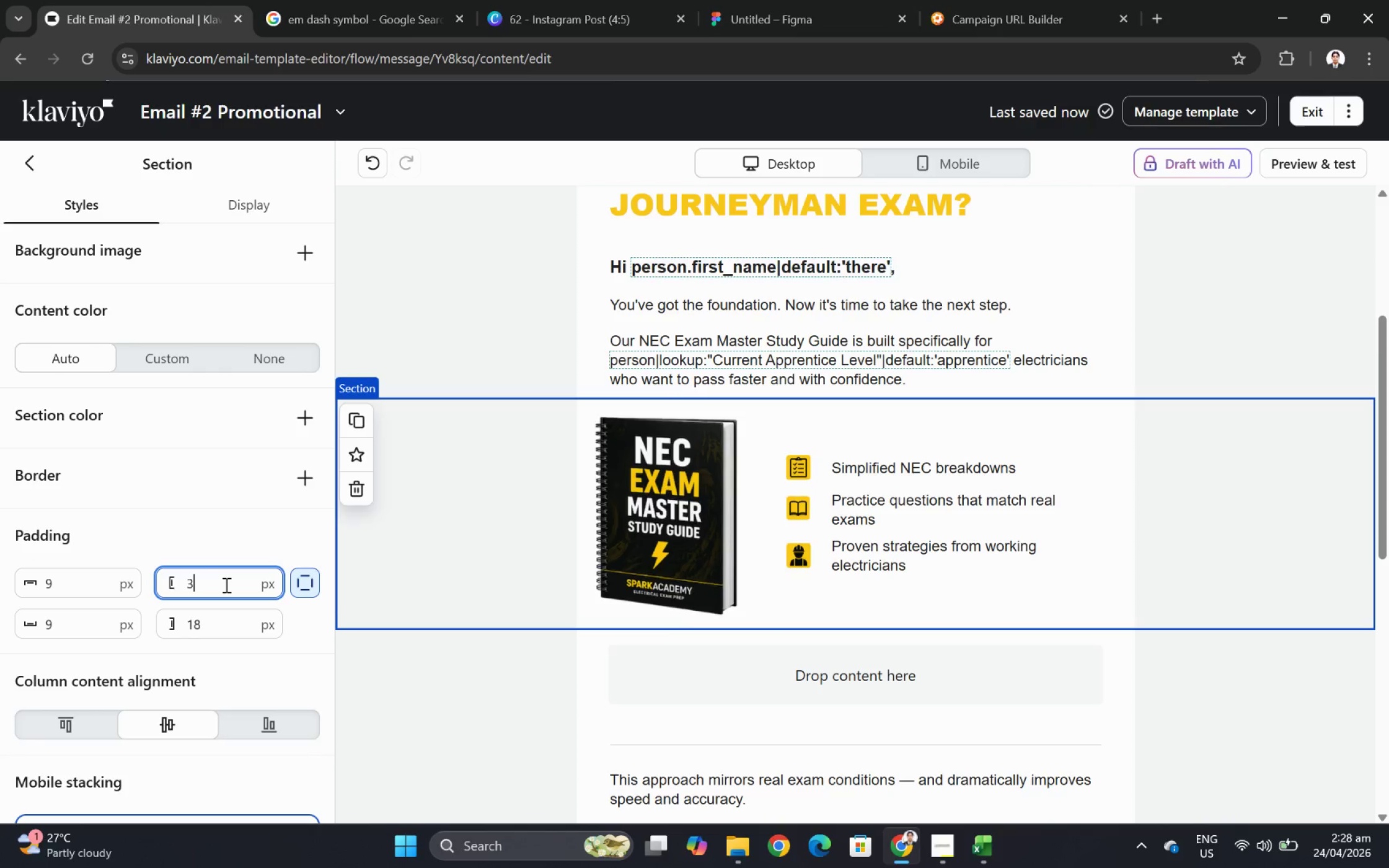 
key(Numpad8)
 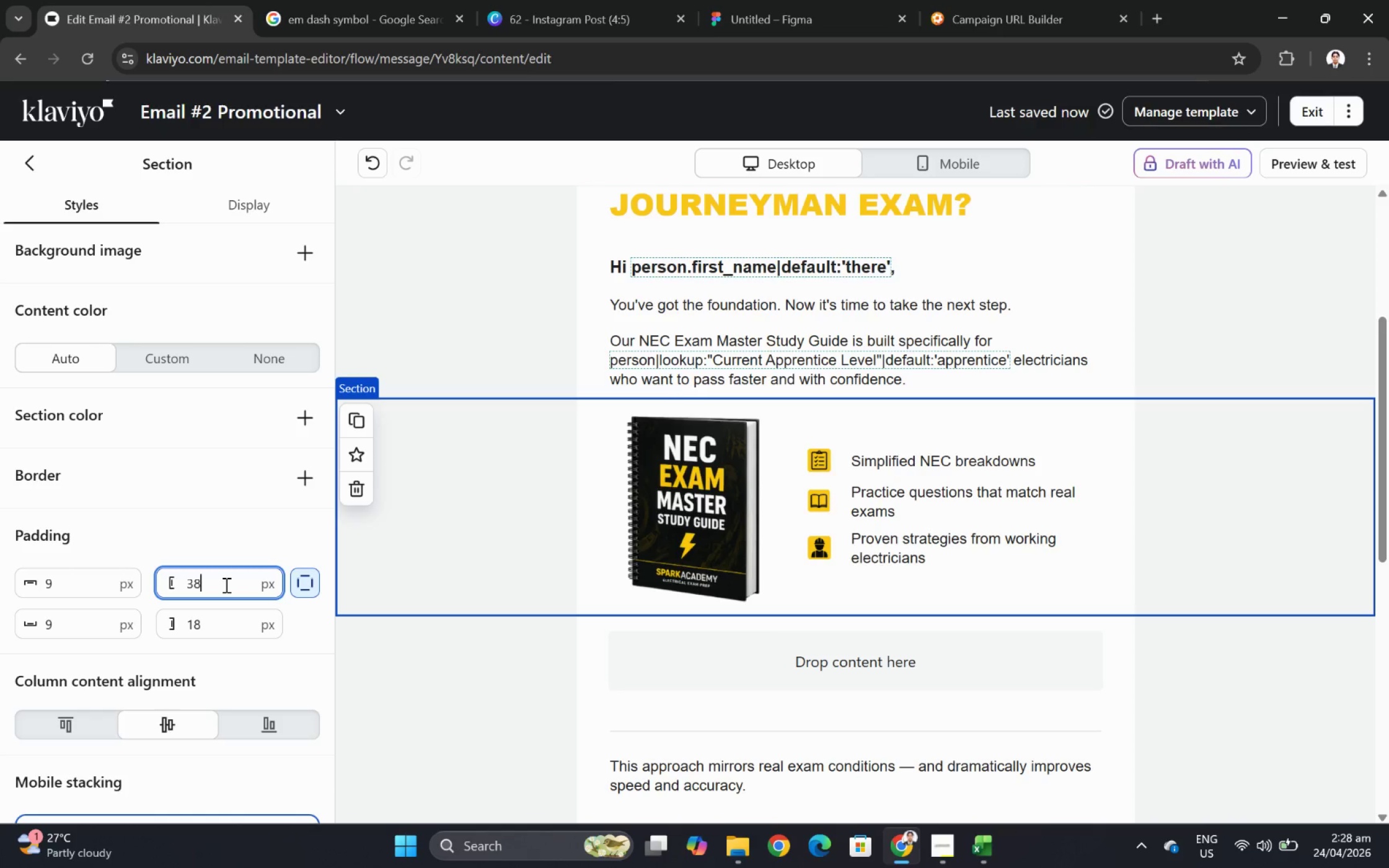 
wait(5.61)
 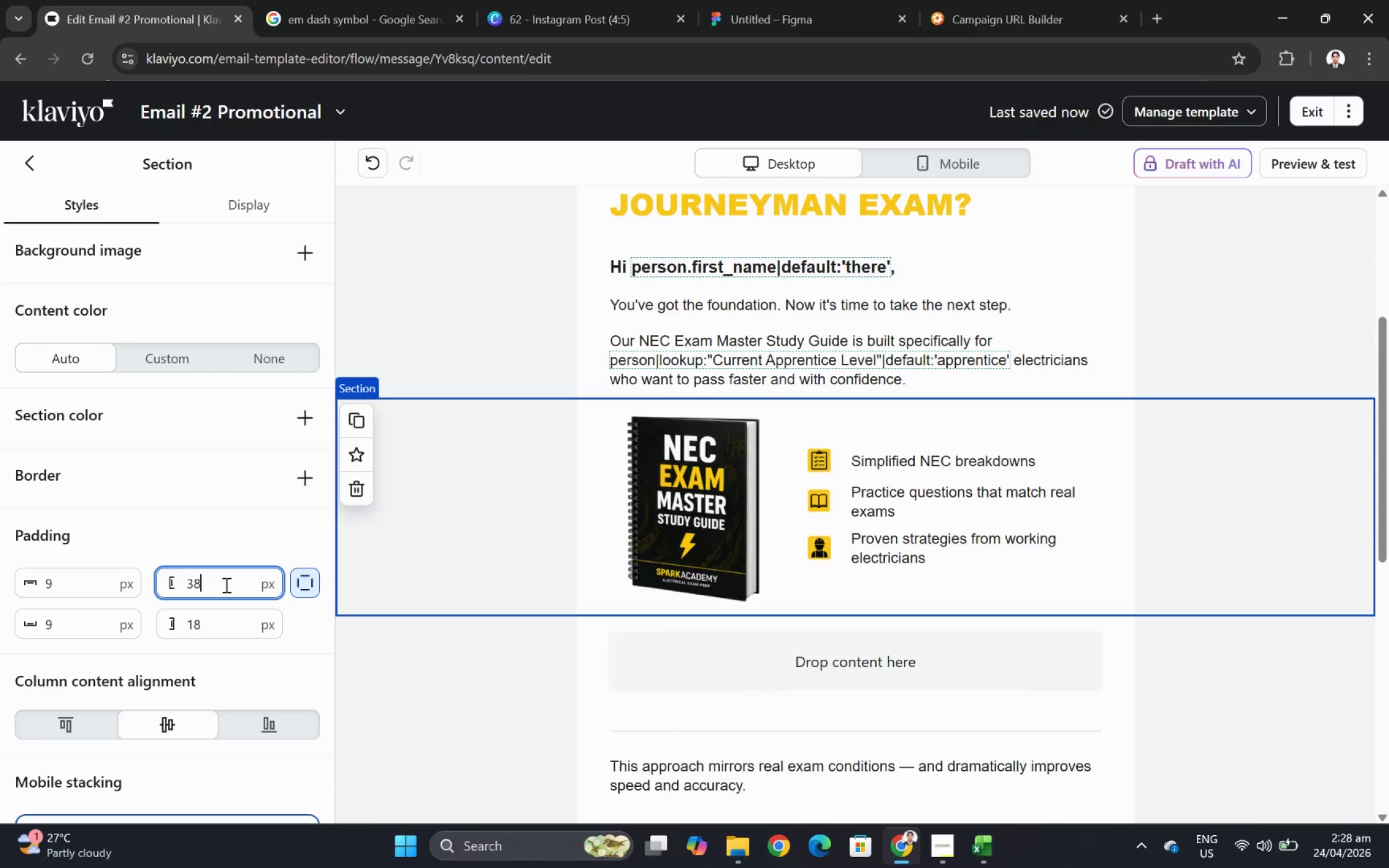 
left_click([1272, 707])
 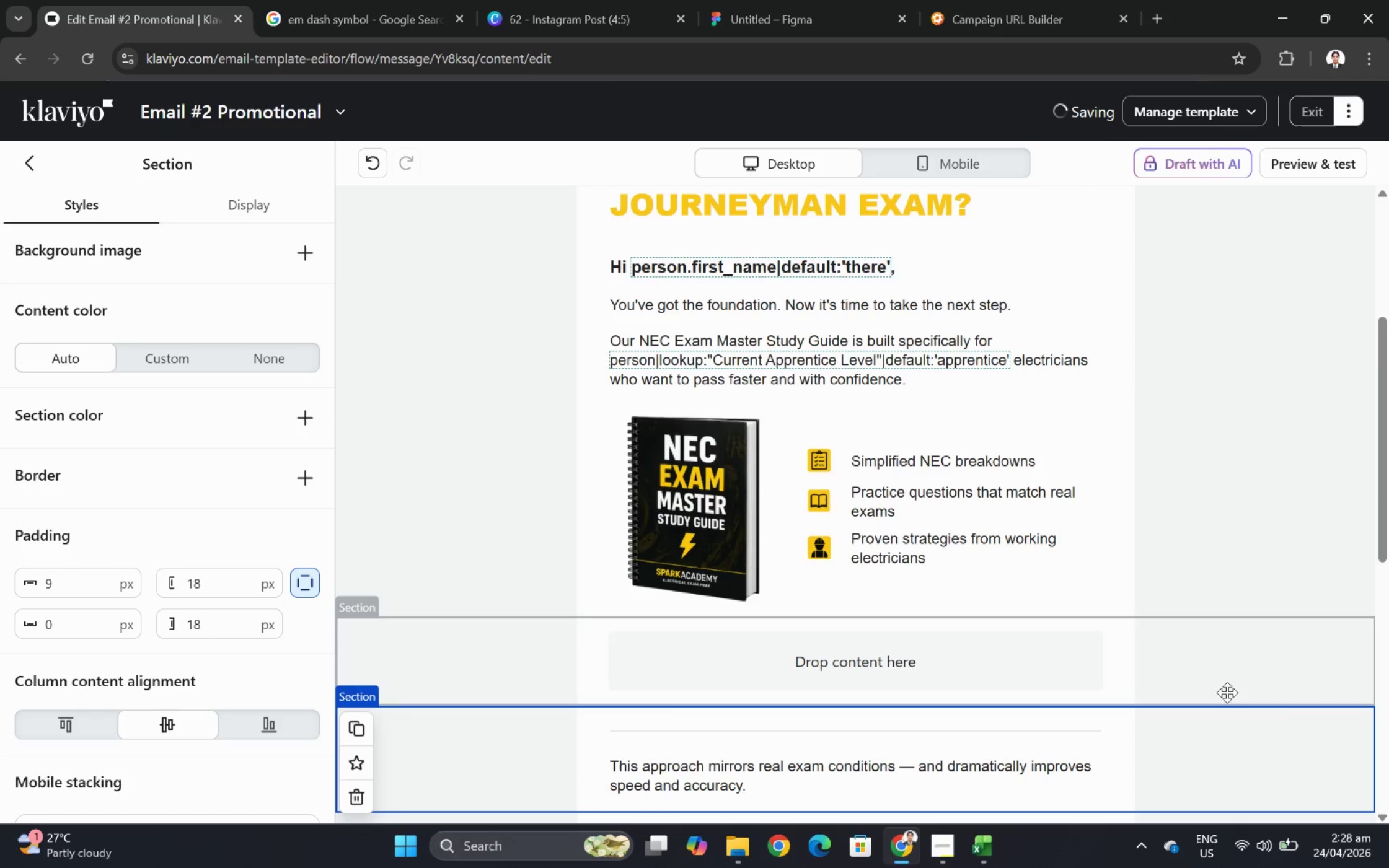 
hold_key(key=ControlLeft, duration=0.46)
scroll: coordinate [1194, 667], scroll_direction: down, amount: 3.0
 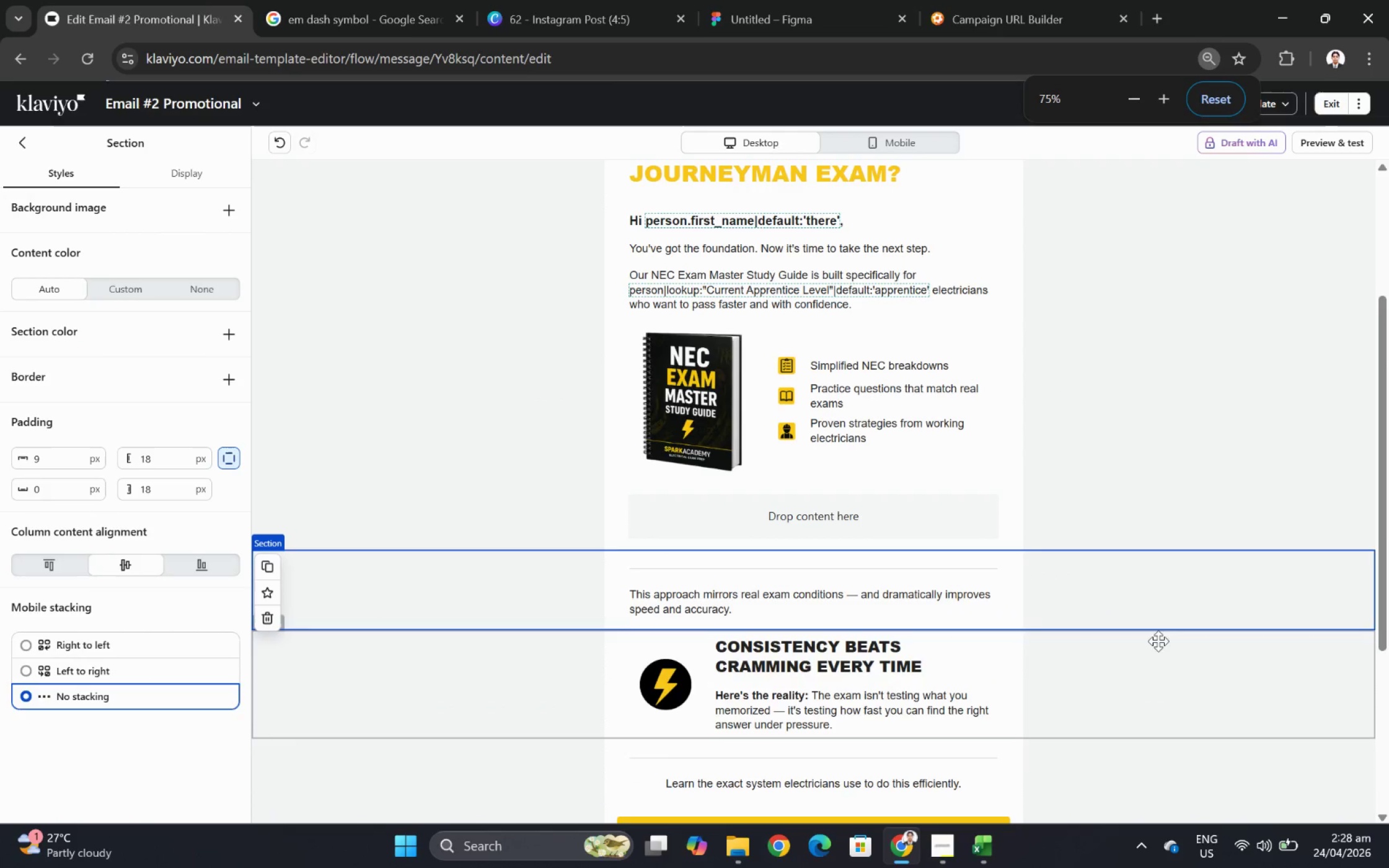 
hold_key(key=ControlLeft, duration=1.18)
scroll: coordinate [1113, 600], scroll_direction: down, amount: 1.0
 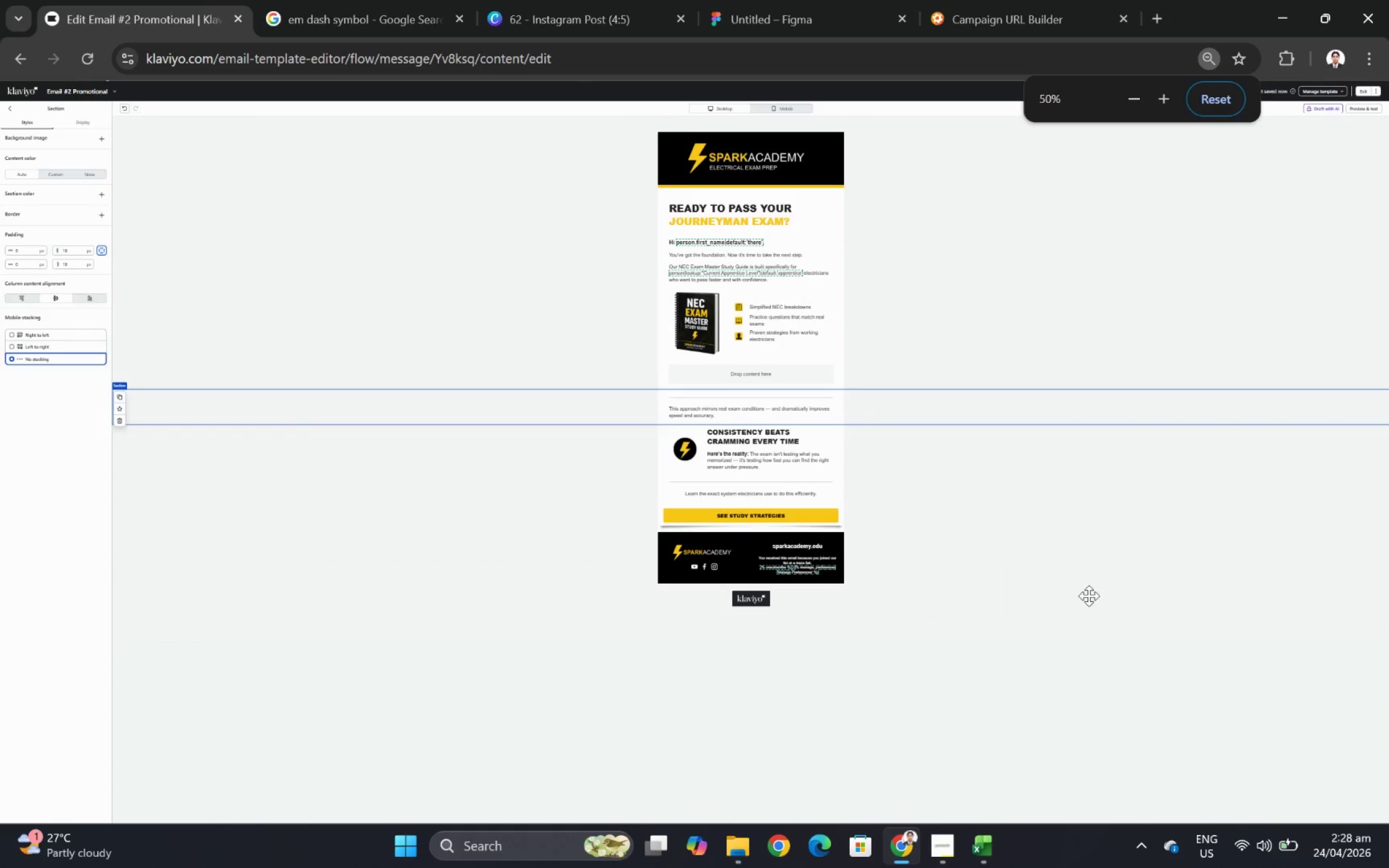 
scroll: coordinate [1103, 615], scroll_direction: up, amount: 2.0
 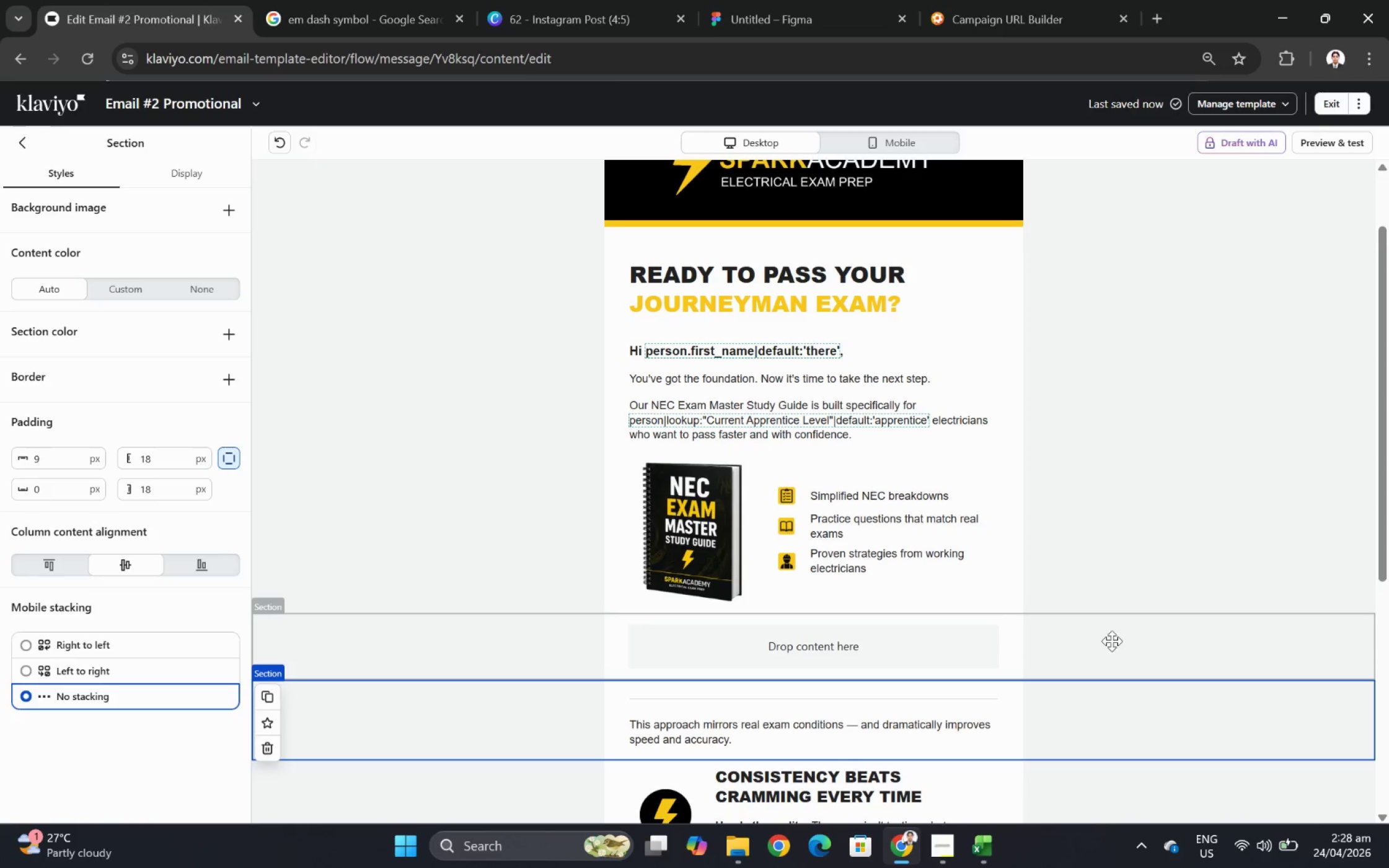 
wait(5.83)
 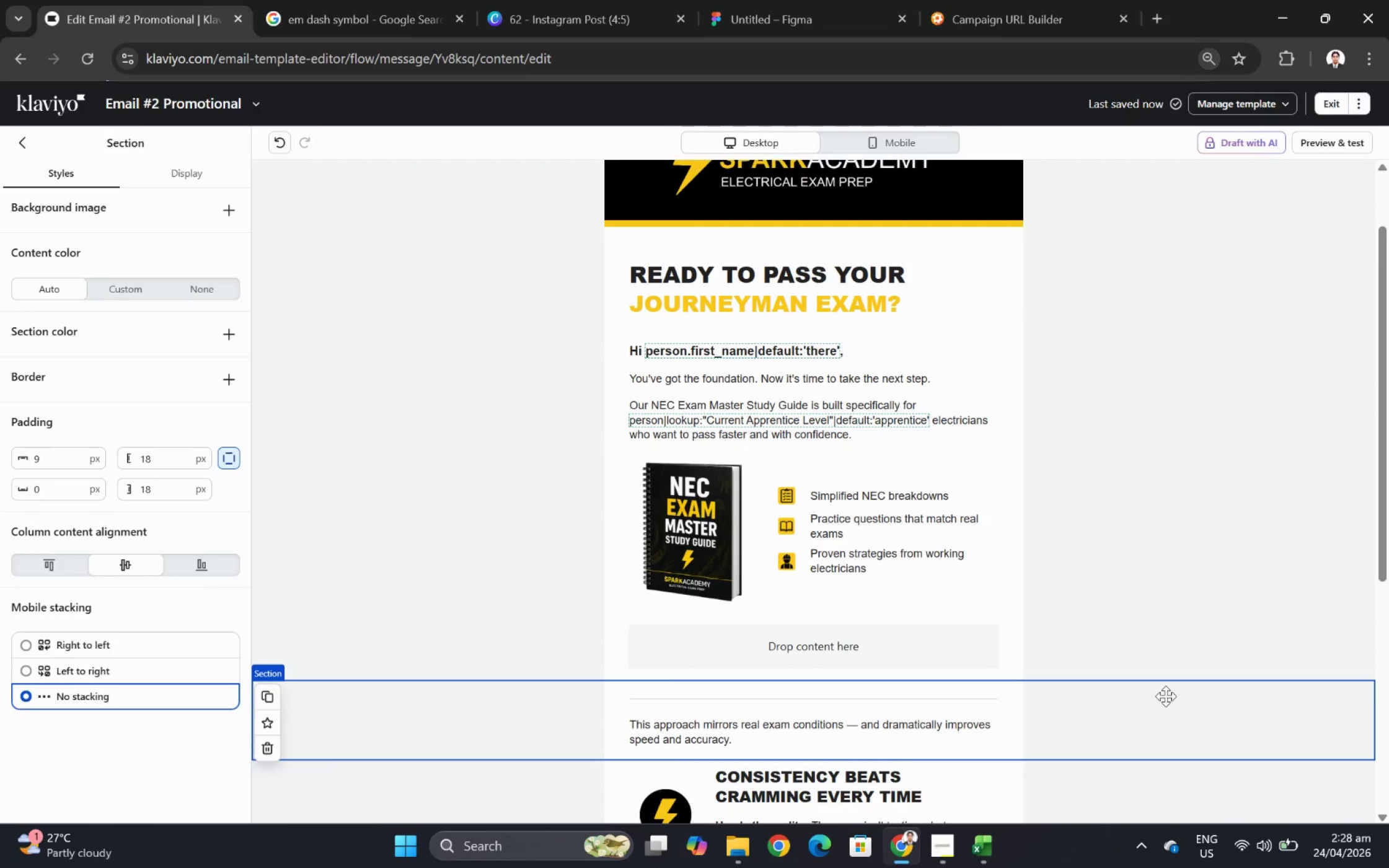 
left_click([785, 496])
 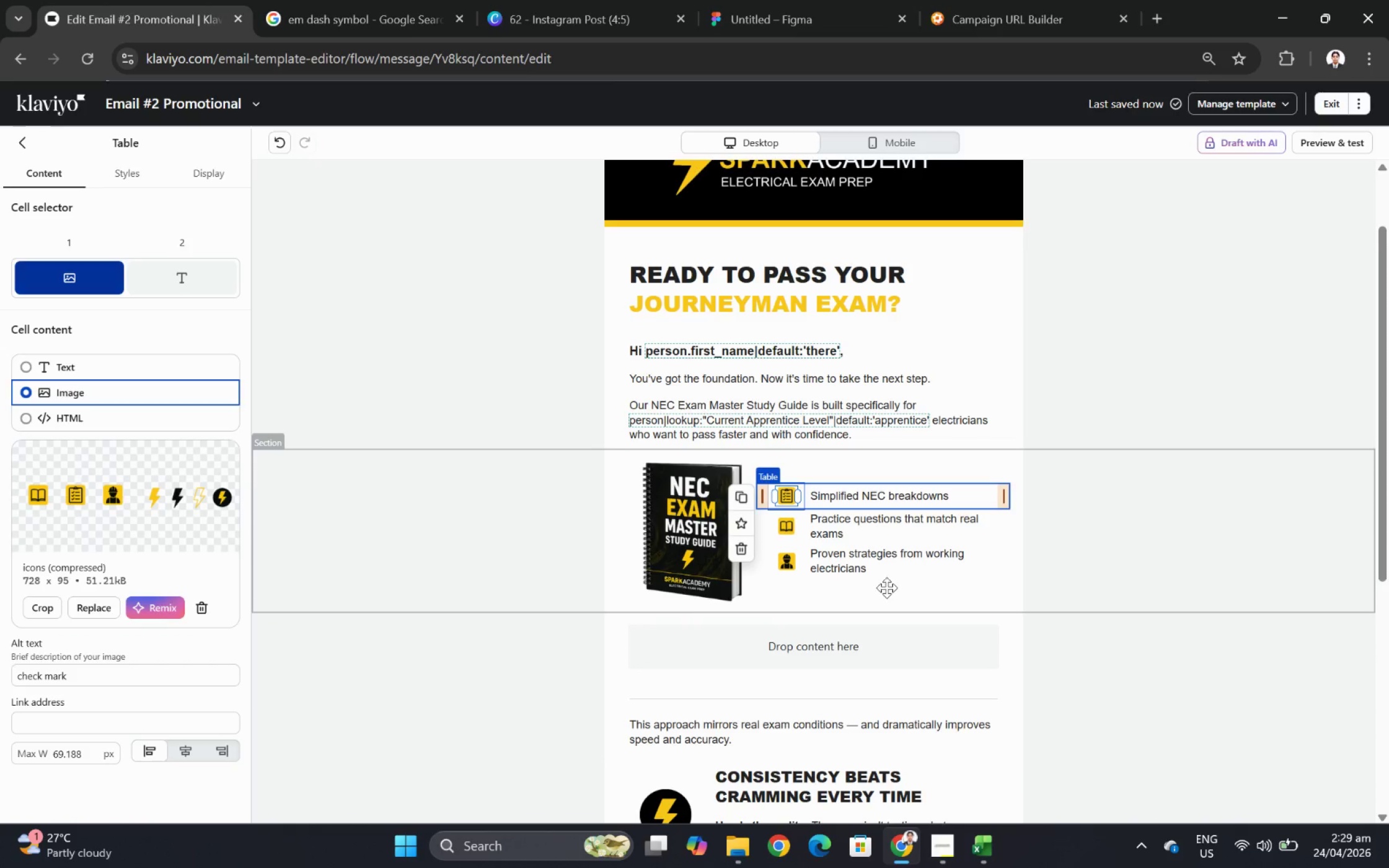 
wait(7.42)
 